 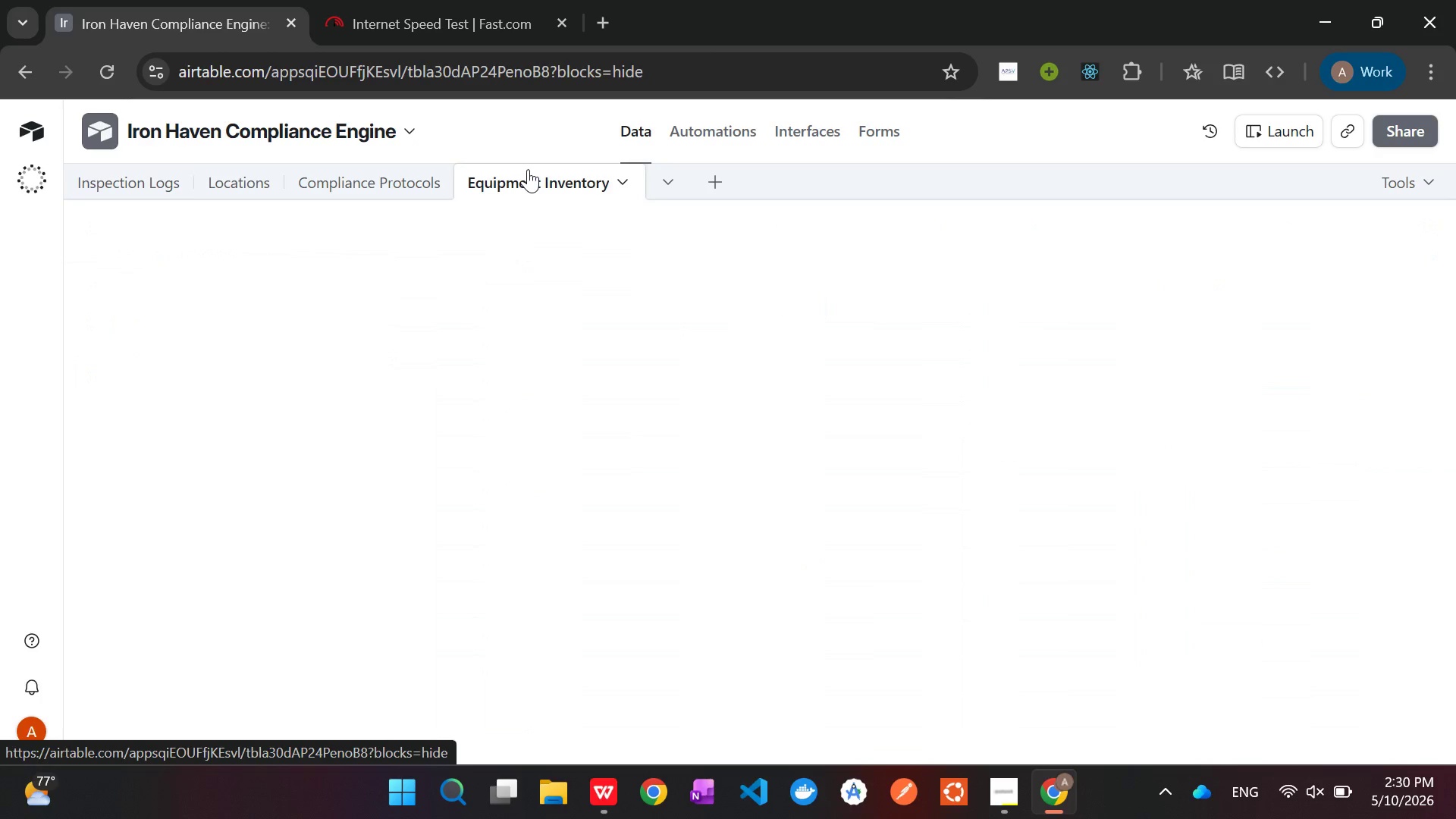 
left_click([934, 268])
 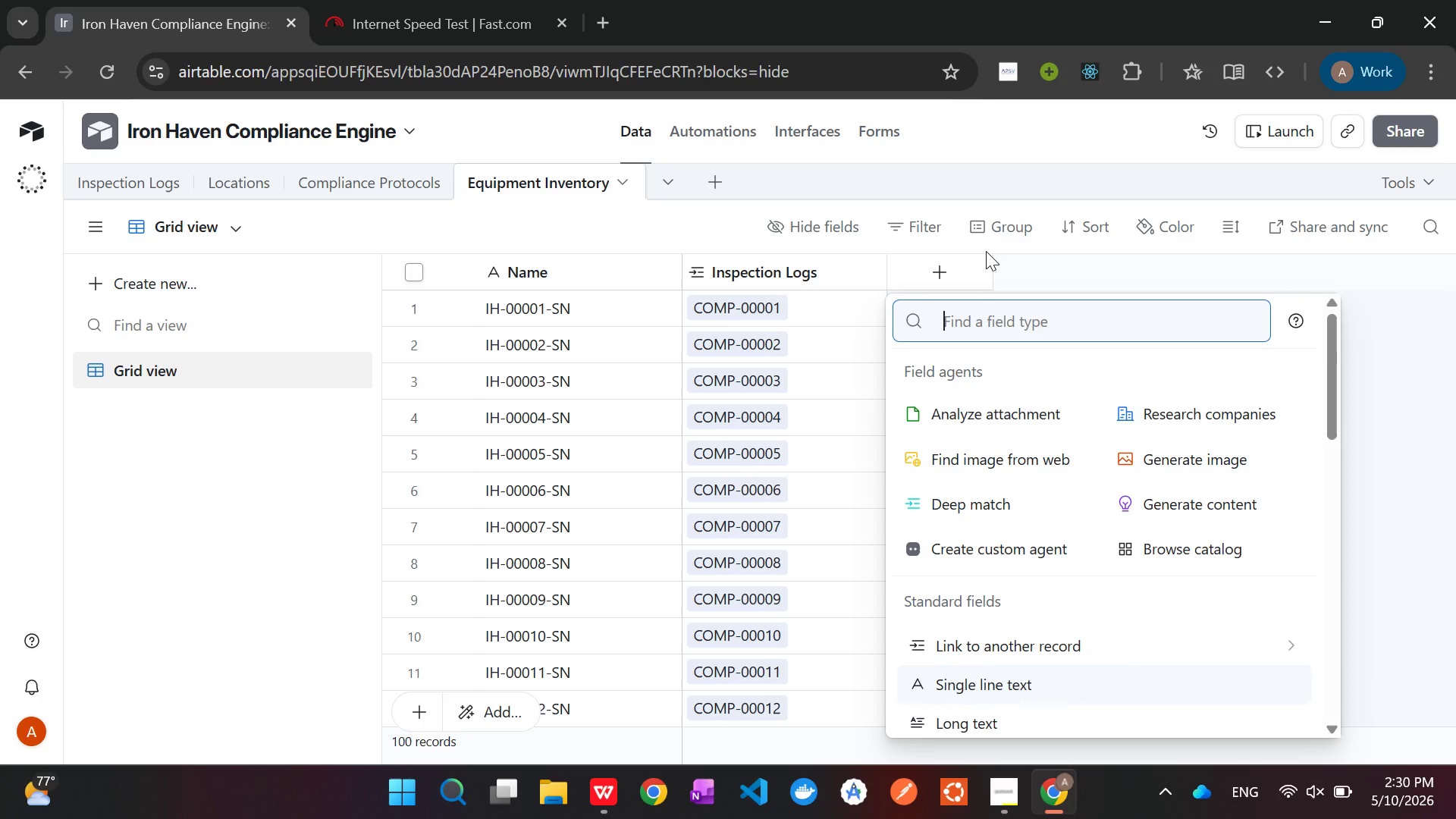 
type(link)
 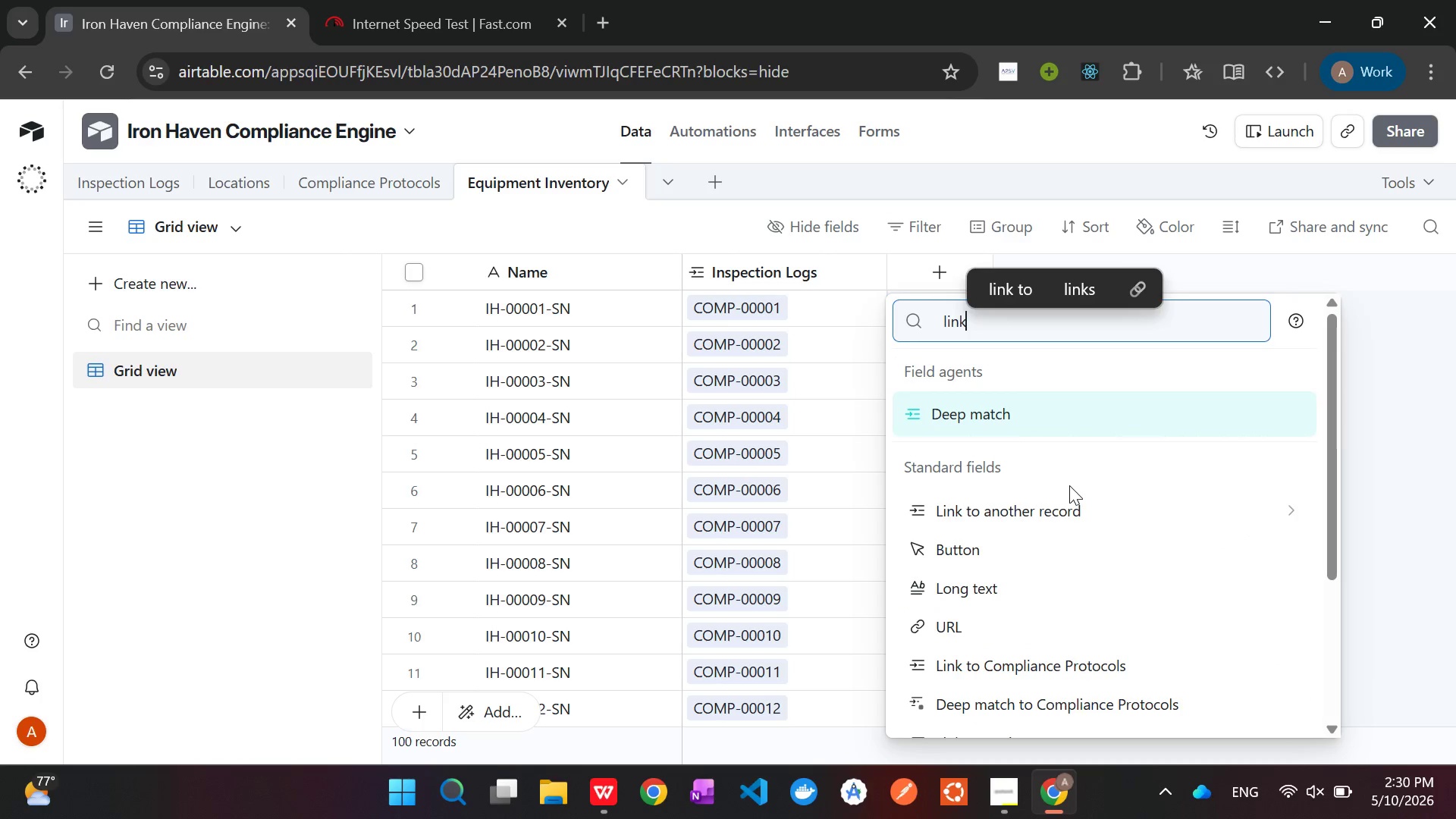 
left_click([1065, 525])
 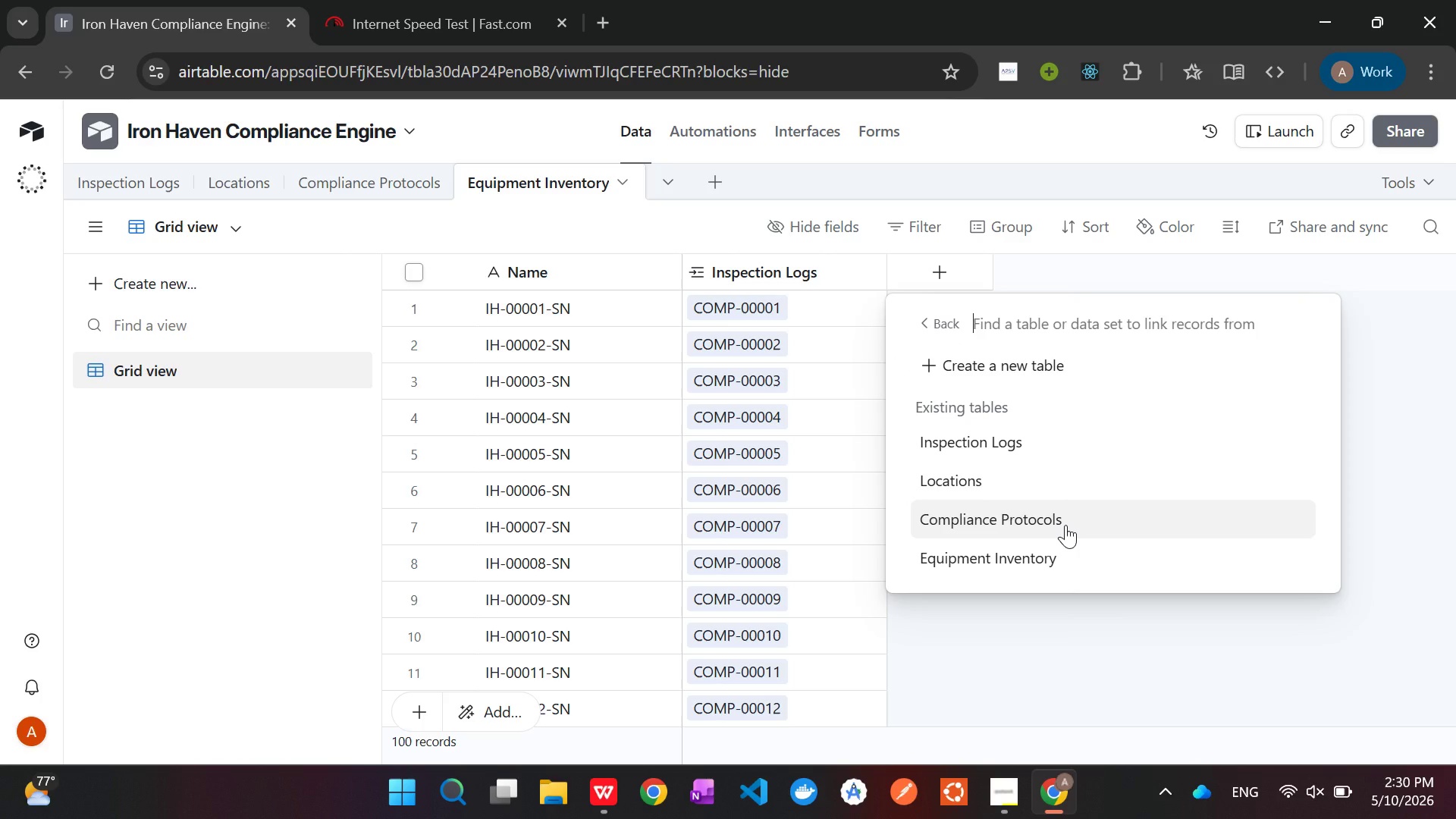 
wait(9.55)
 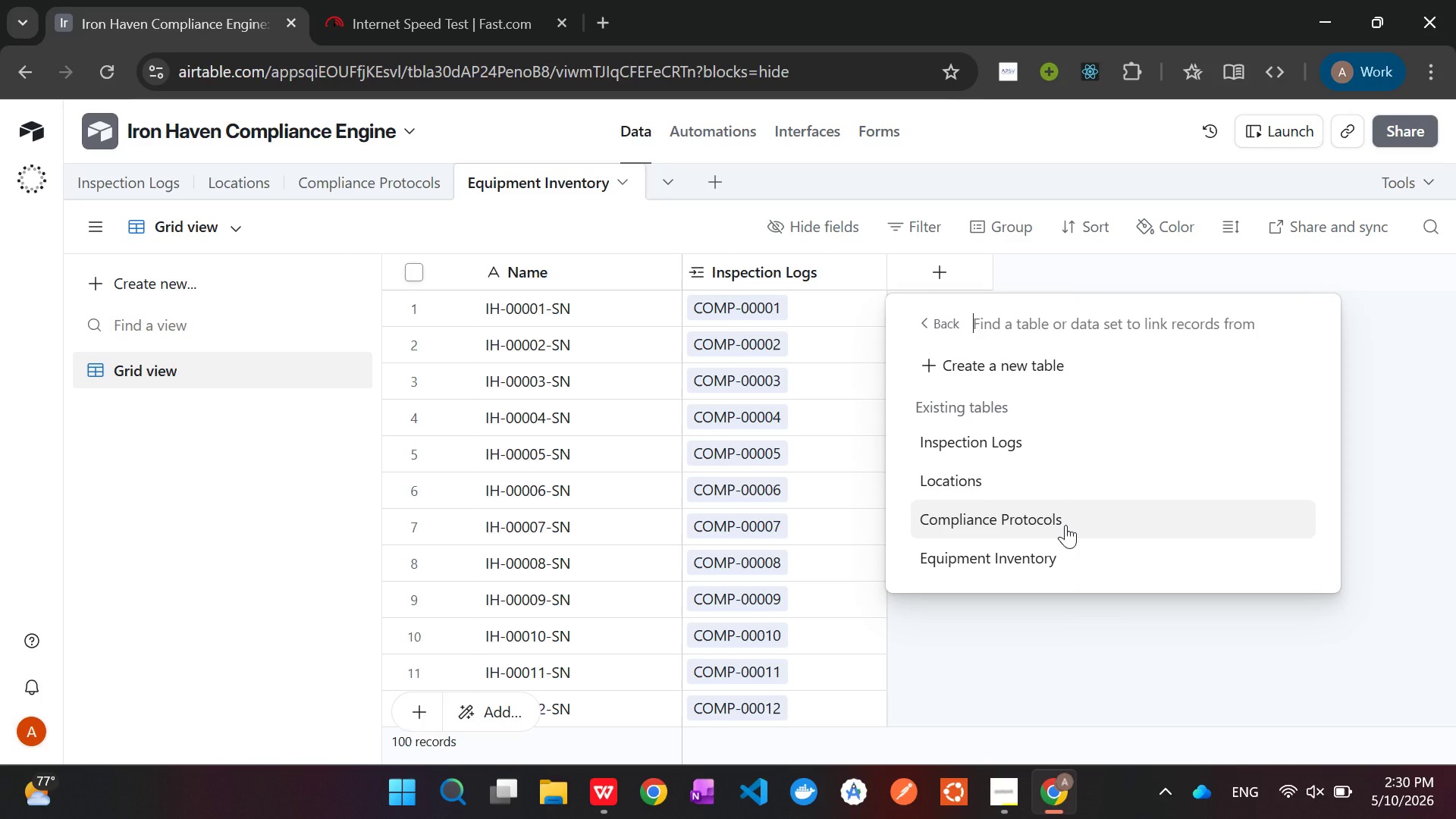 
left_click([1034, 525])
 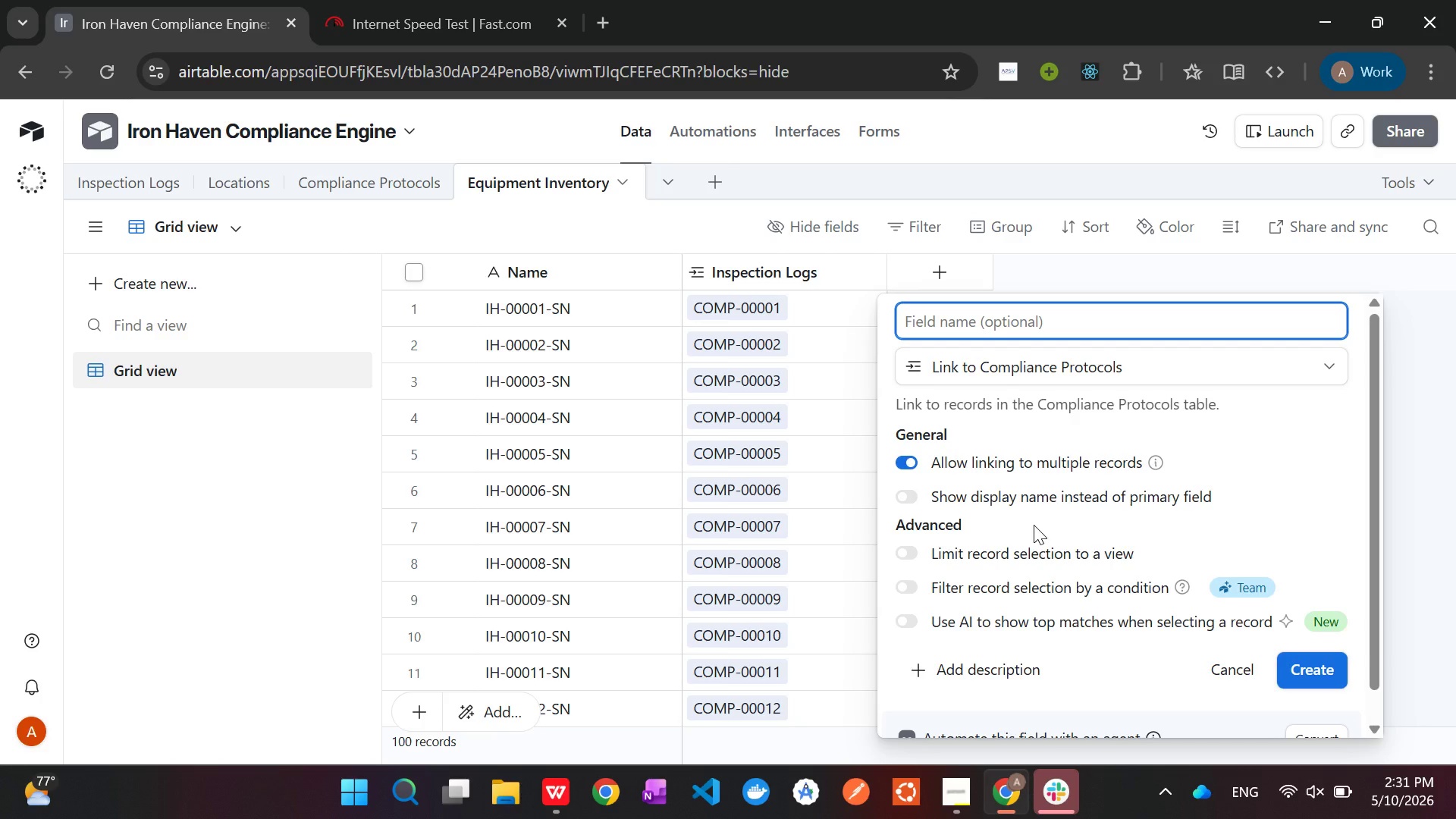 
wait(77.31)
 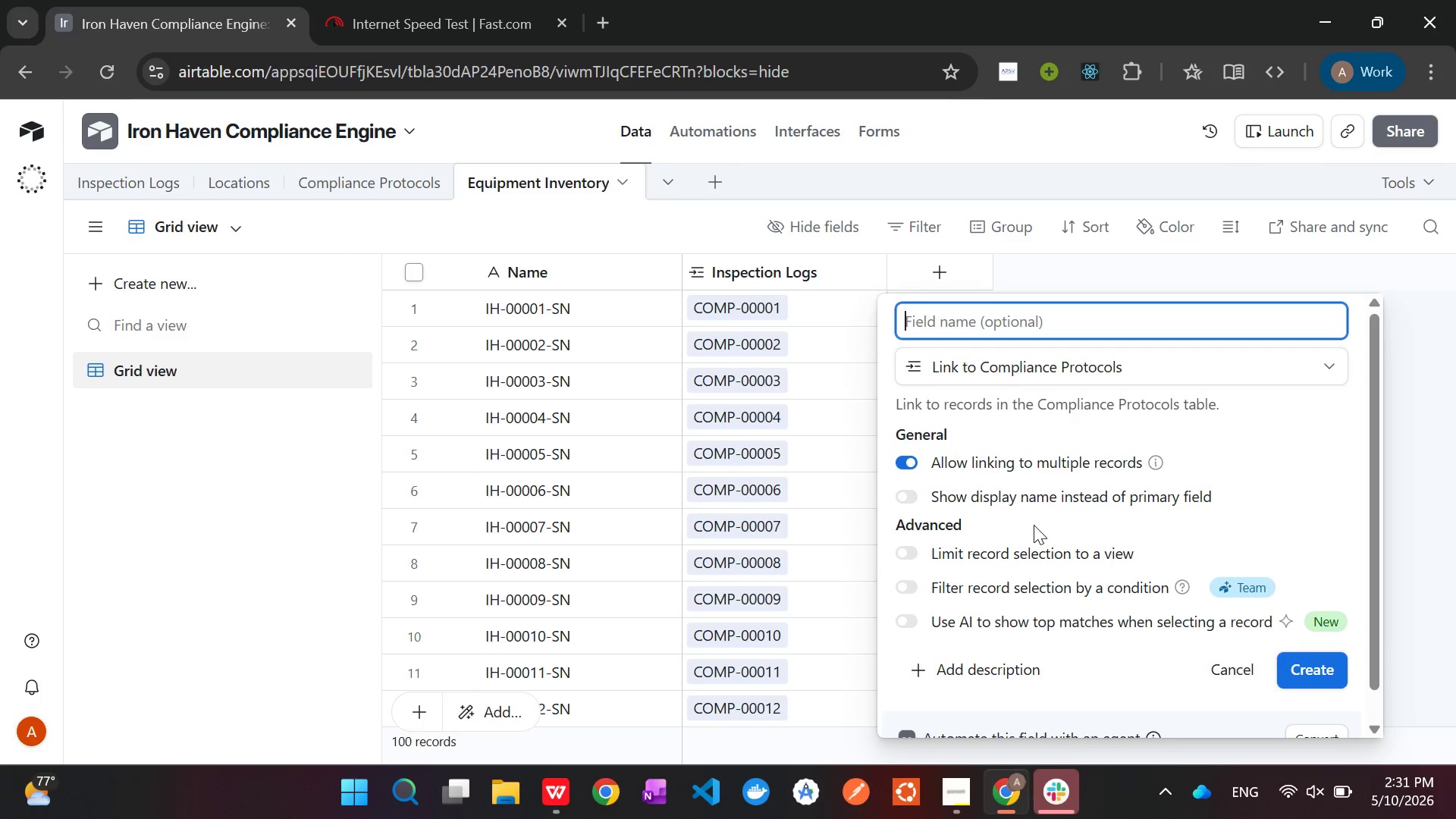 
type(Compliance Protocol)
 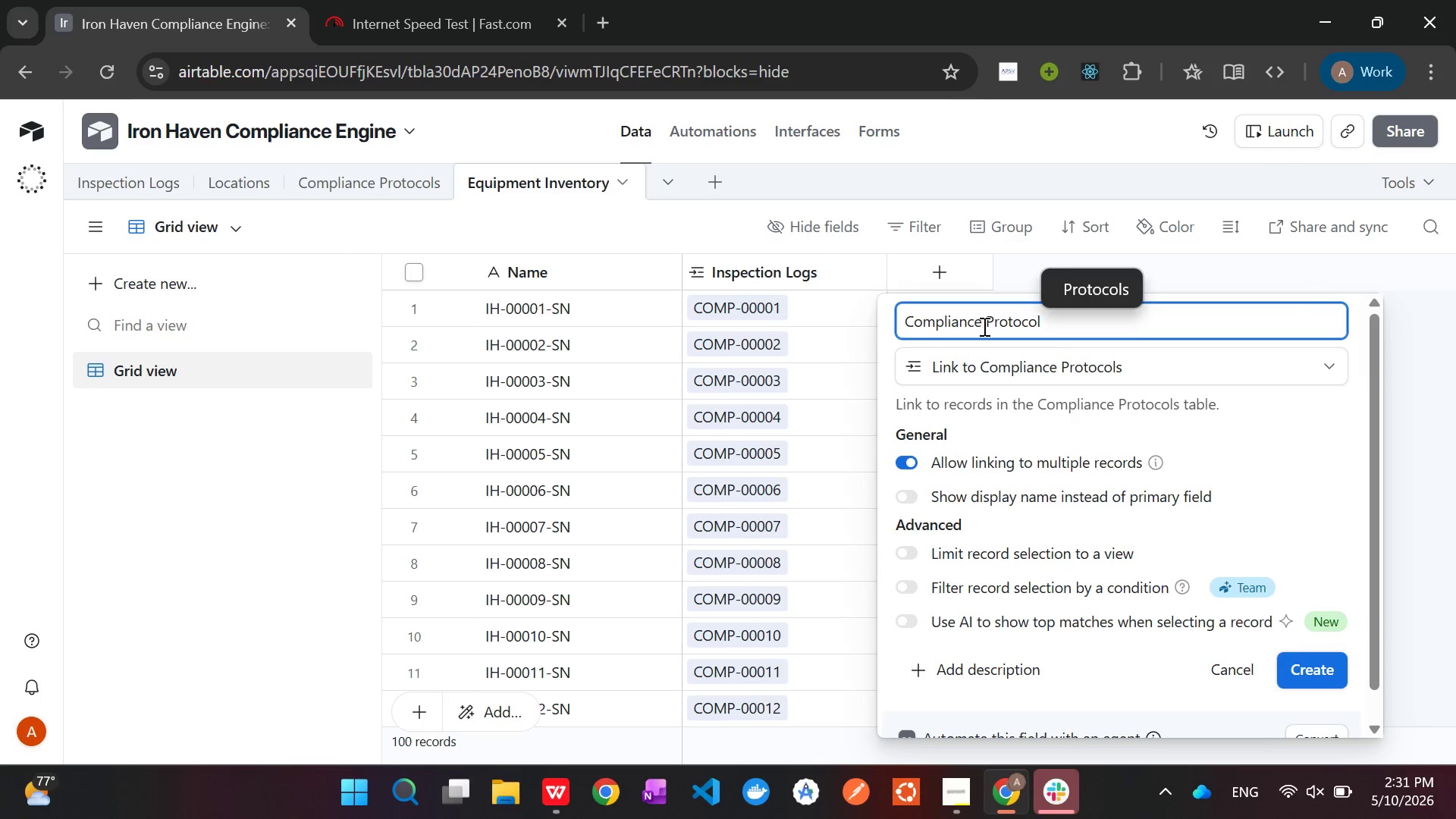 
left_click([1315, 679])
 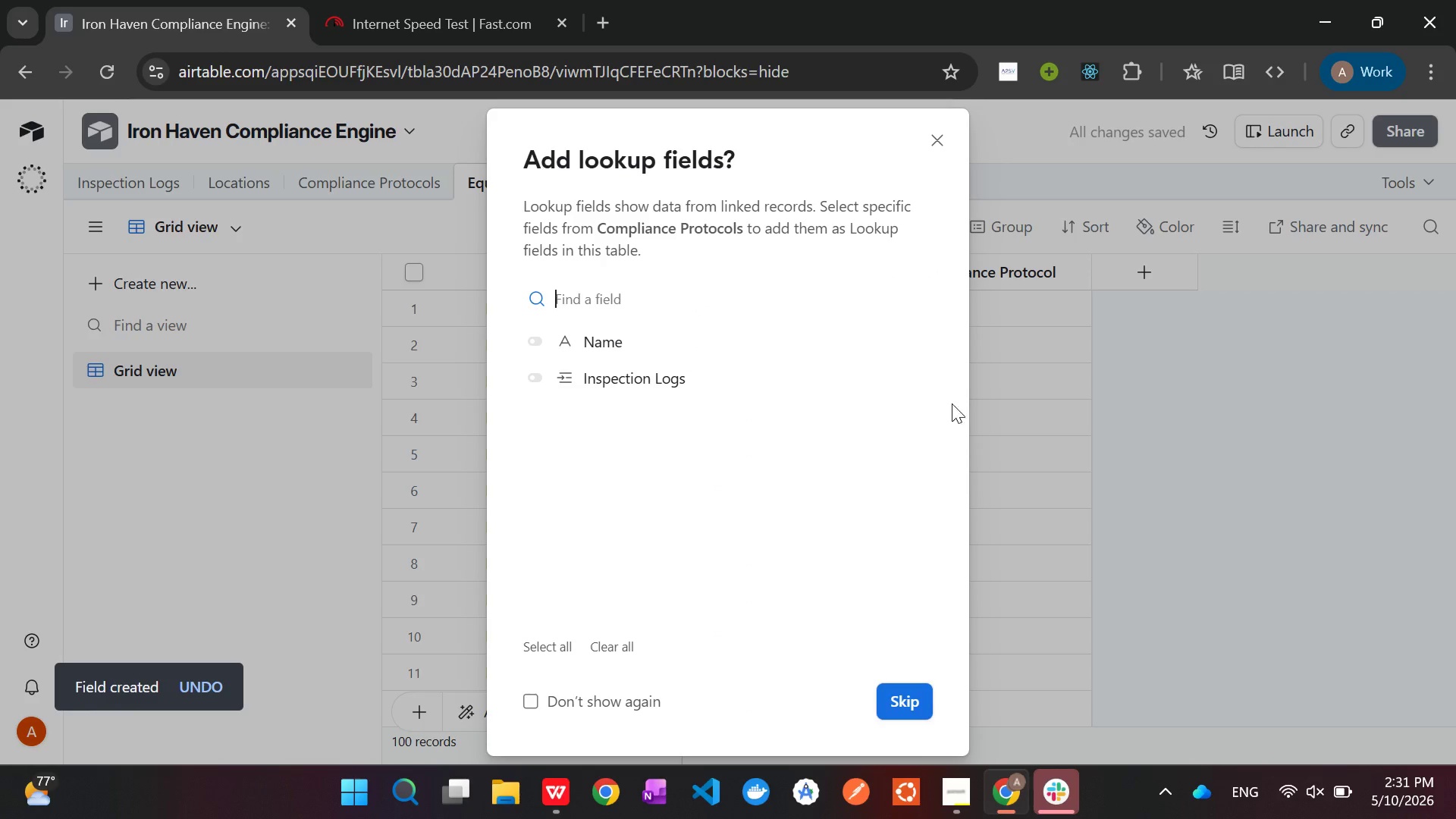 
left_click([905, 707])
 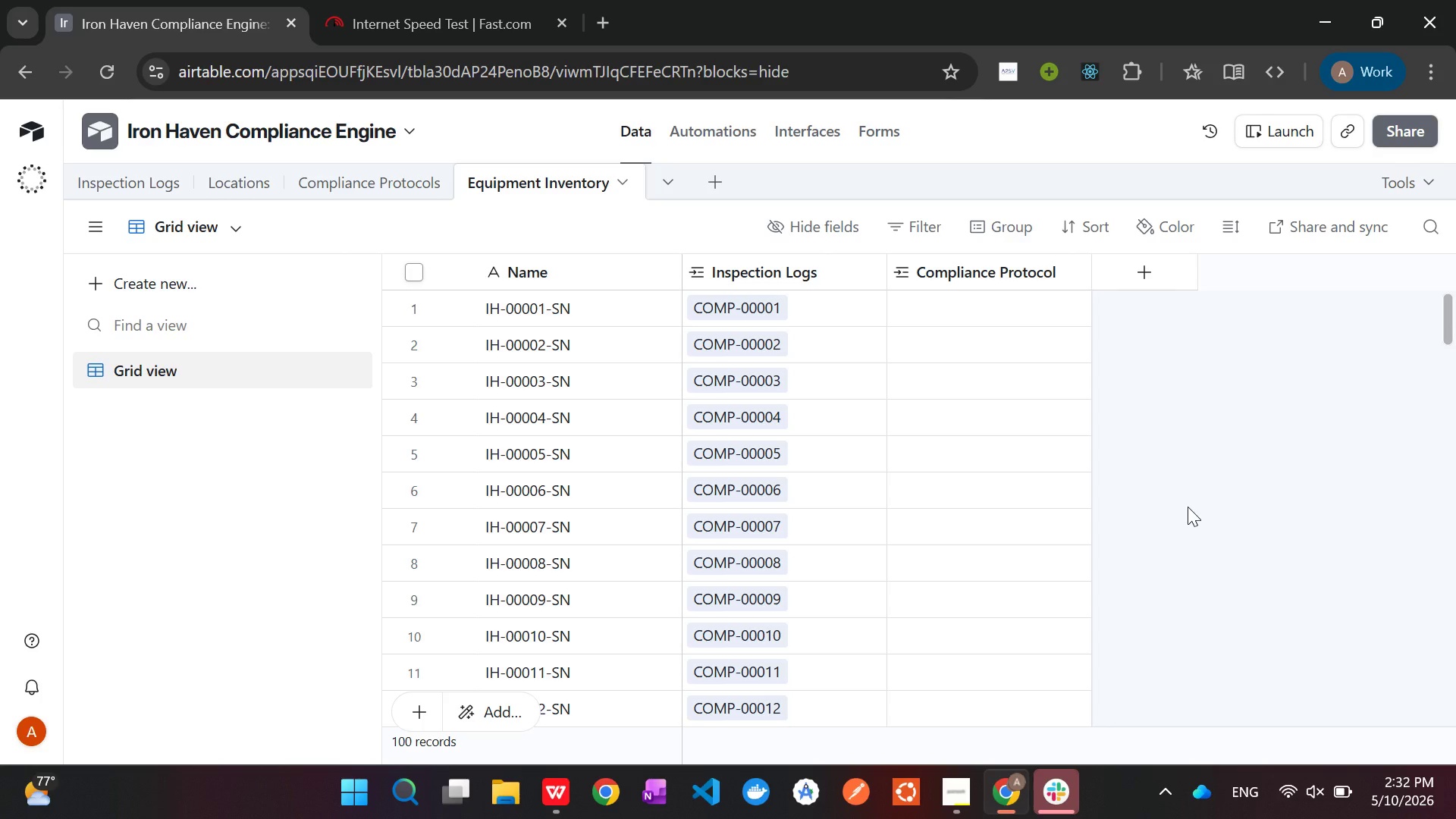 
wait(65.84)
 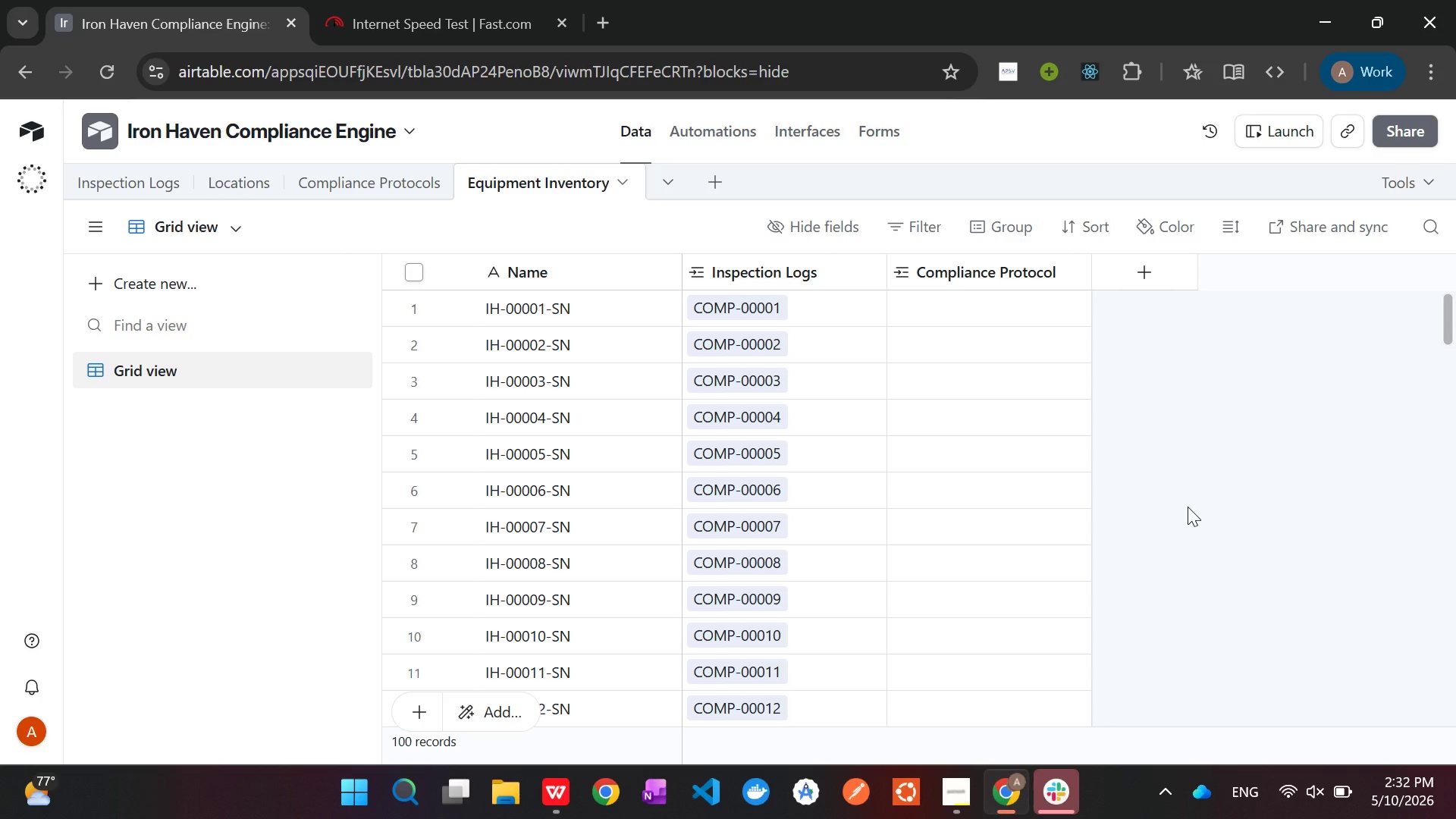 
left_click([967, 328])
 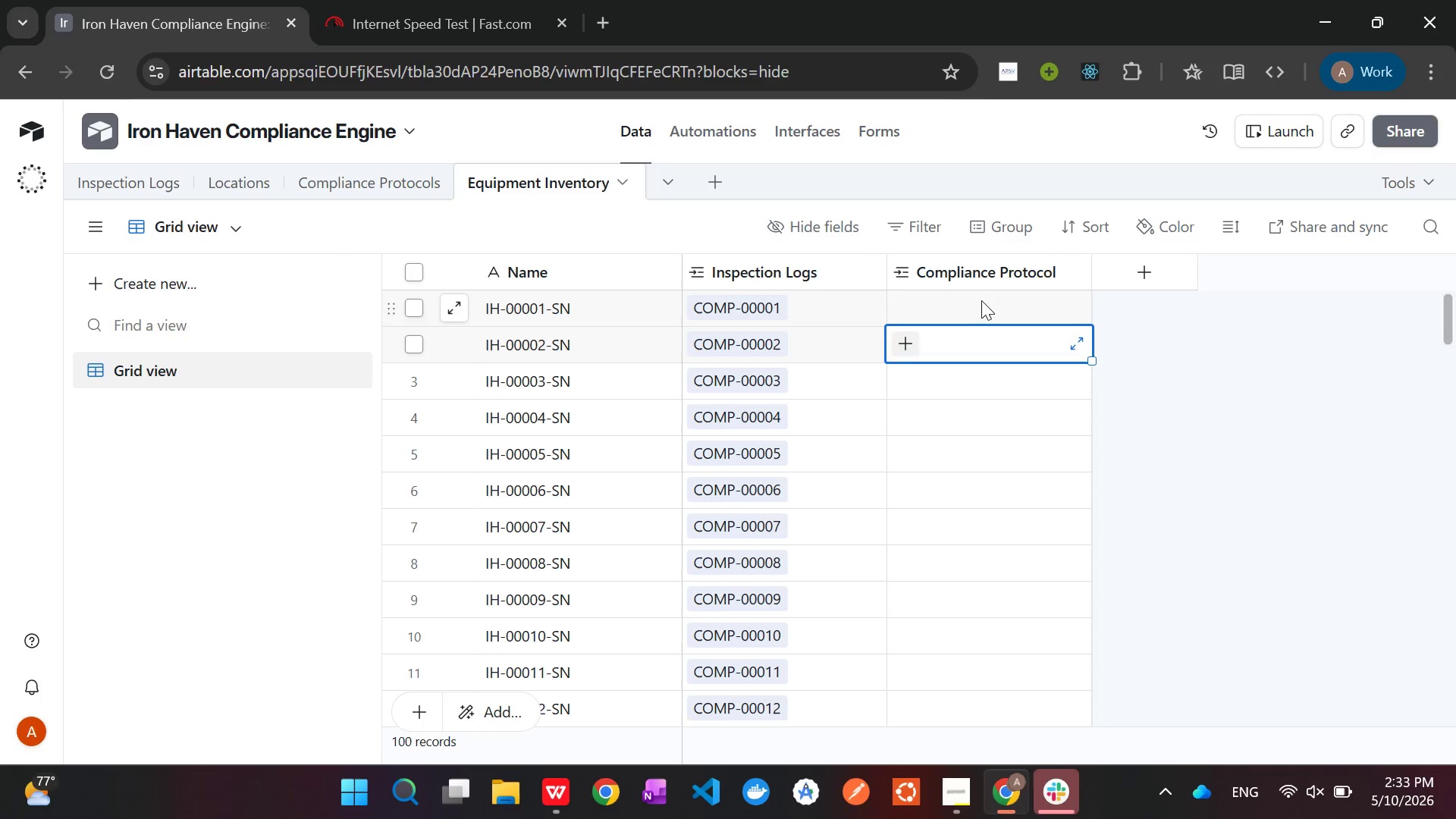 
left_click([983, 298])
 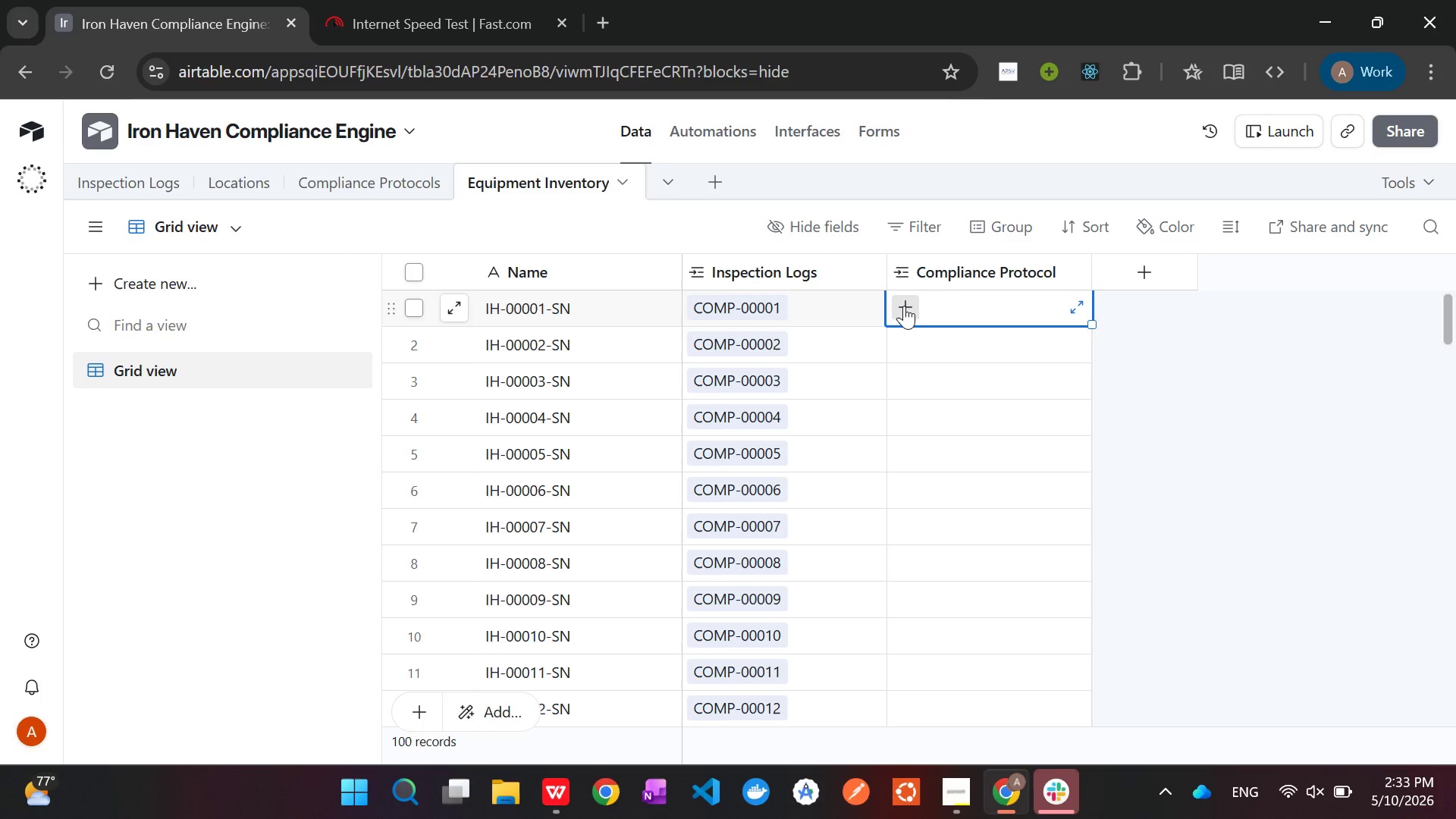 
left_click([904, 306])
 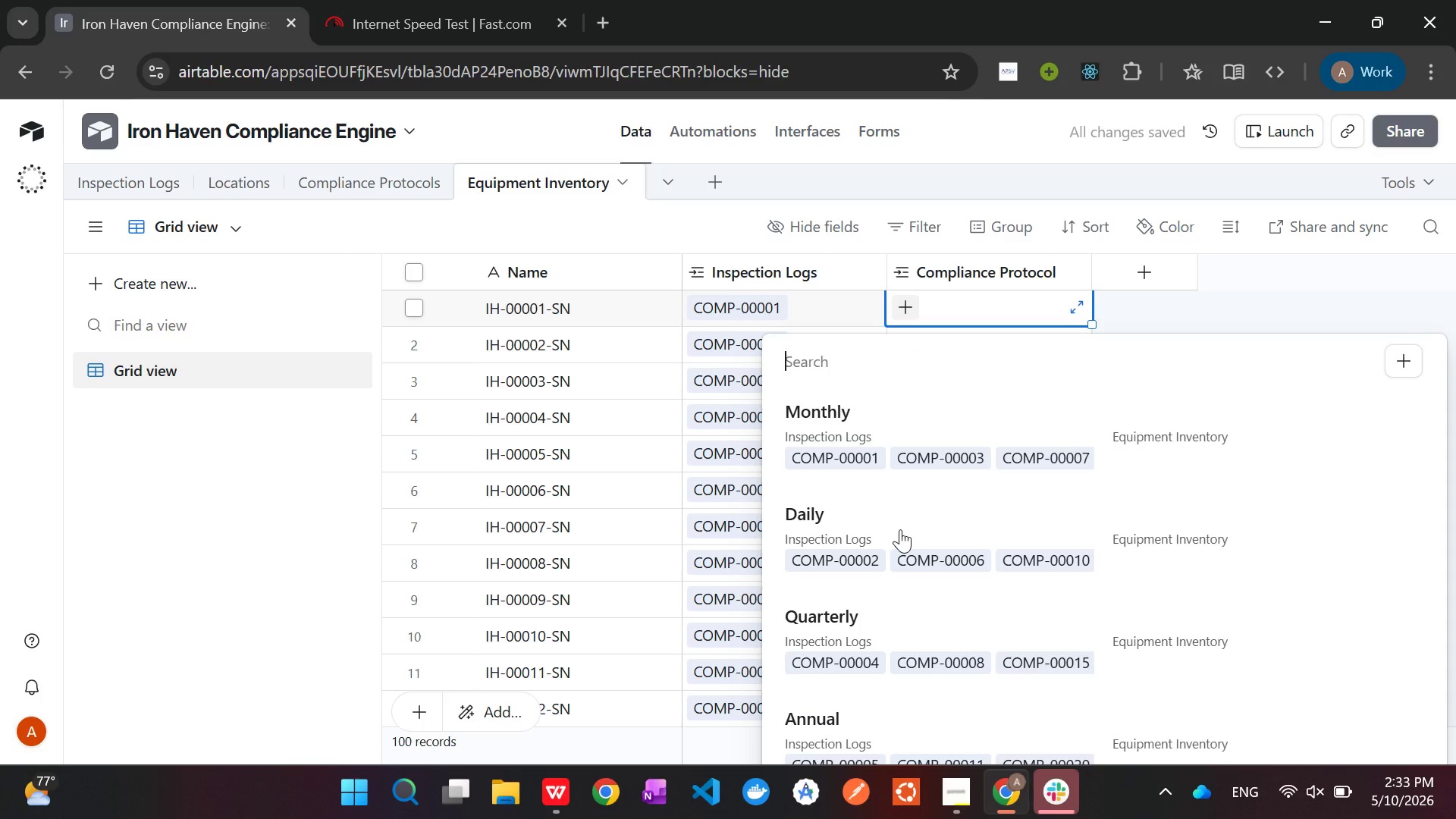 
left_click([900, 529])
 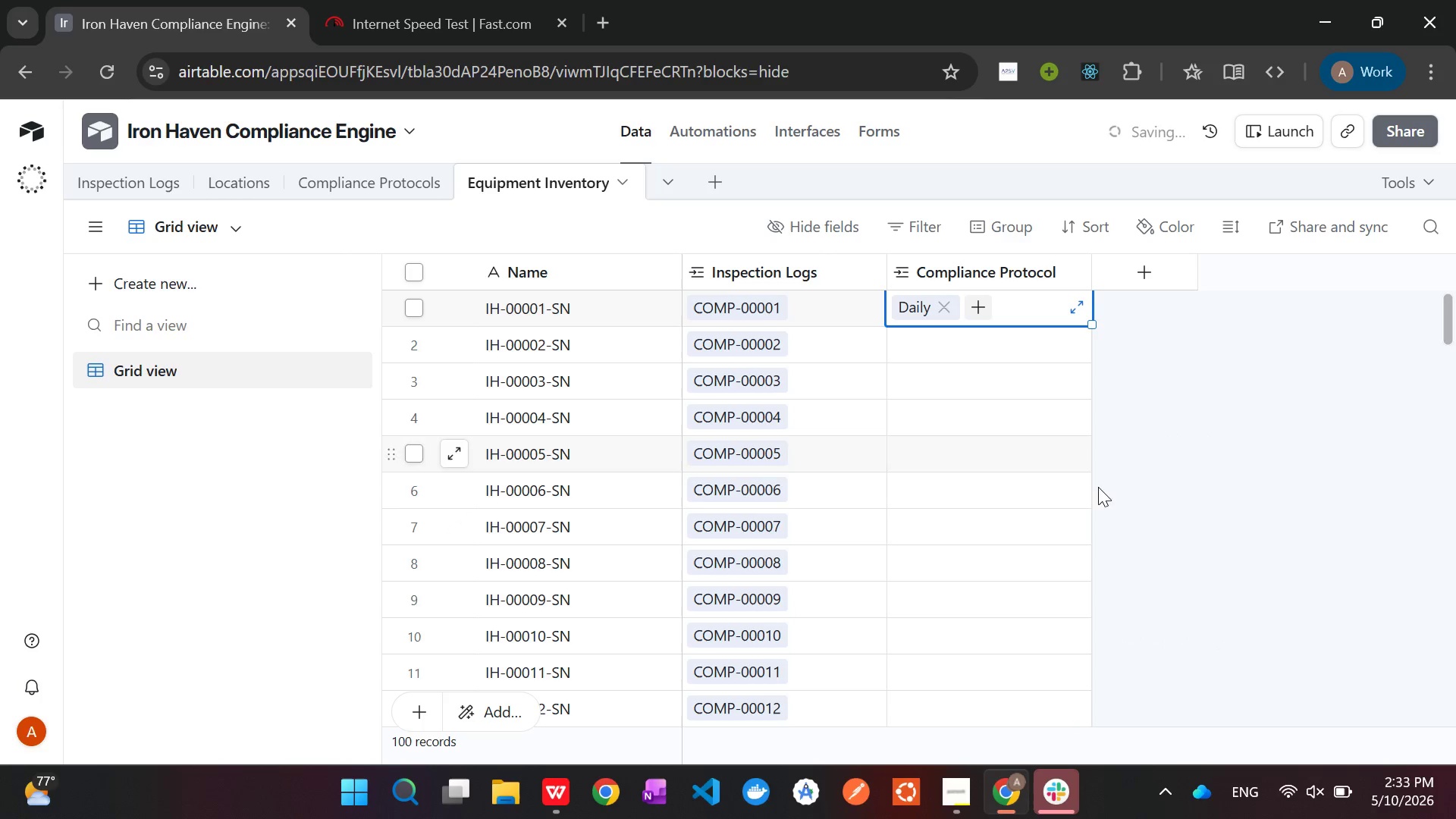 
left_click([1221, 513])
 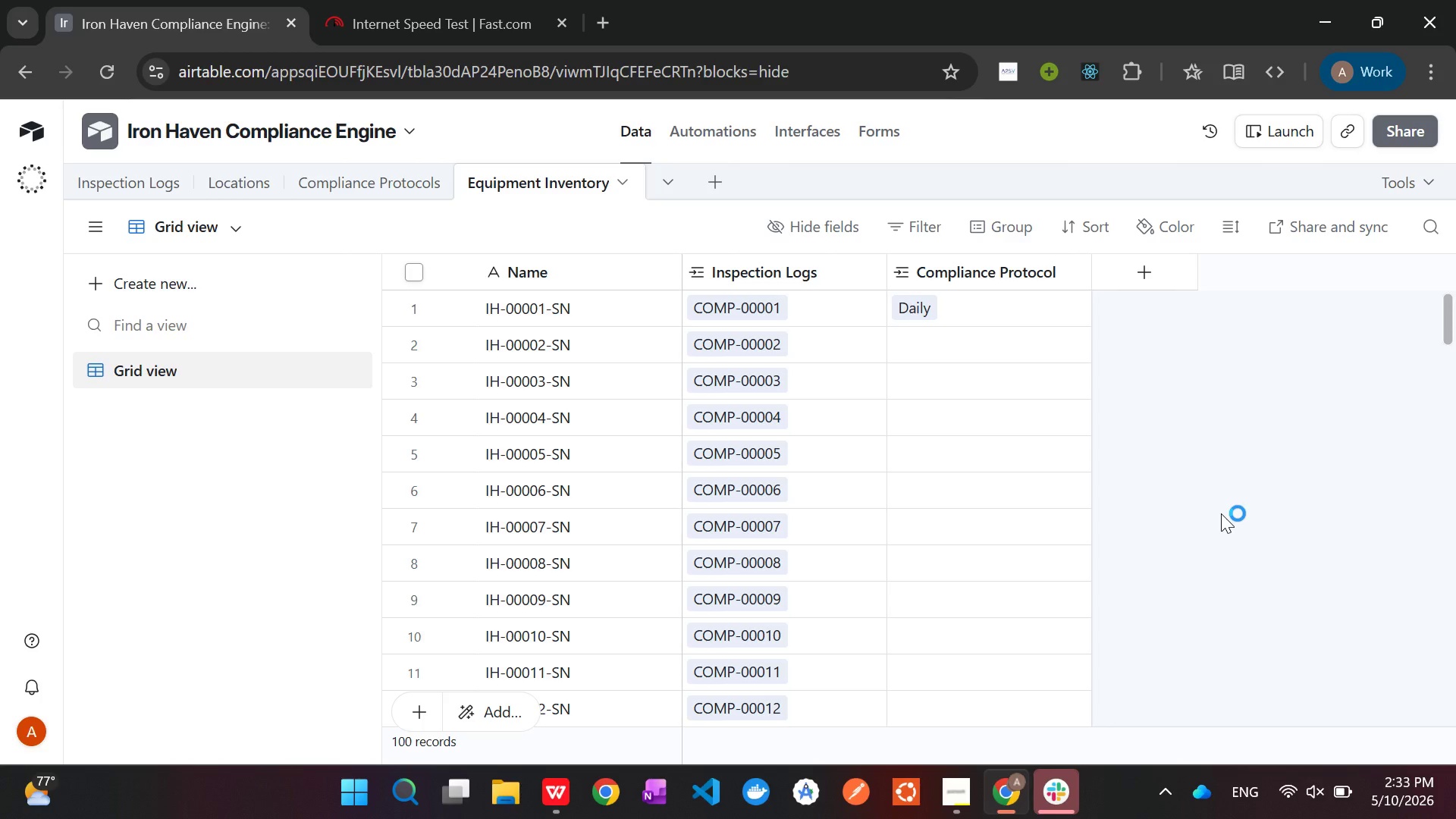 
wait(7.89)
 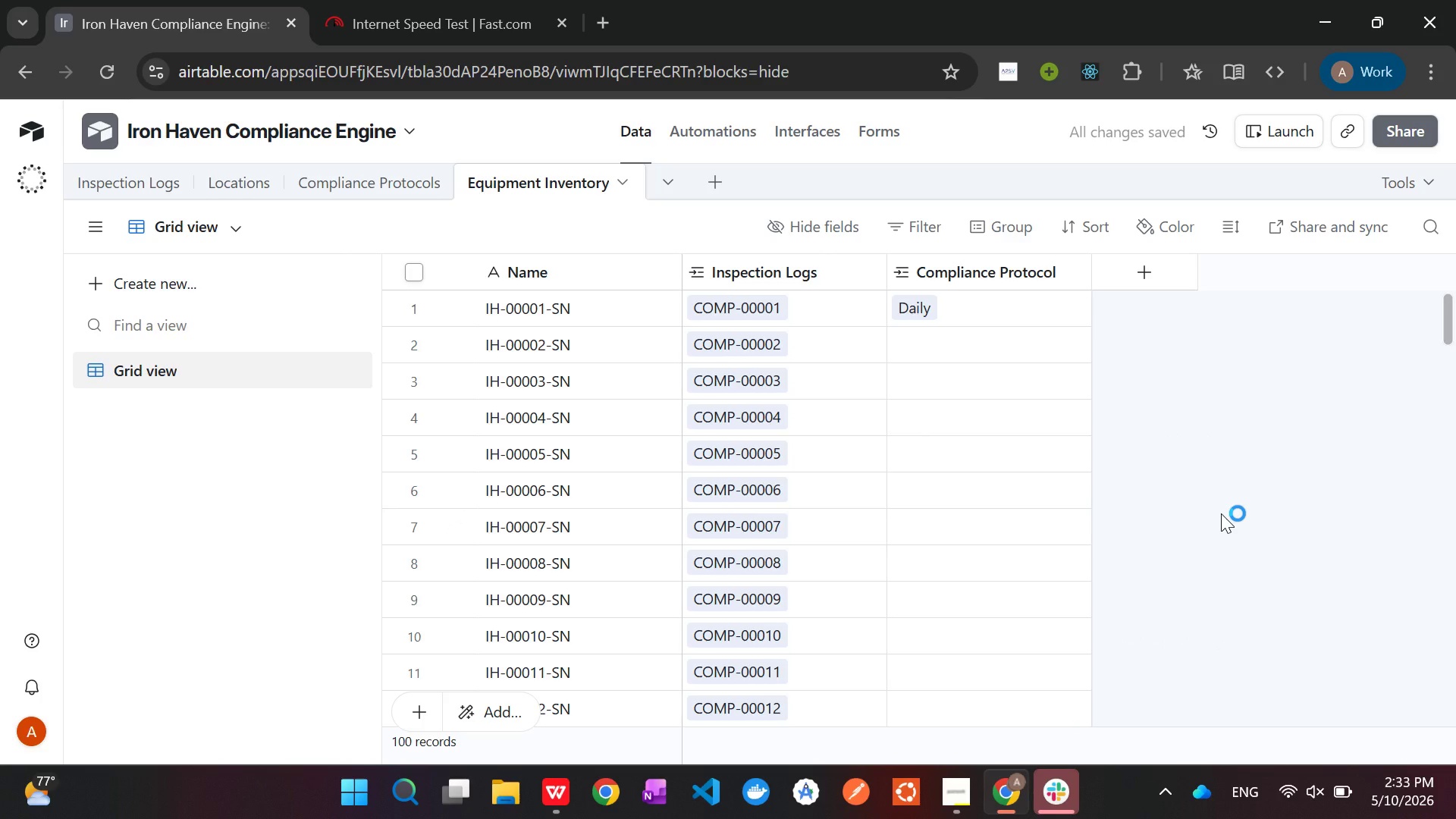 
left_click([974, 337])
 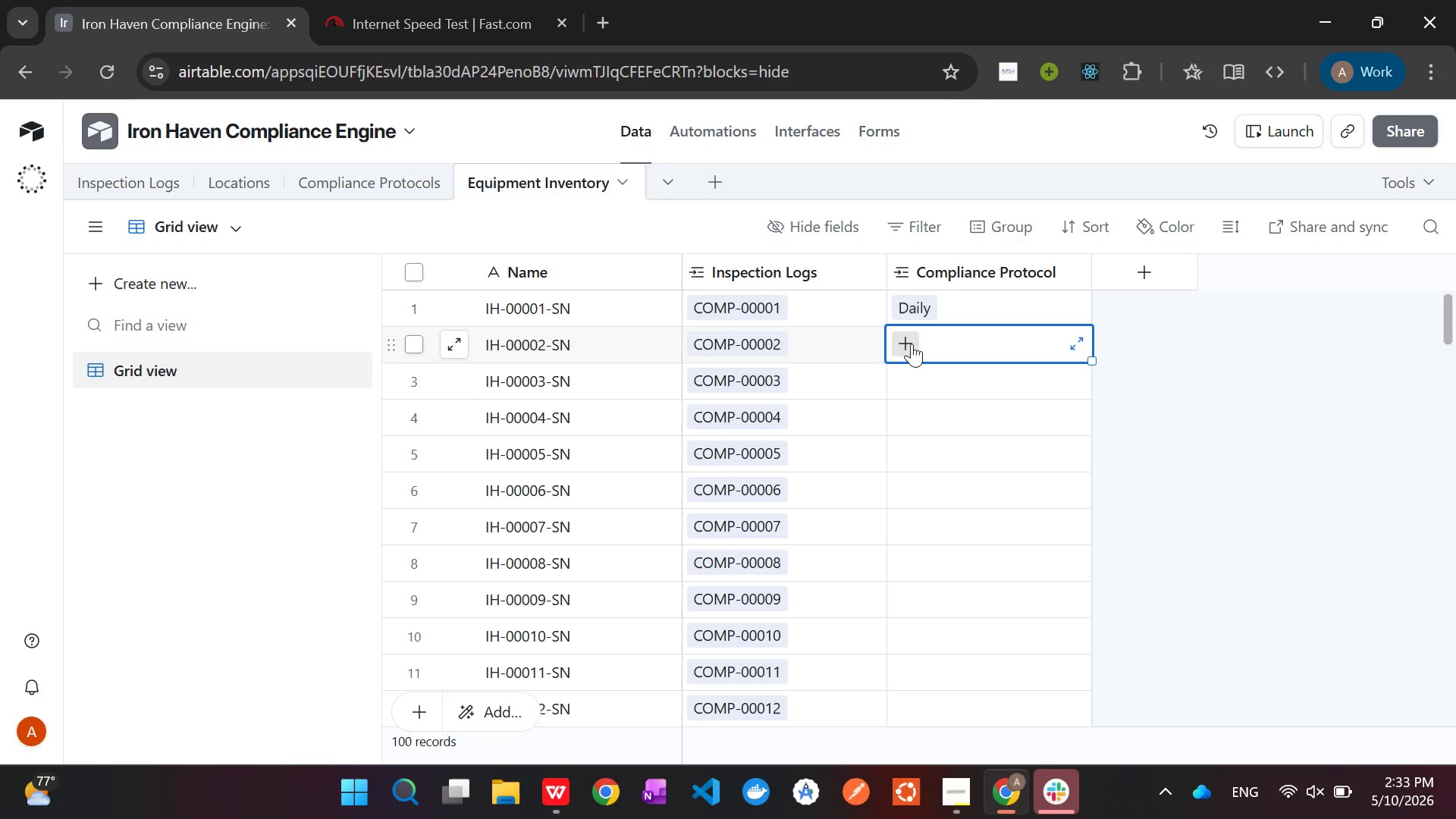 
left_click([912, 344])
 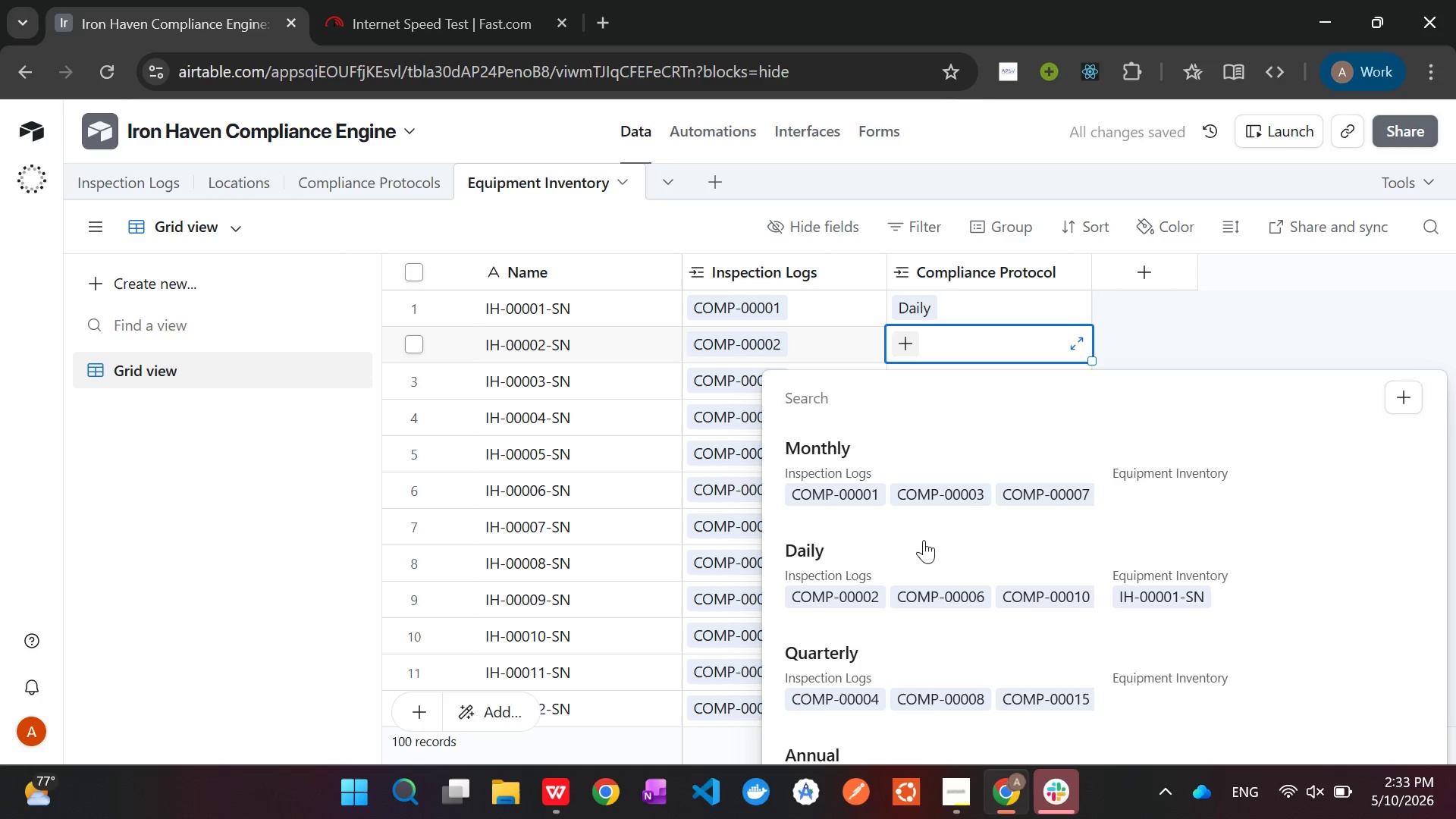 
left_click([915, 558])
 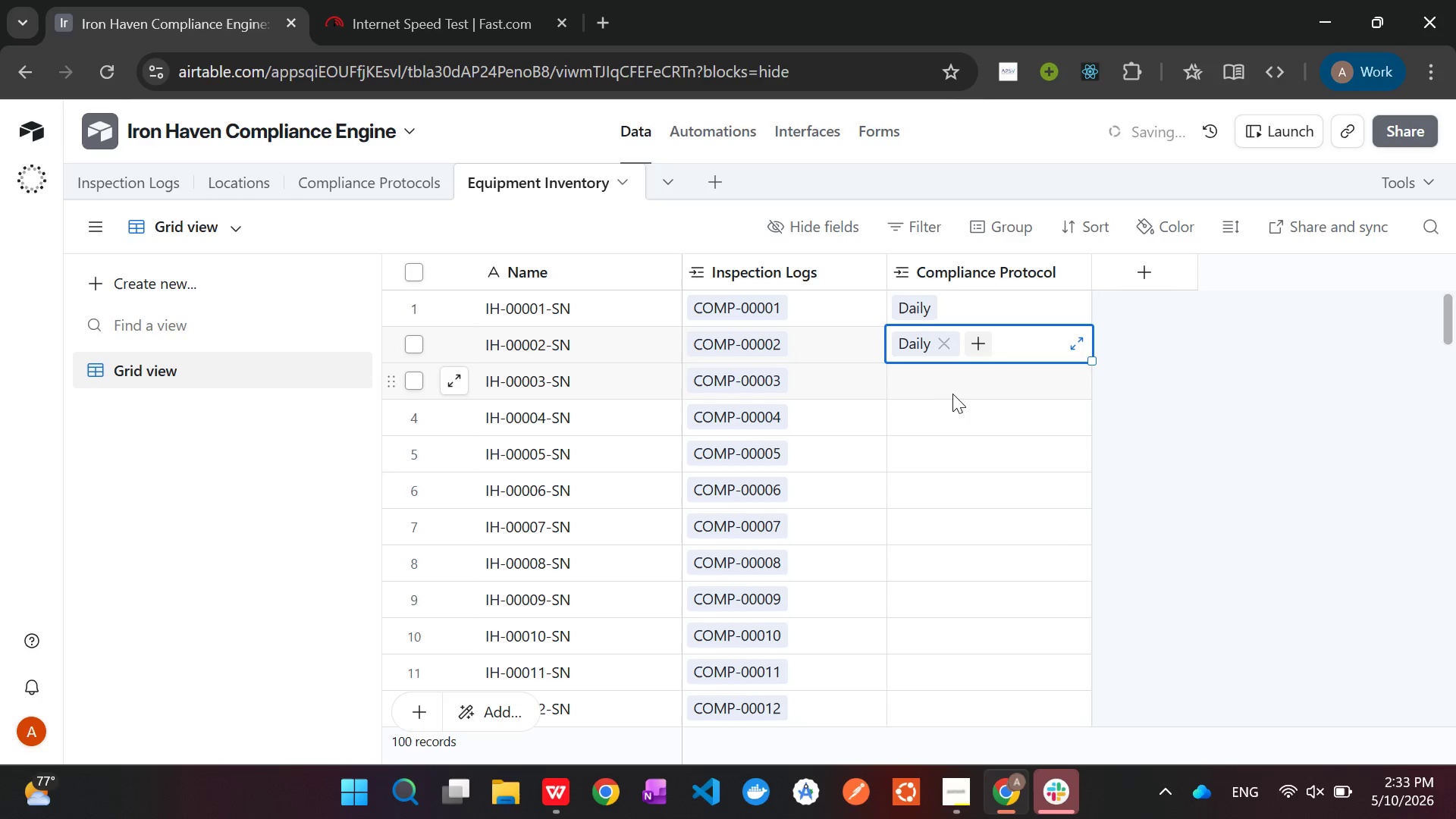 
left_click([953, 388])
 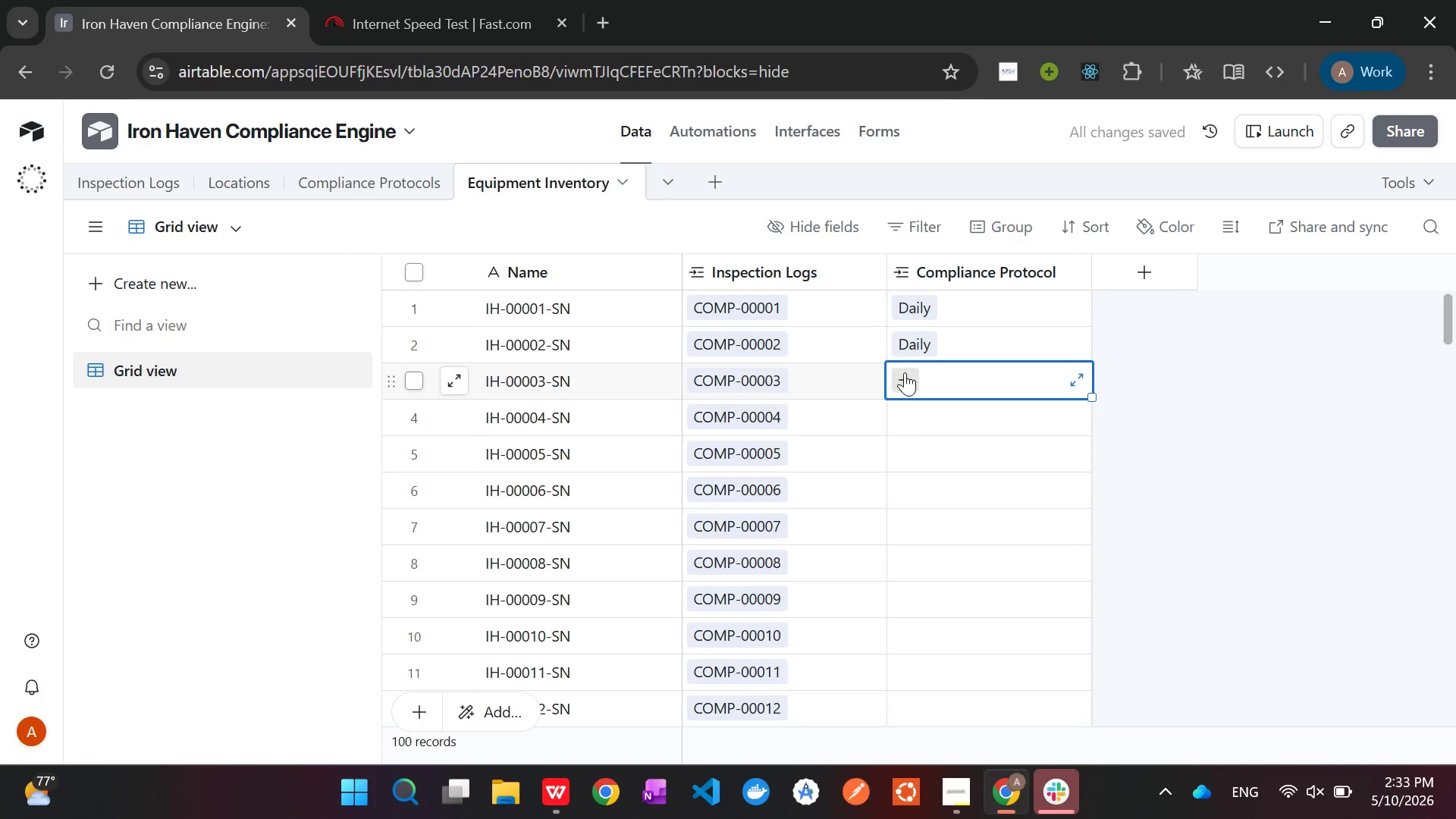 
left_click([903, 372])
 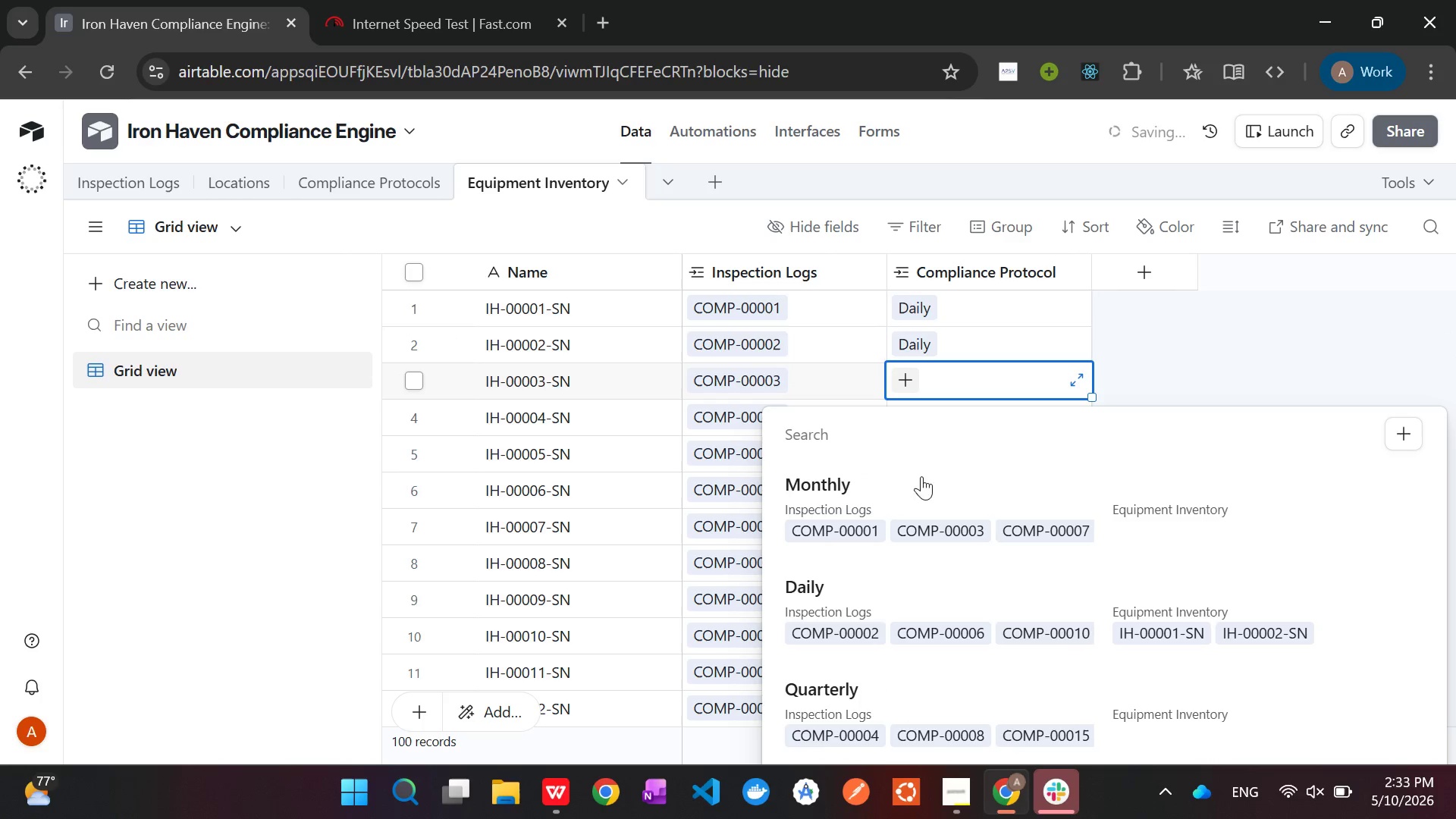 
left_click([915, 488])
 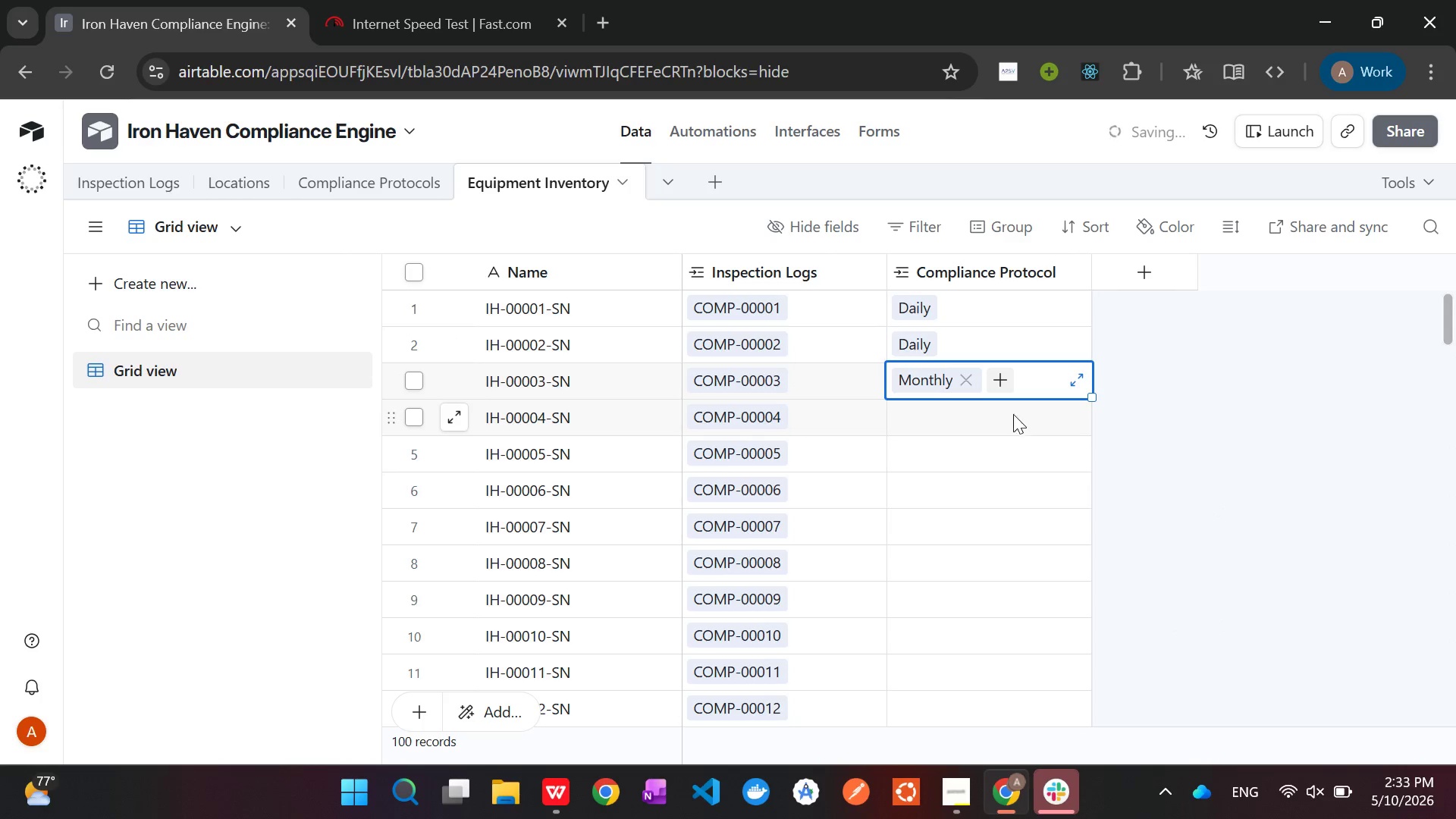 
left_click([1003, 422])
 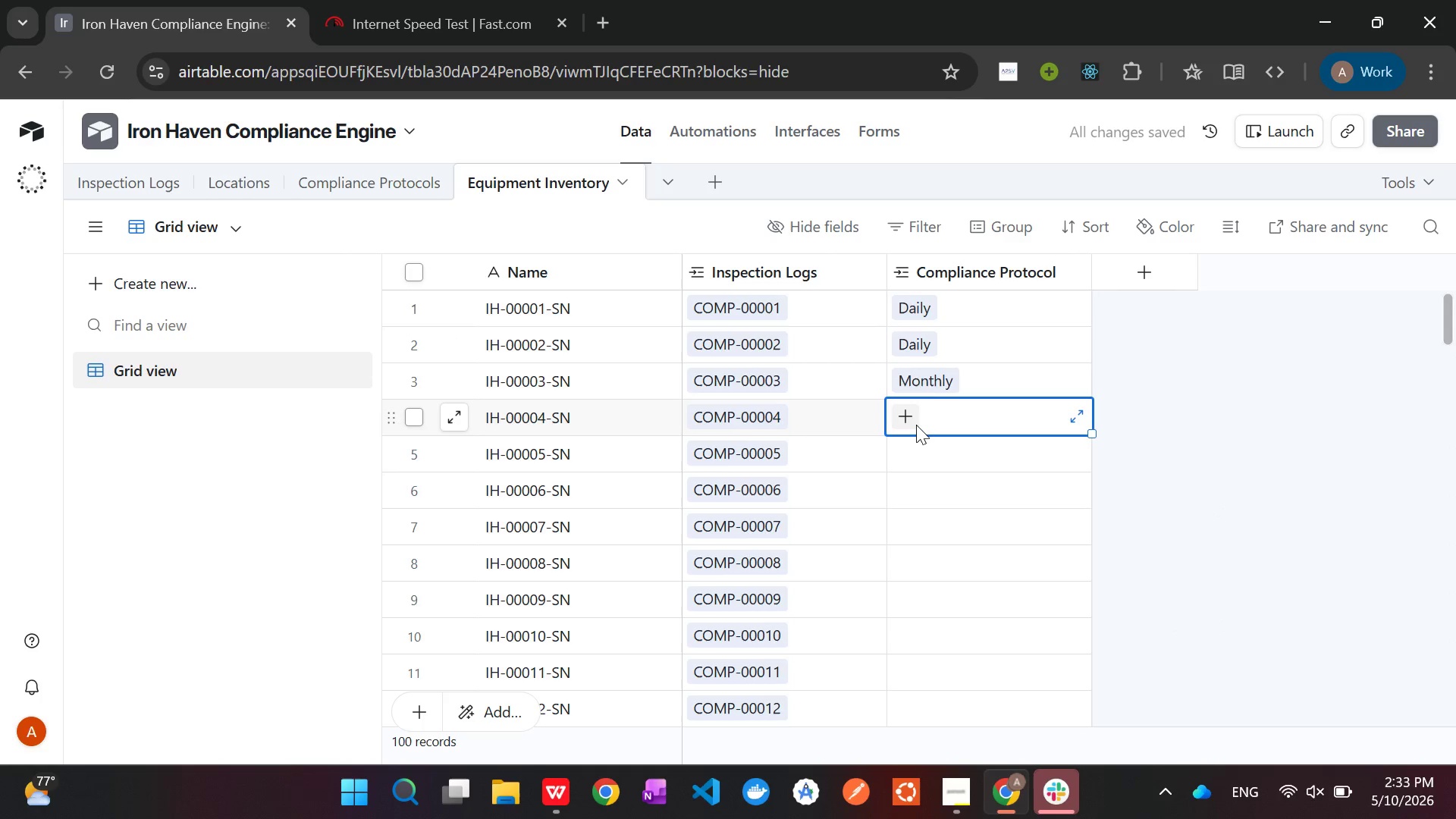 
left_click([908, 418])
 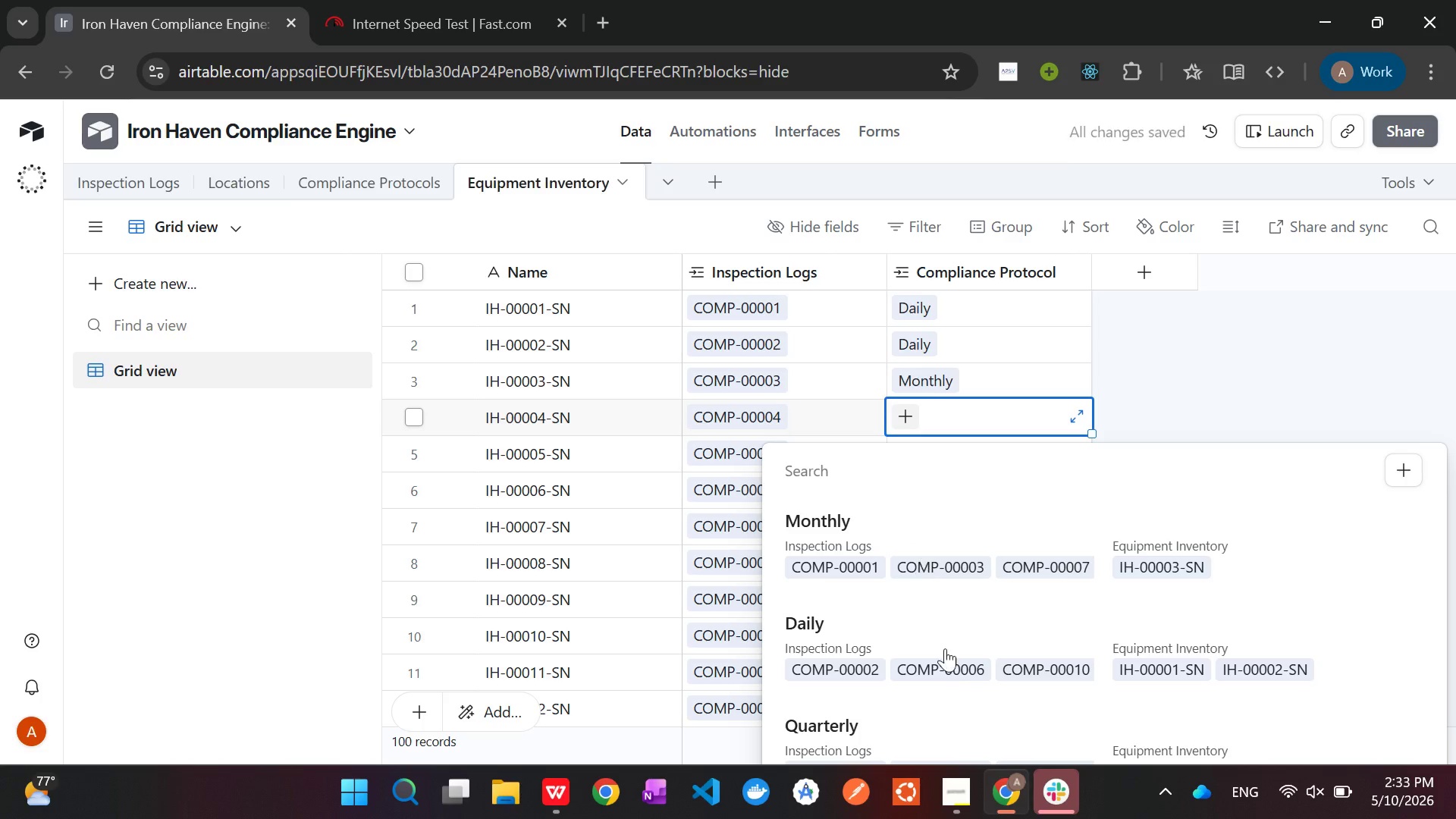 
scroll: coordinate [951, 650], scroll_direction: down, amount: 1.0
 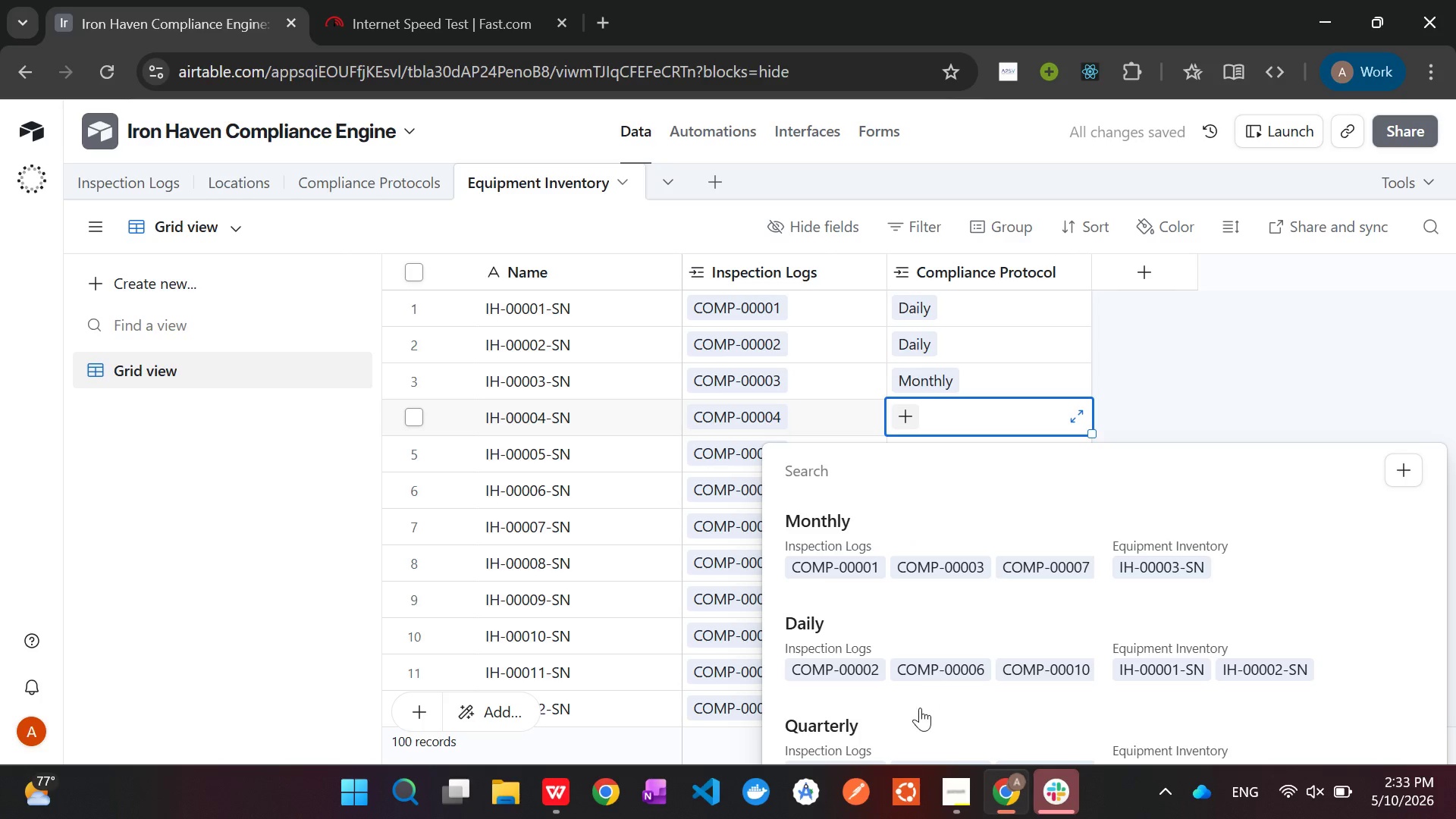 
left_click([920, 712])
 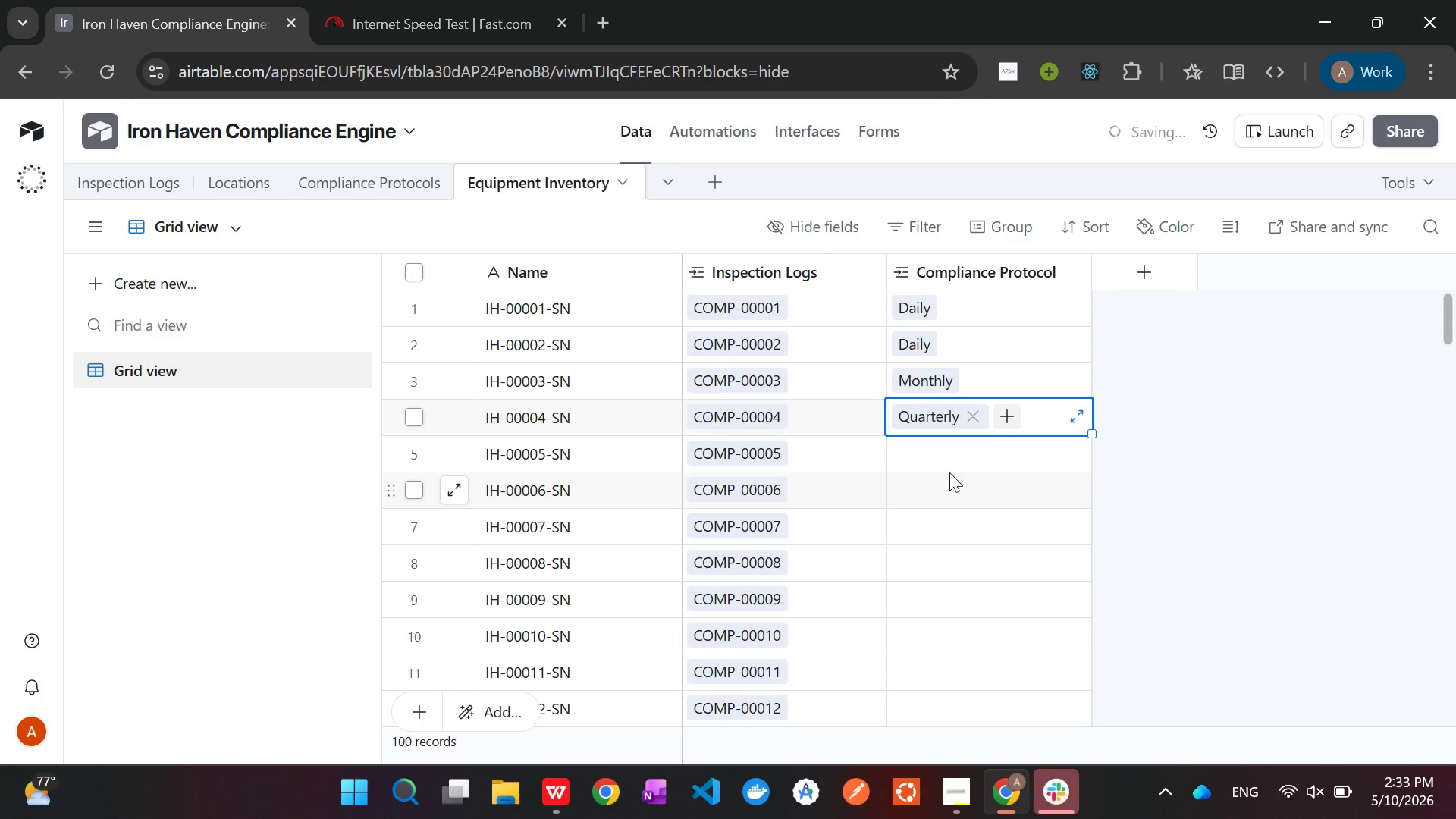 
left_click([945, 457])
 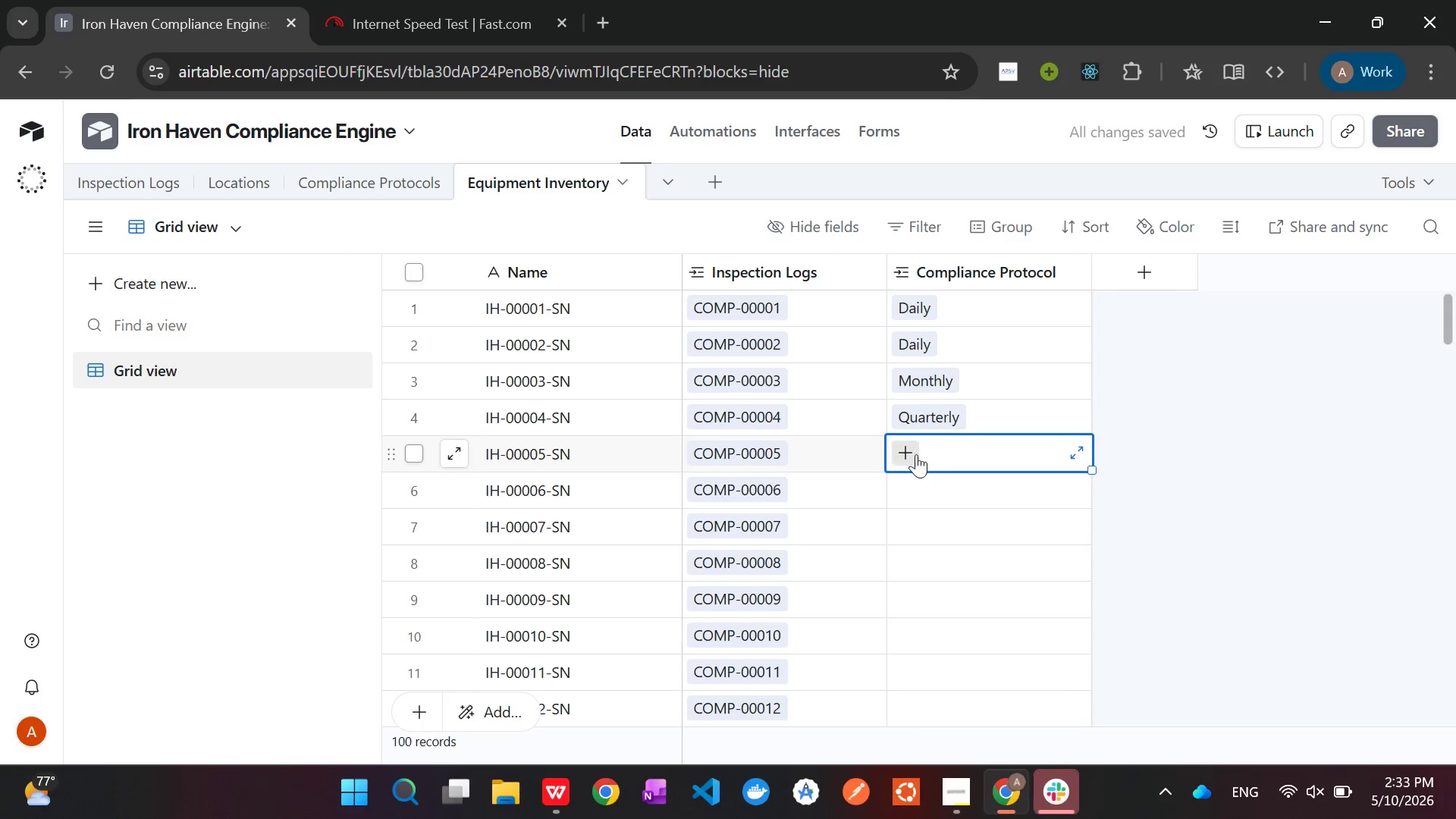 
left_click([913, 451])
 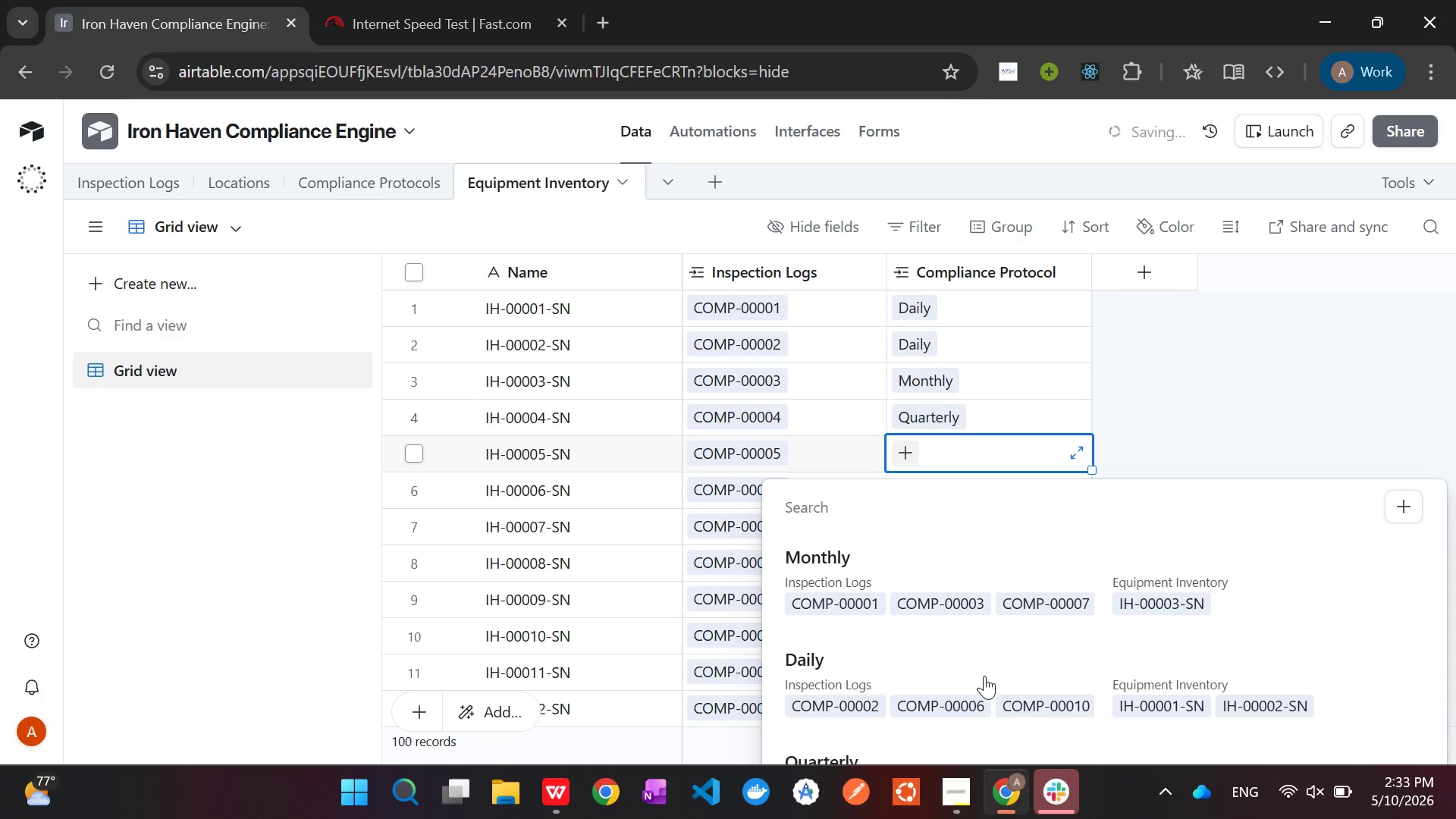 
scroll: coordinate [985, 664], scroll_direction: down, amount: 9.0
 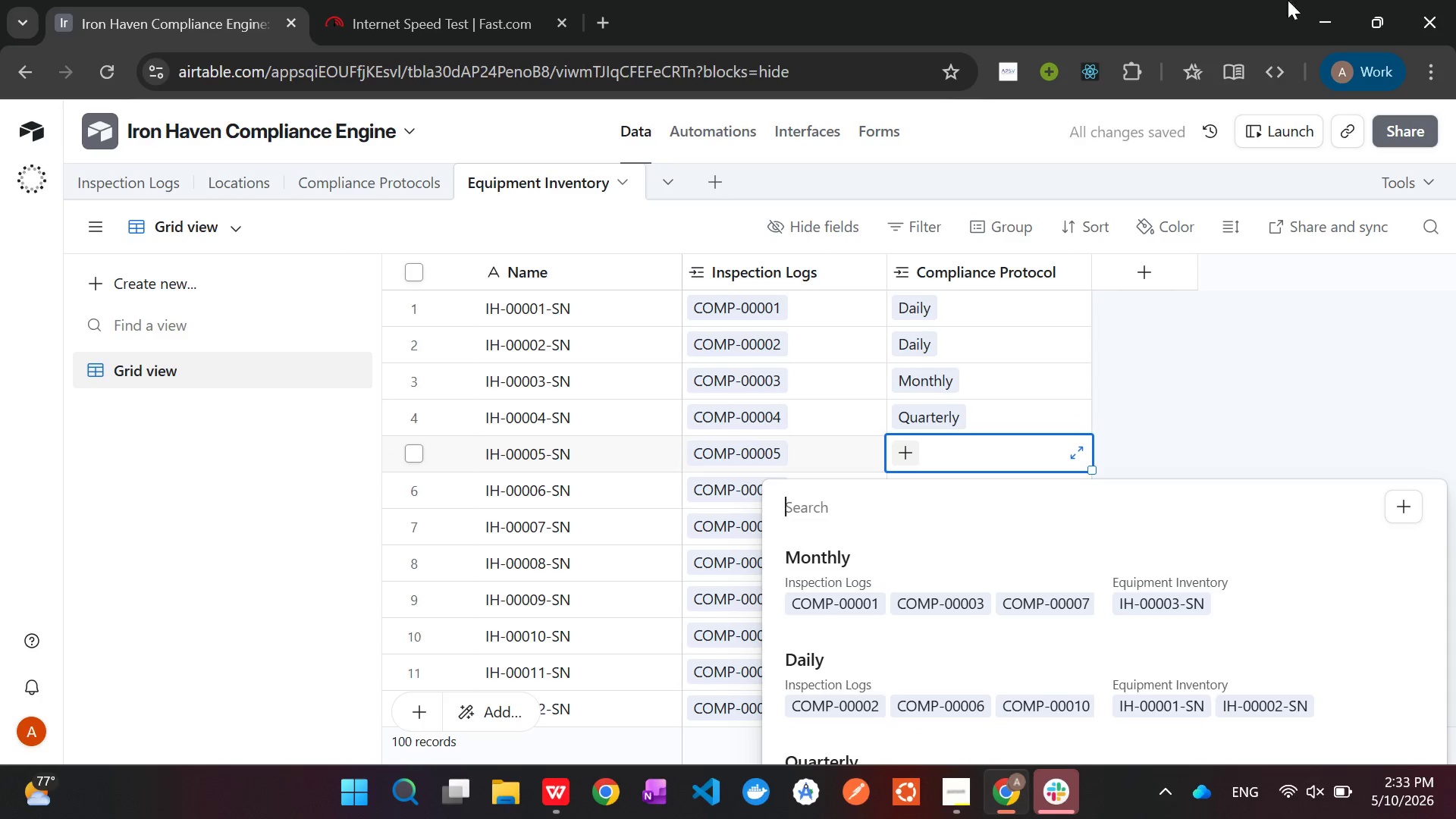 
left_click_drag(start_coordinate=[1387, 17], to_coordinate=[1370, 24])
 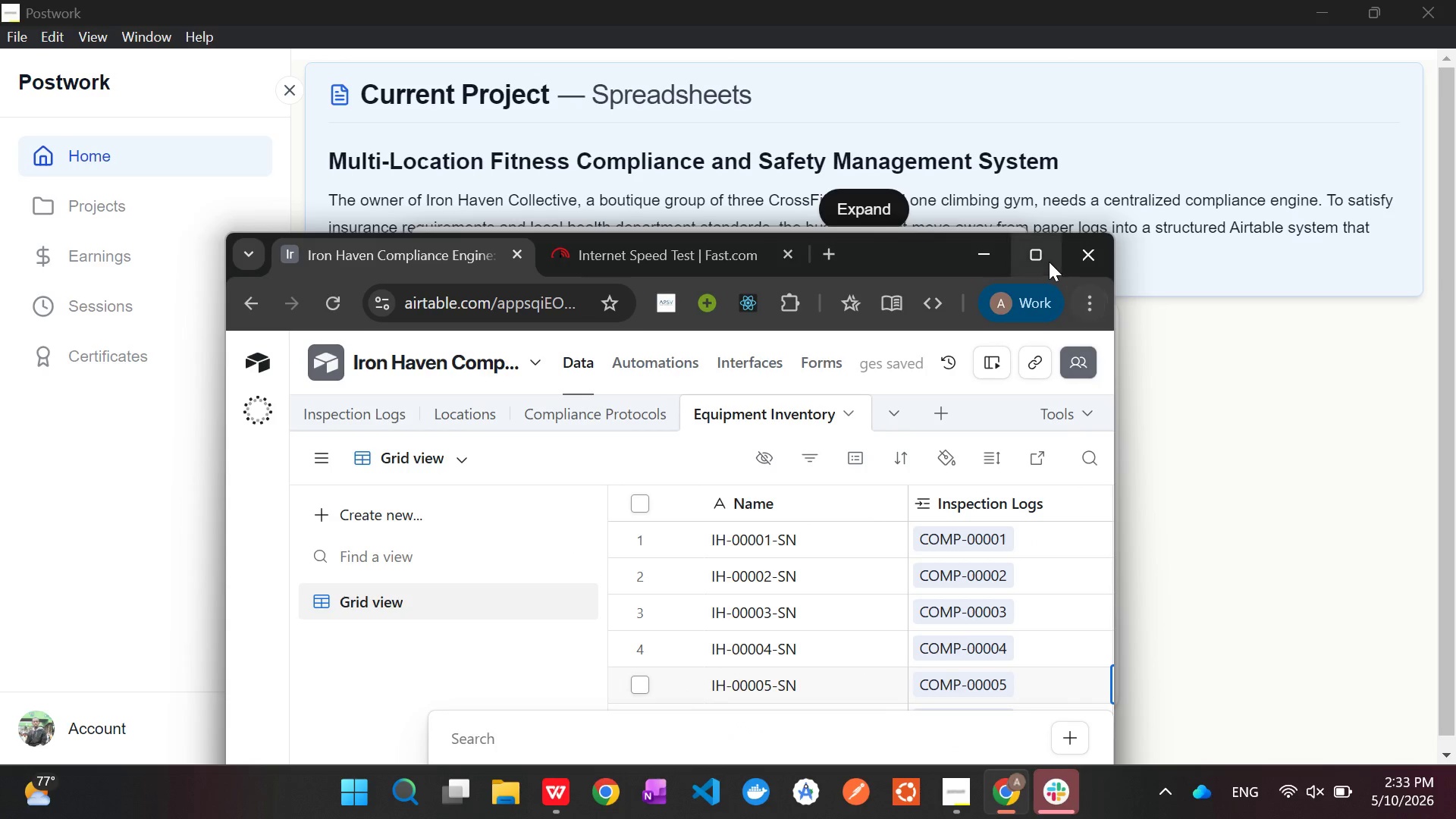 
left_click([1038, 257])
 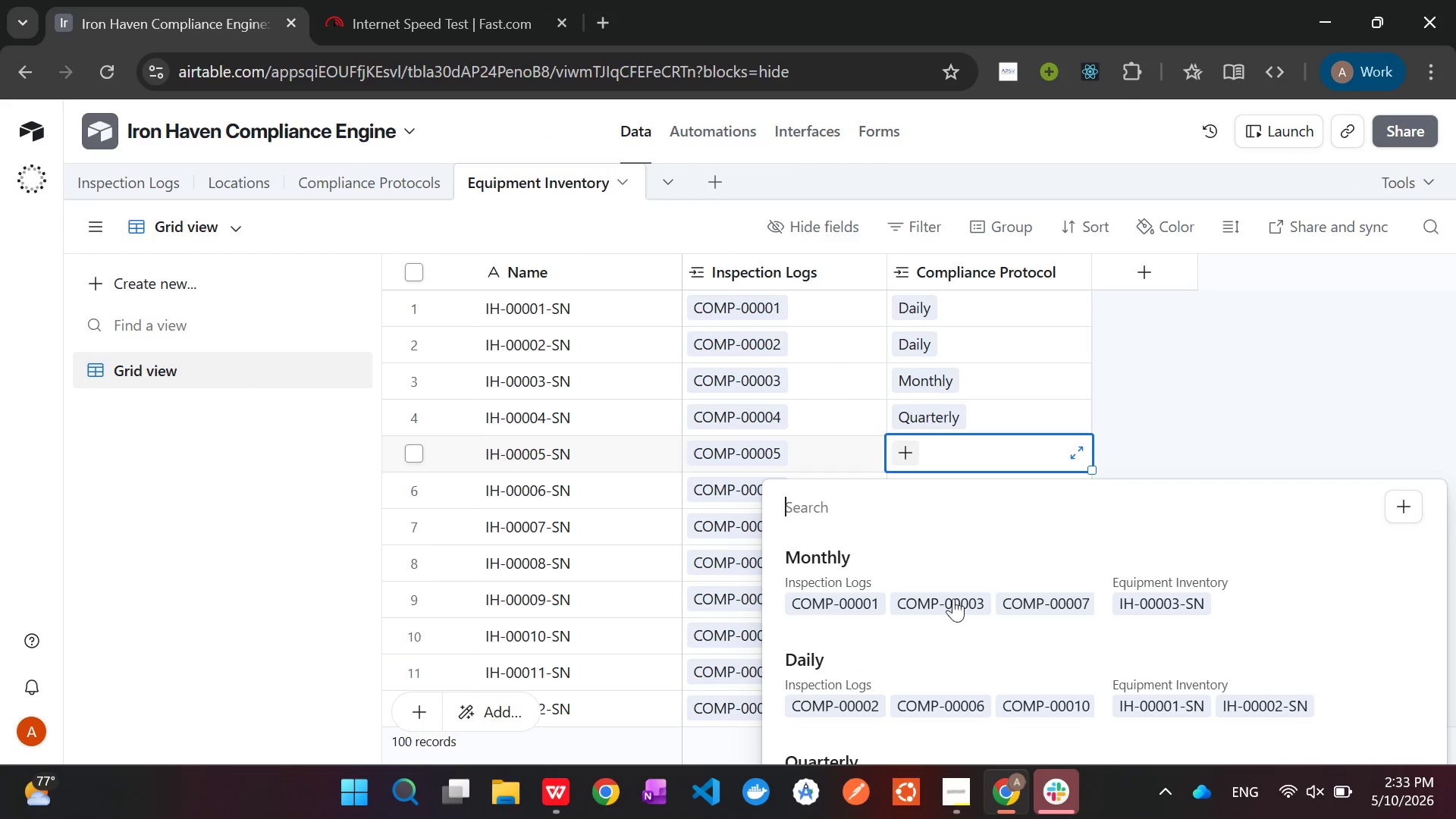 
scroll: coordinate [985, 645], scroll_direction: down, amount: 6.0
 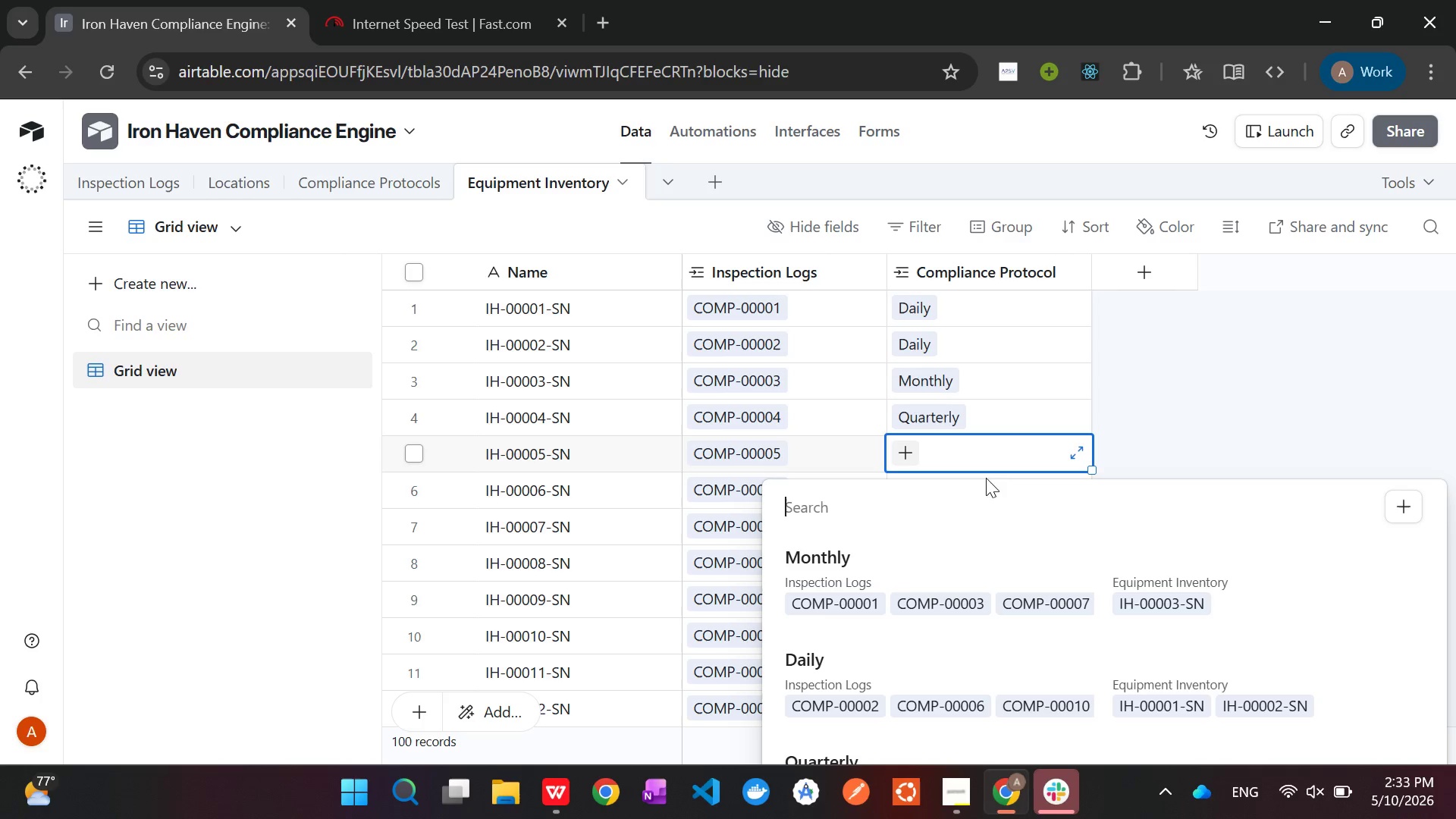 
left_click([902, 578])
 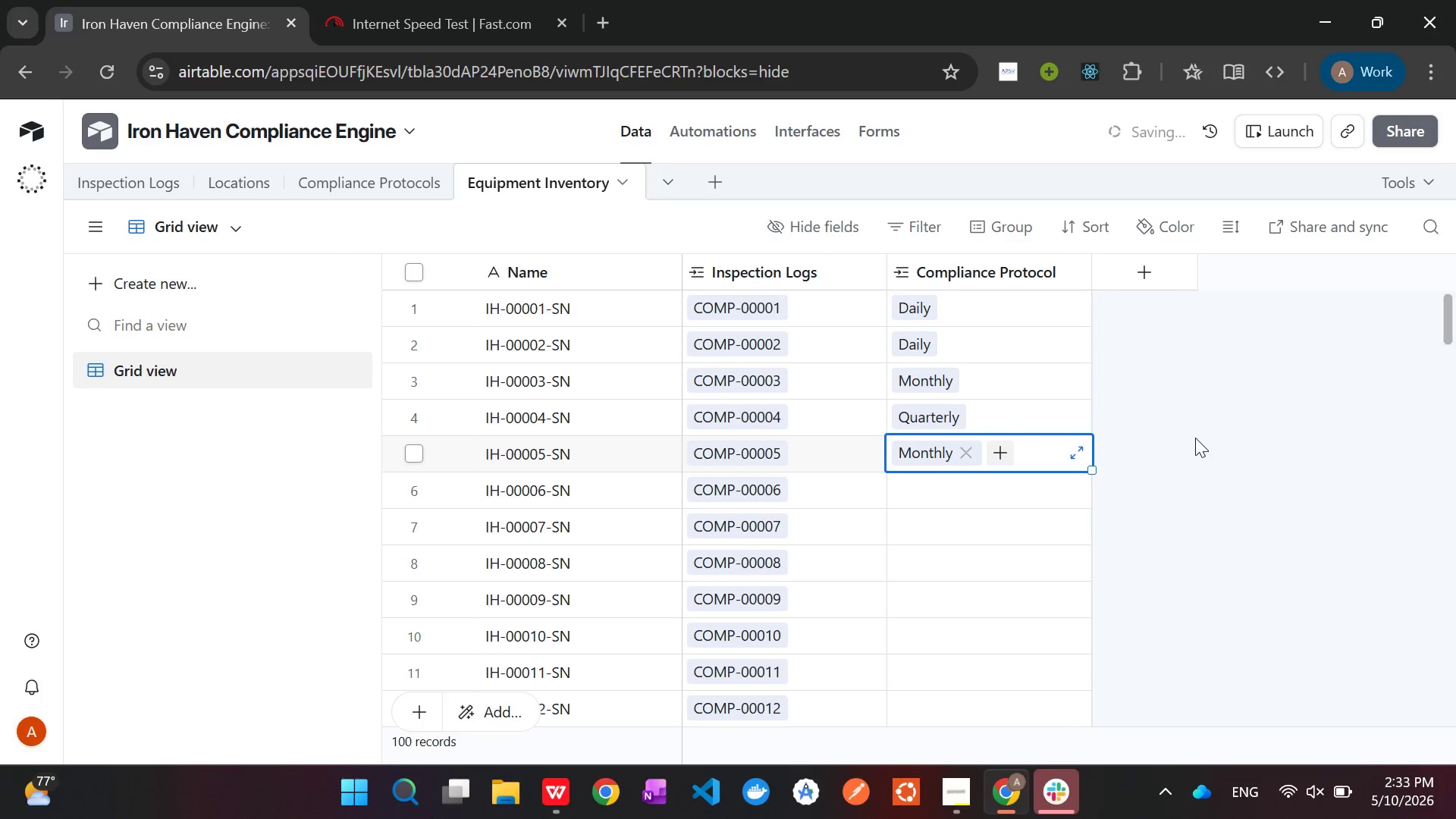 
scroll: coordinate [1195, 437], scroll_direction: down, amount: 5.0
 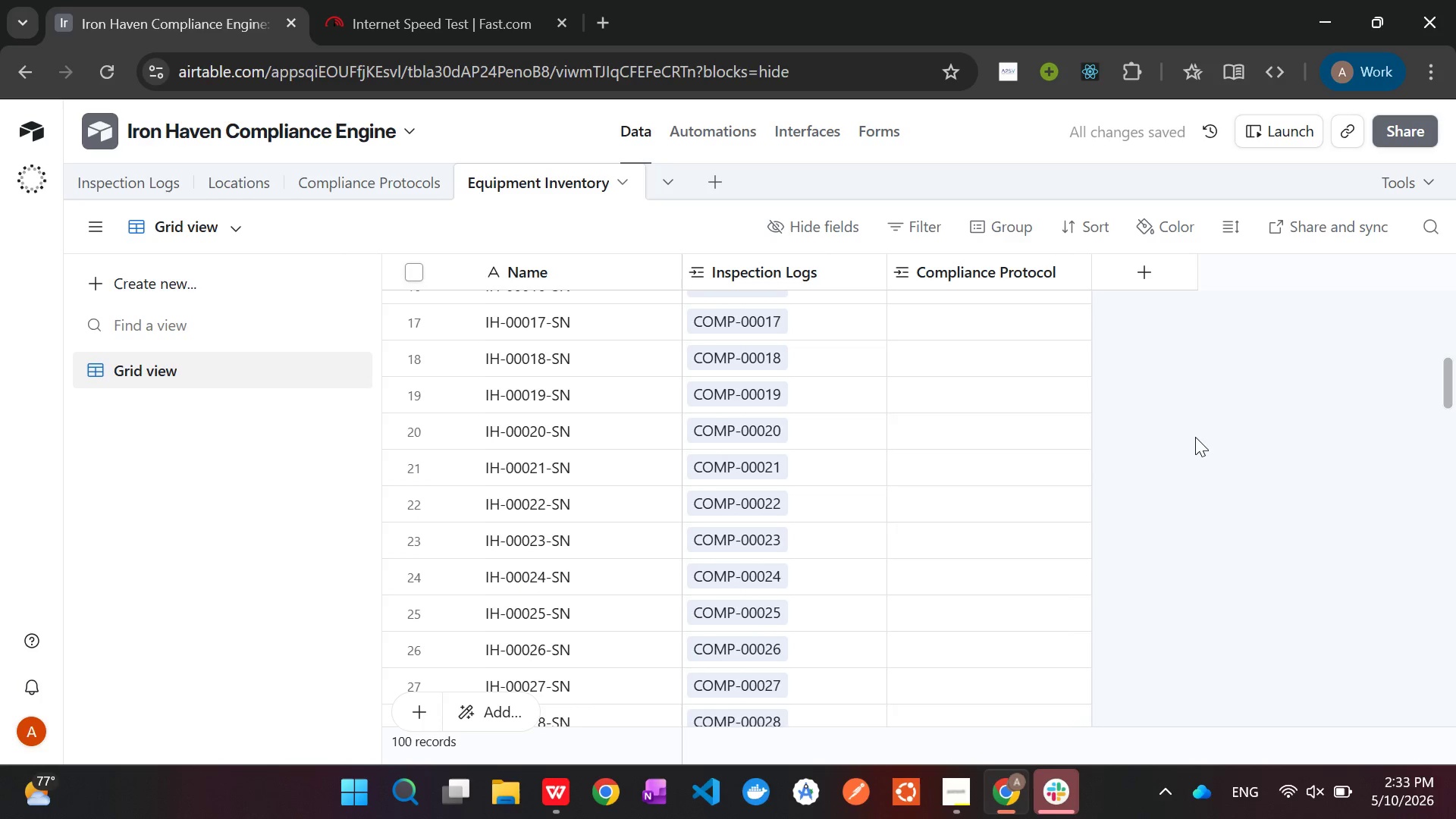 
scroll: coordinate [1195, 437], scroll_direction: up, amount: 4.0
 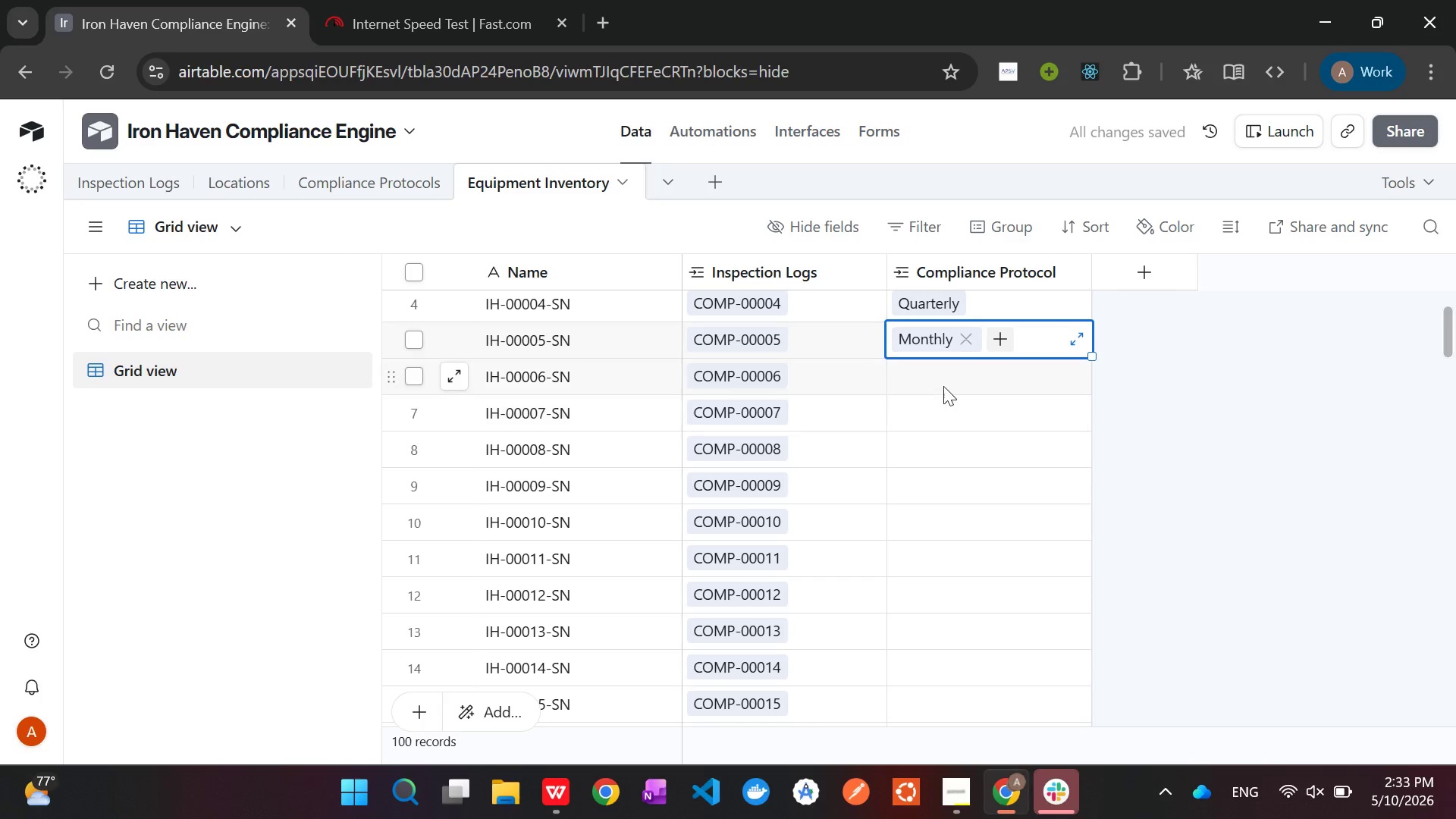 
left_click([942, 378])
 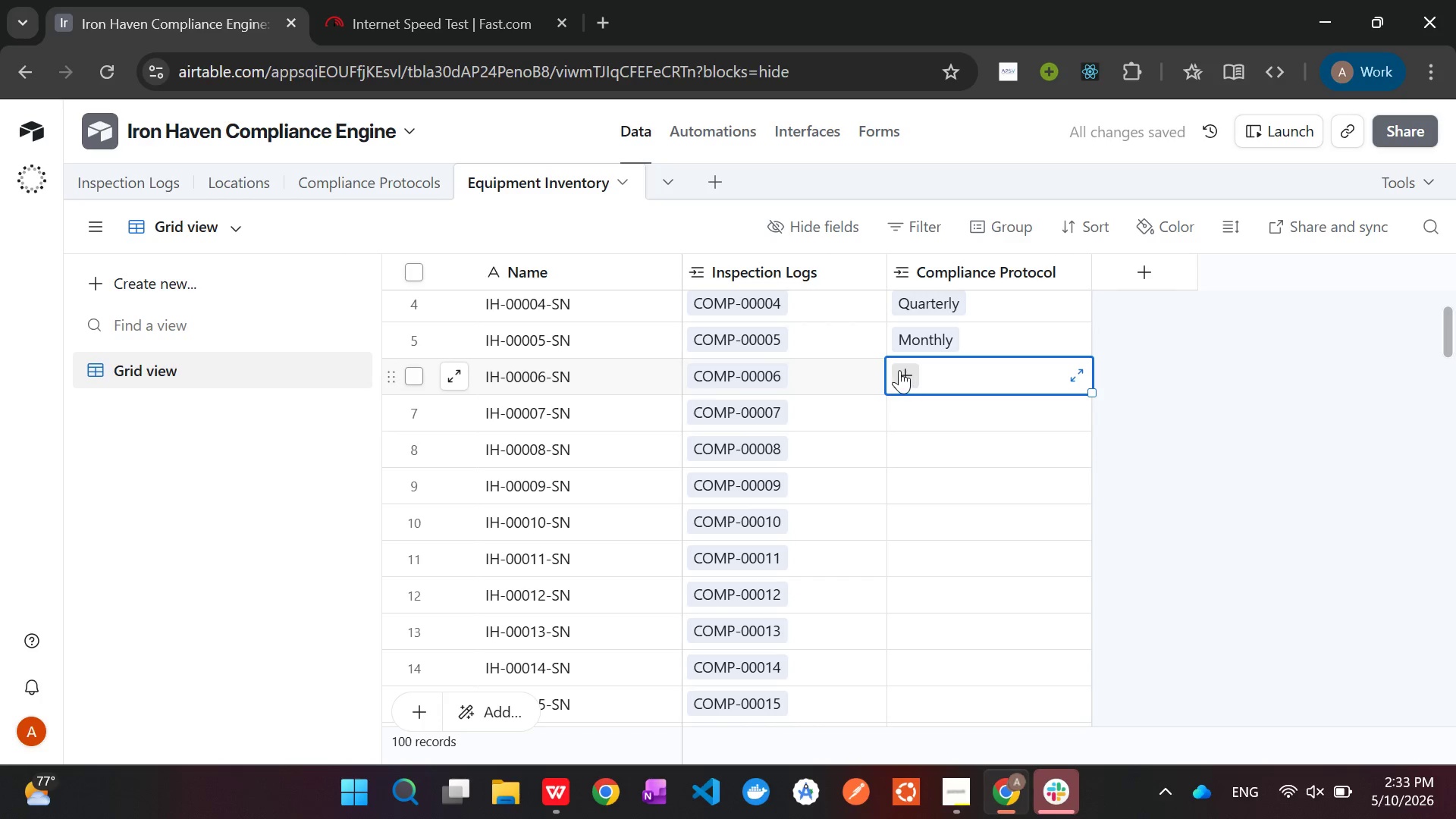 
left_click([899, 370])
 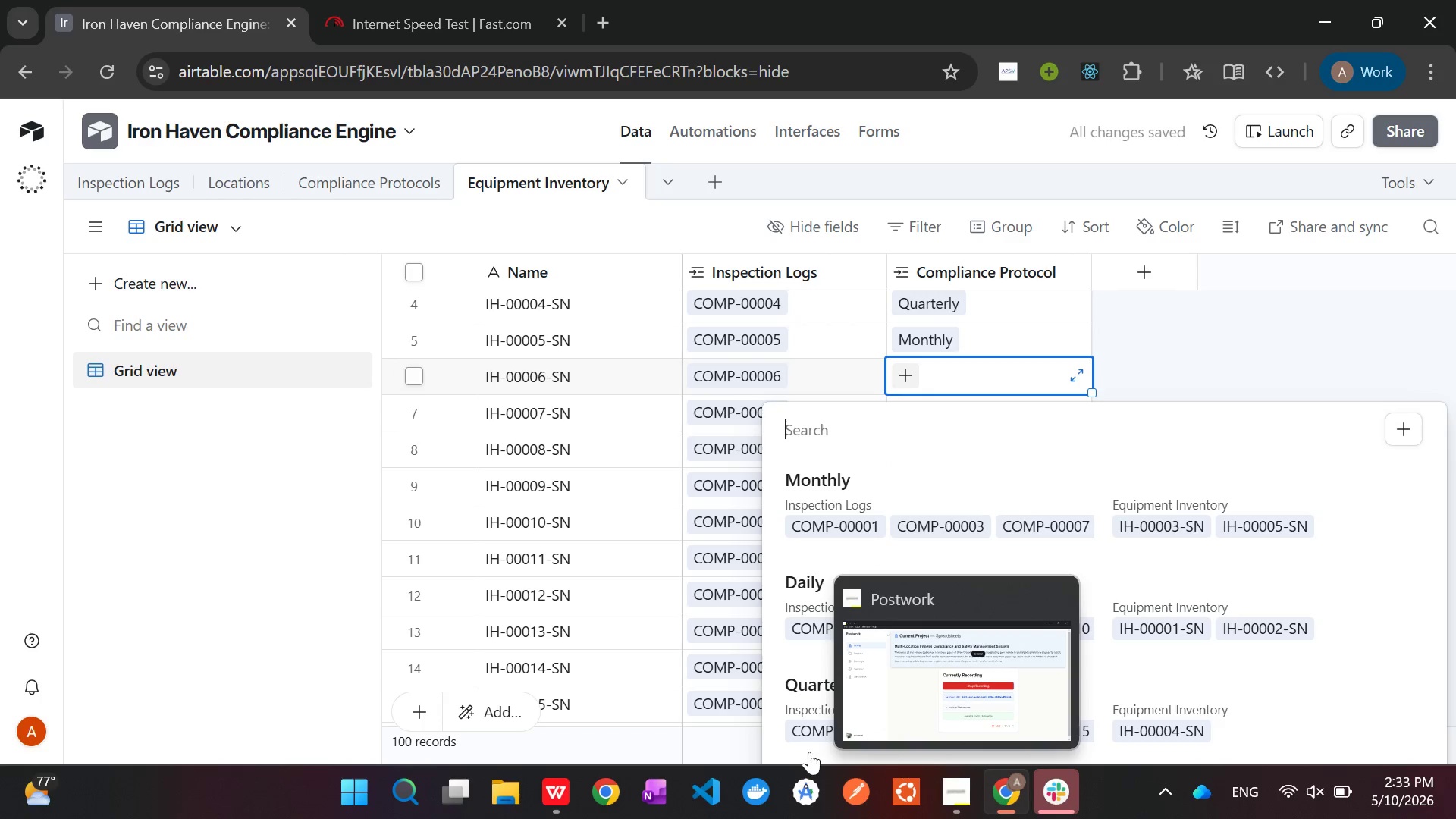 
left_click([787, 761])
 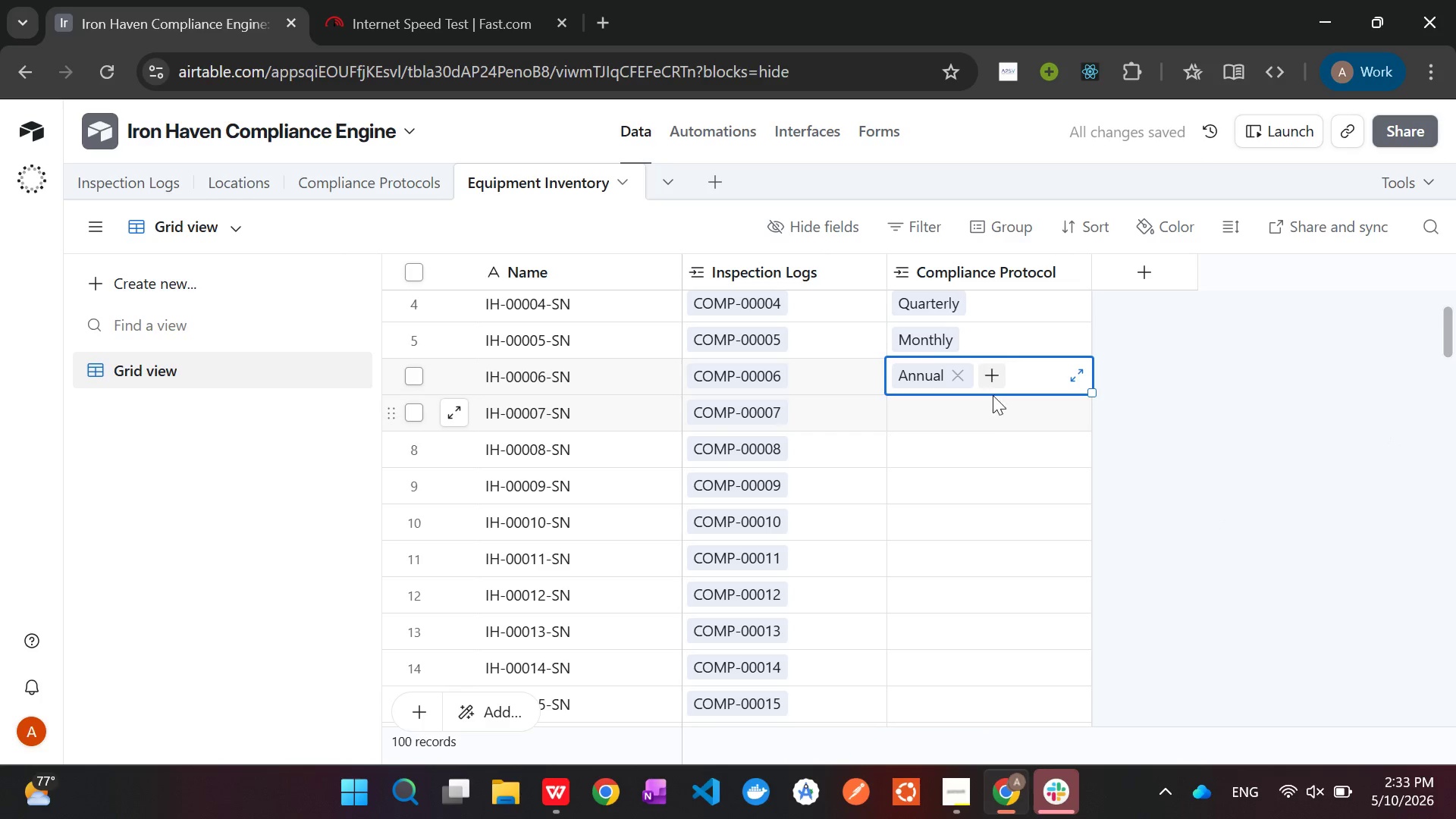 
left_click([990, 422])
 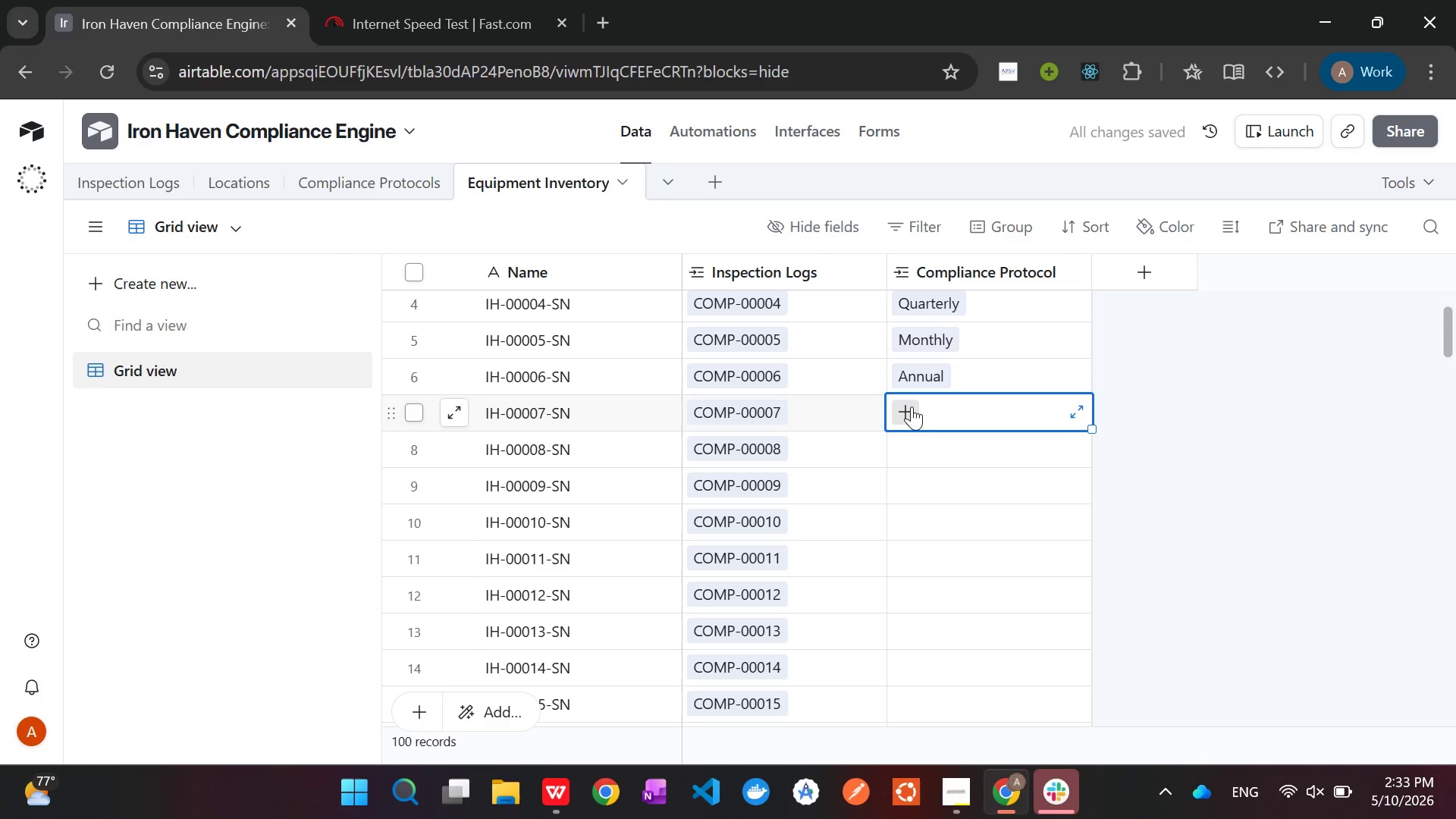 
left_click([901, 405])
 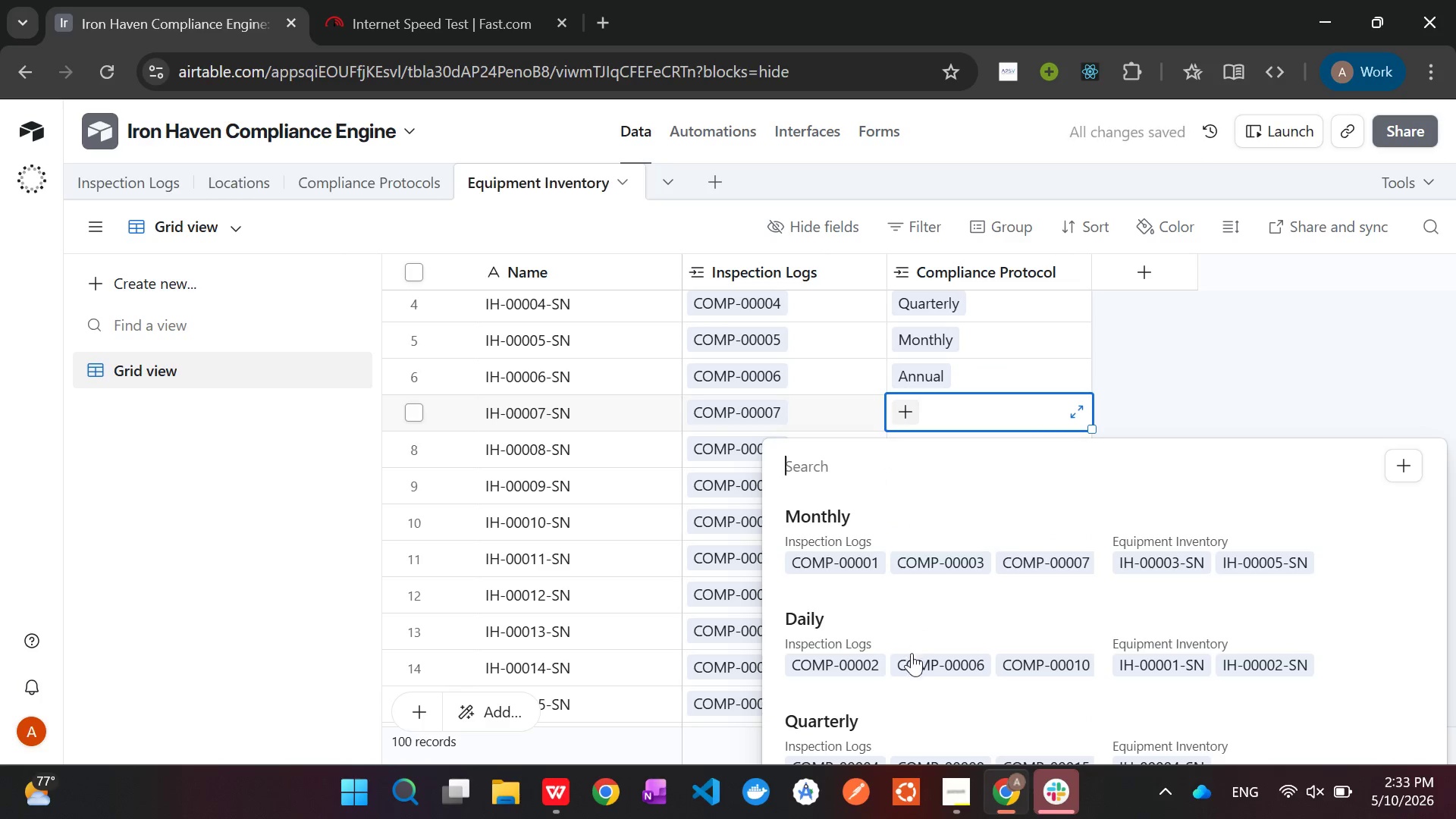 
left_click([891, 721])
 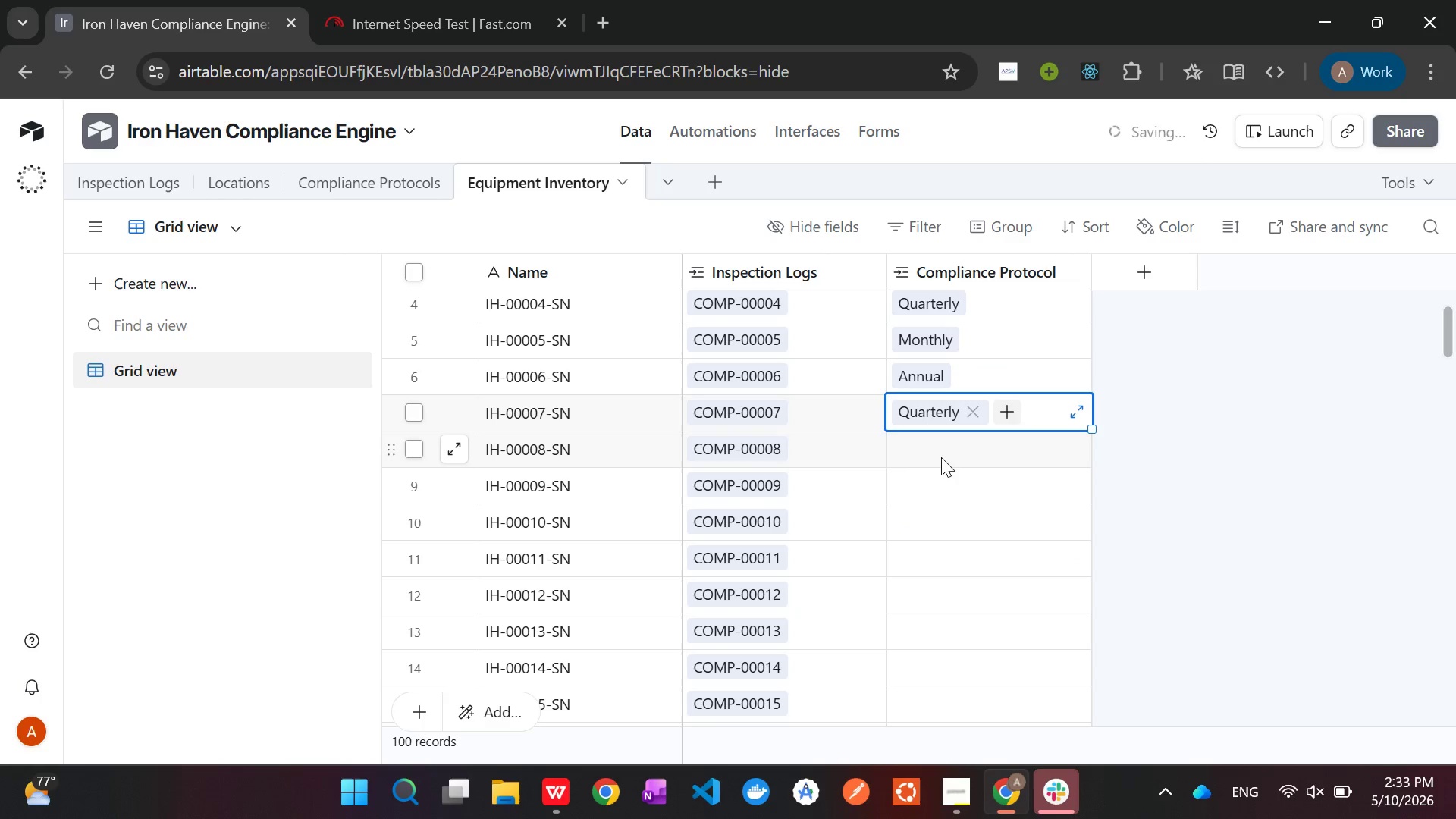 
left_click([941, 451])
 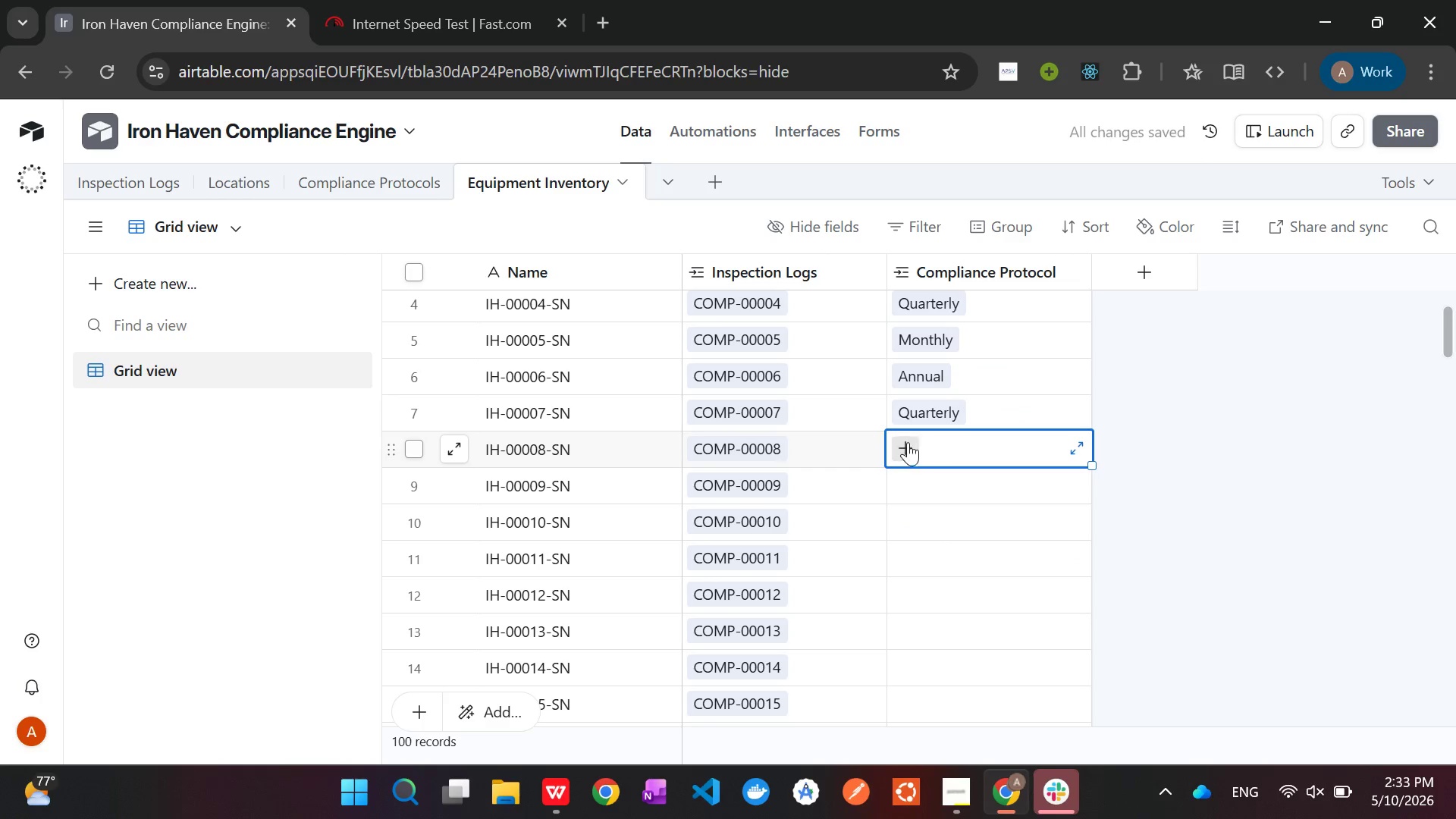 
left_click([908, 441])
 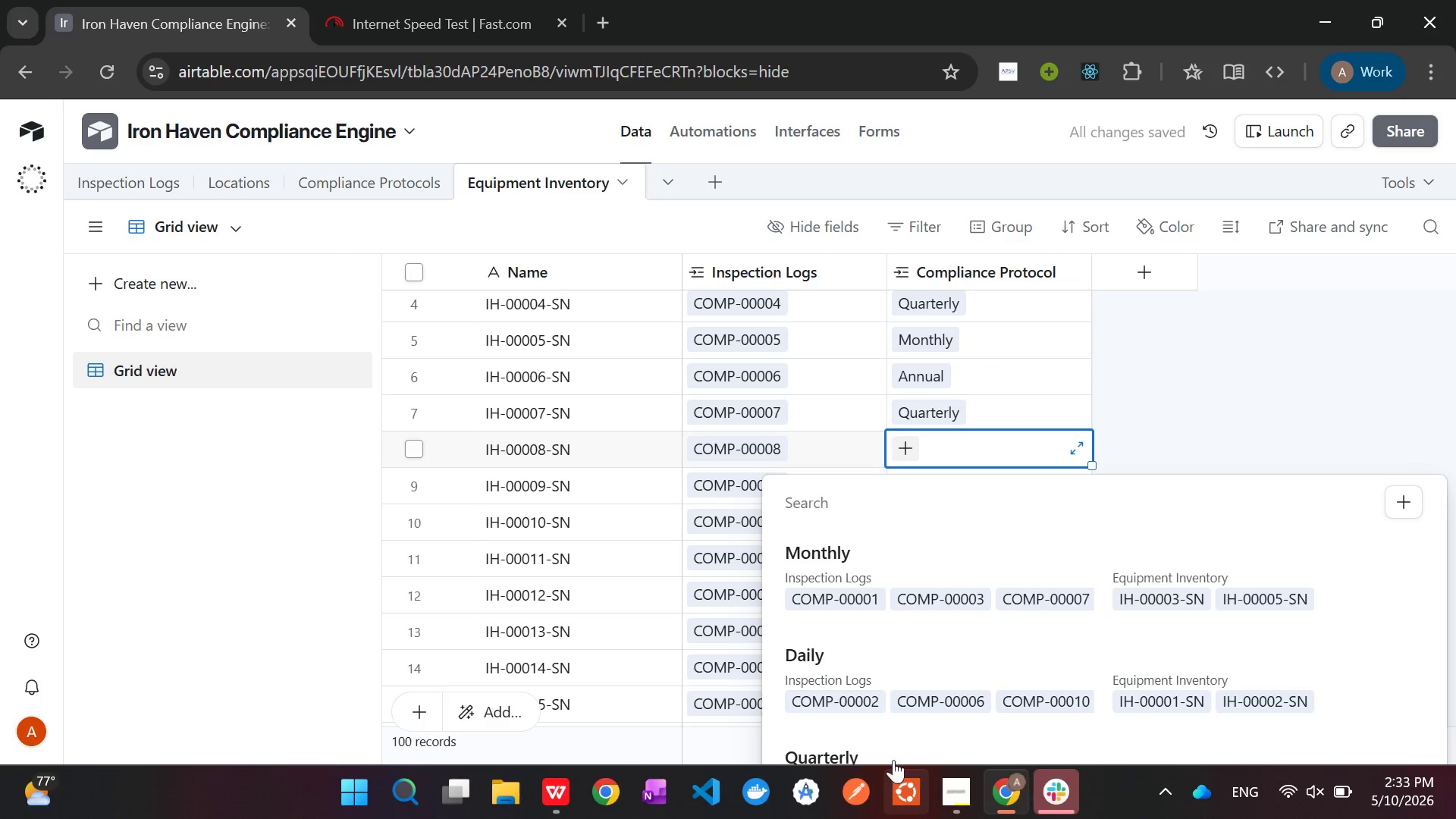 
scroll: coordinate [915, 677], scroll_direction: down, amount: 2.0
 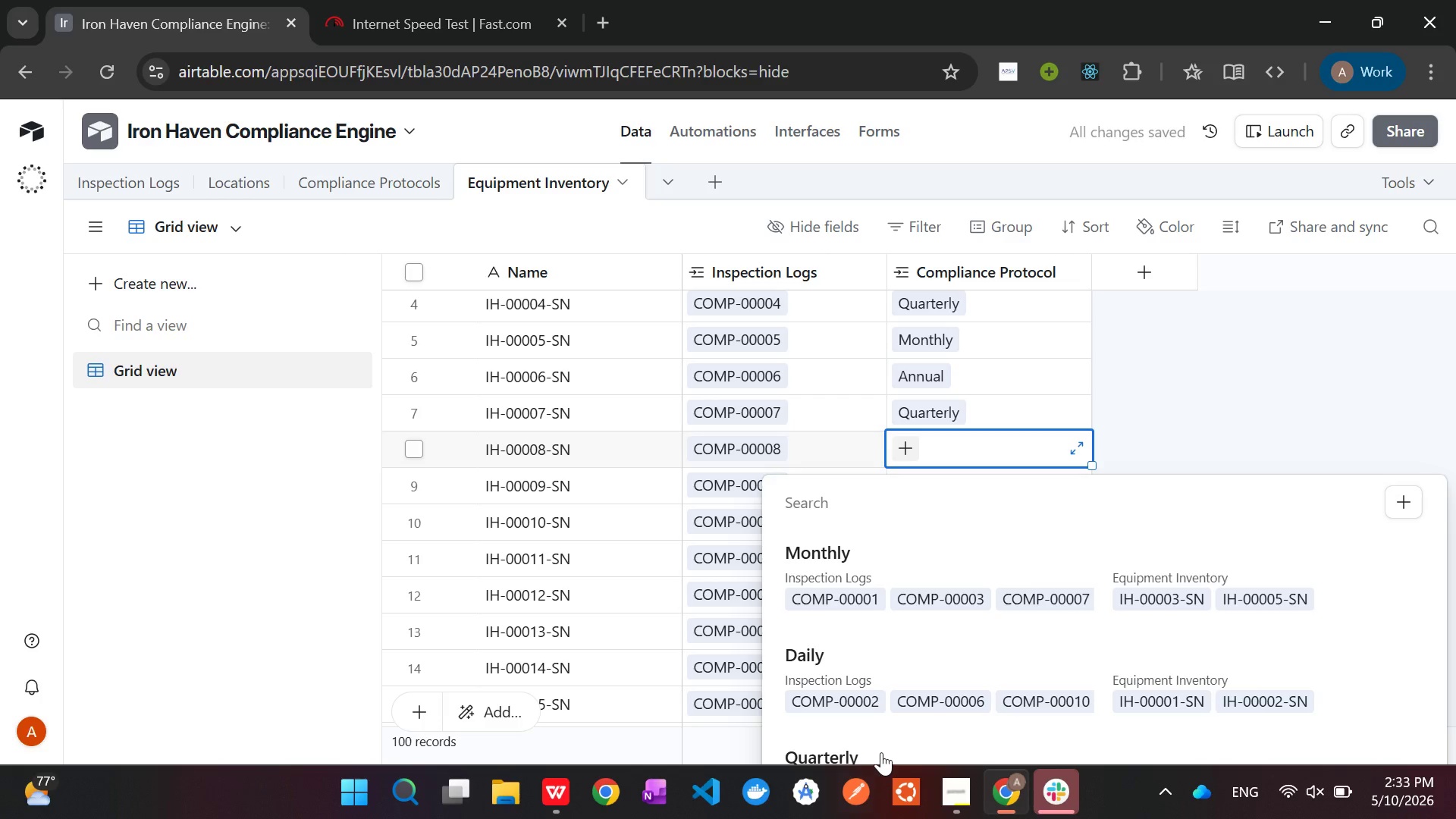 
left_click([890, 754])
 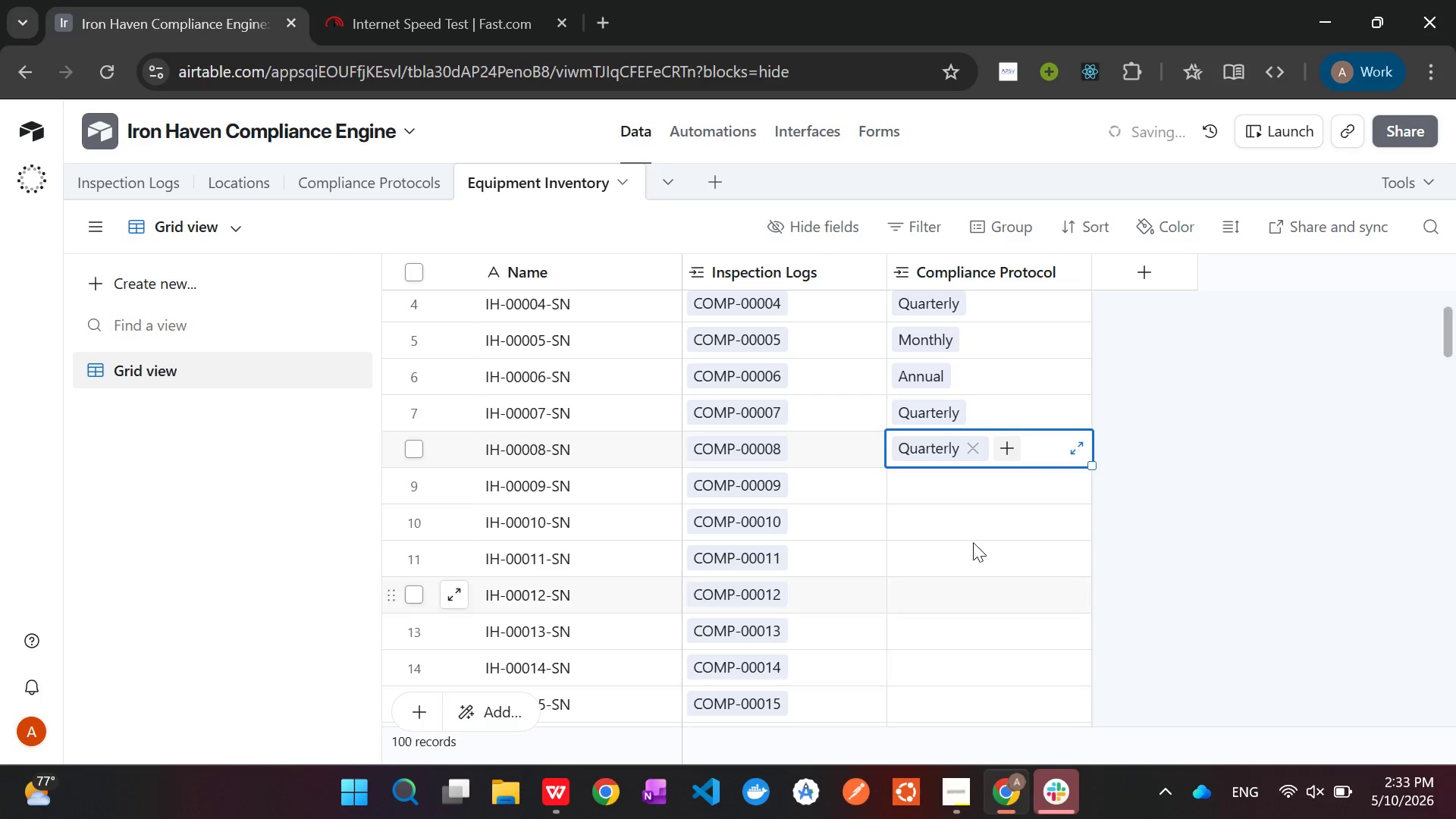 
left_click([976, 516])
 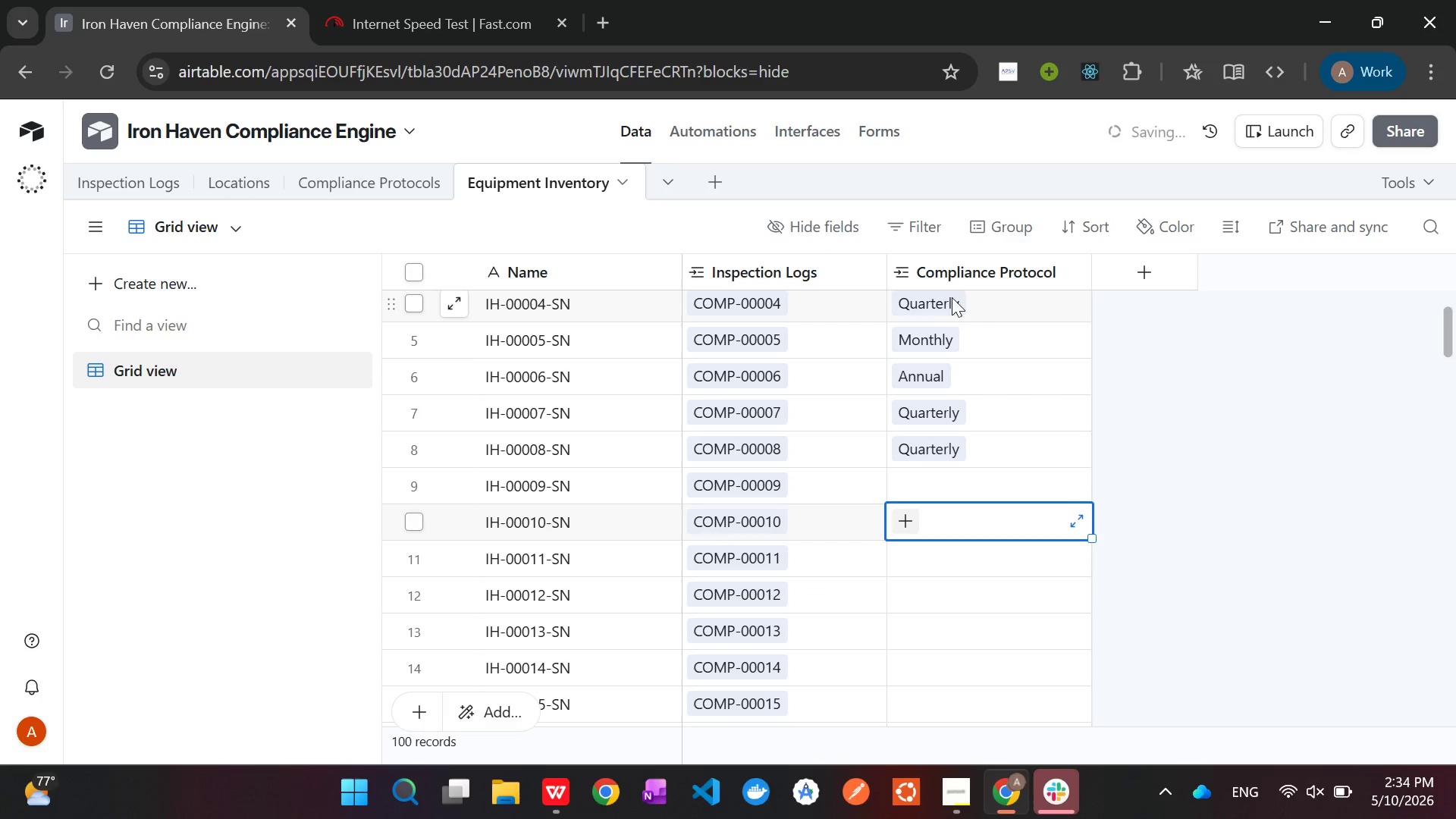 
left_click([977, 297])
 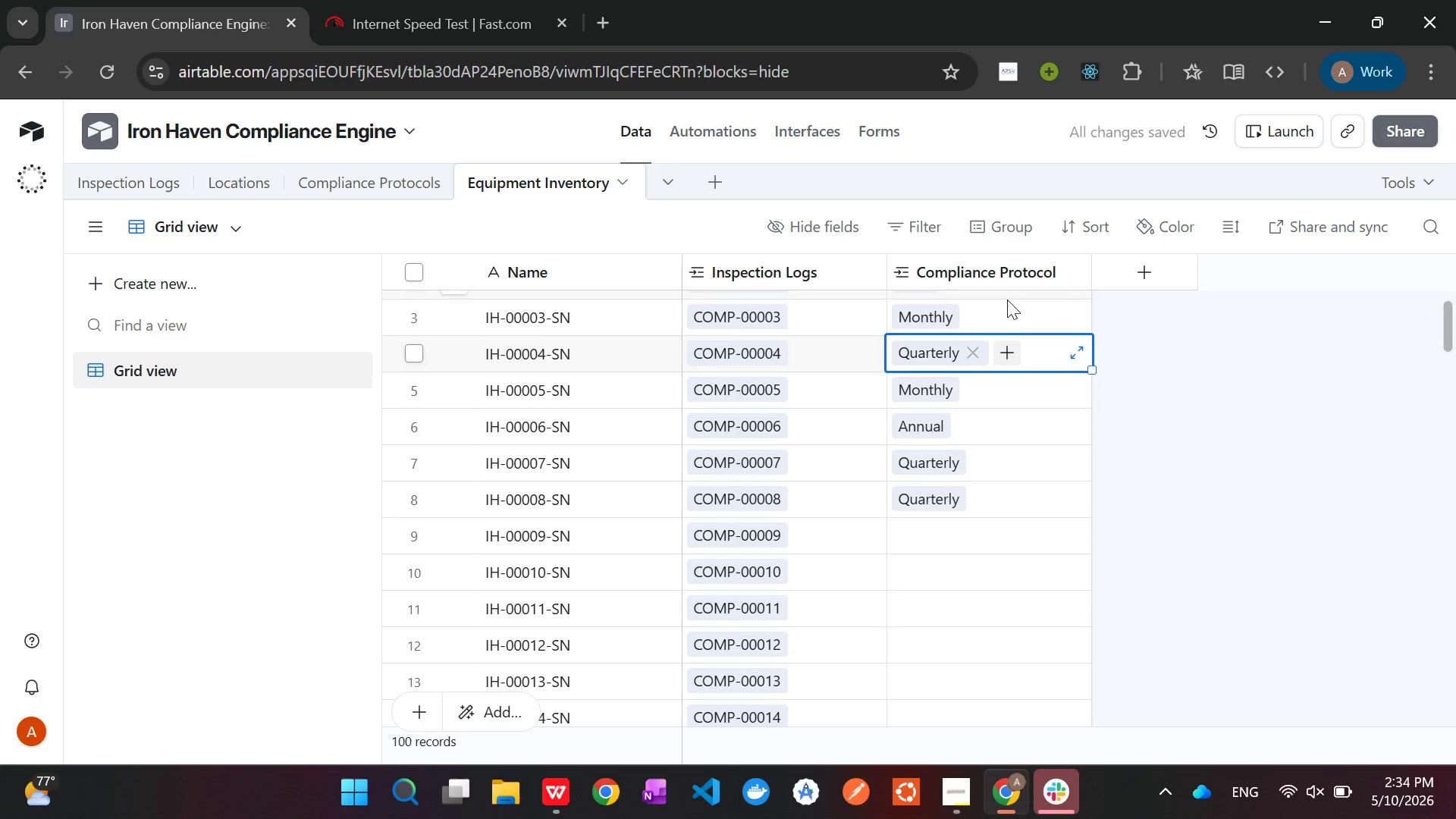 
left_click([1007, 300])
 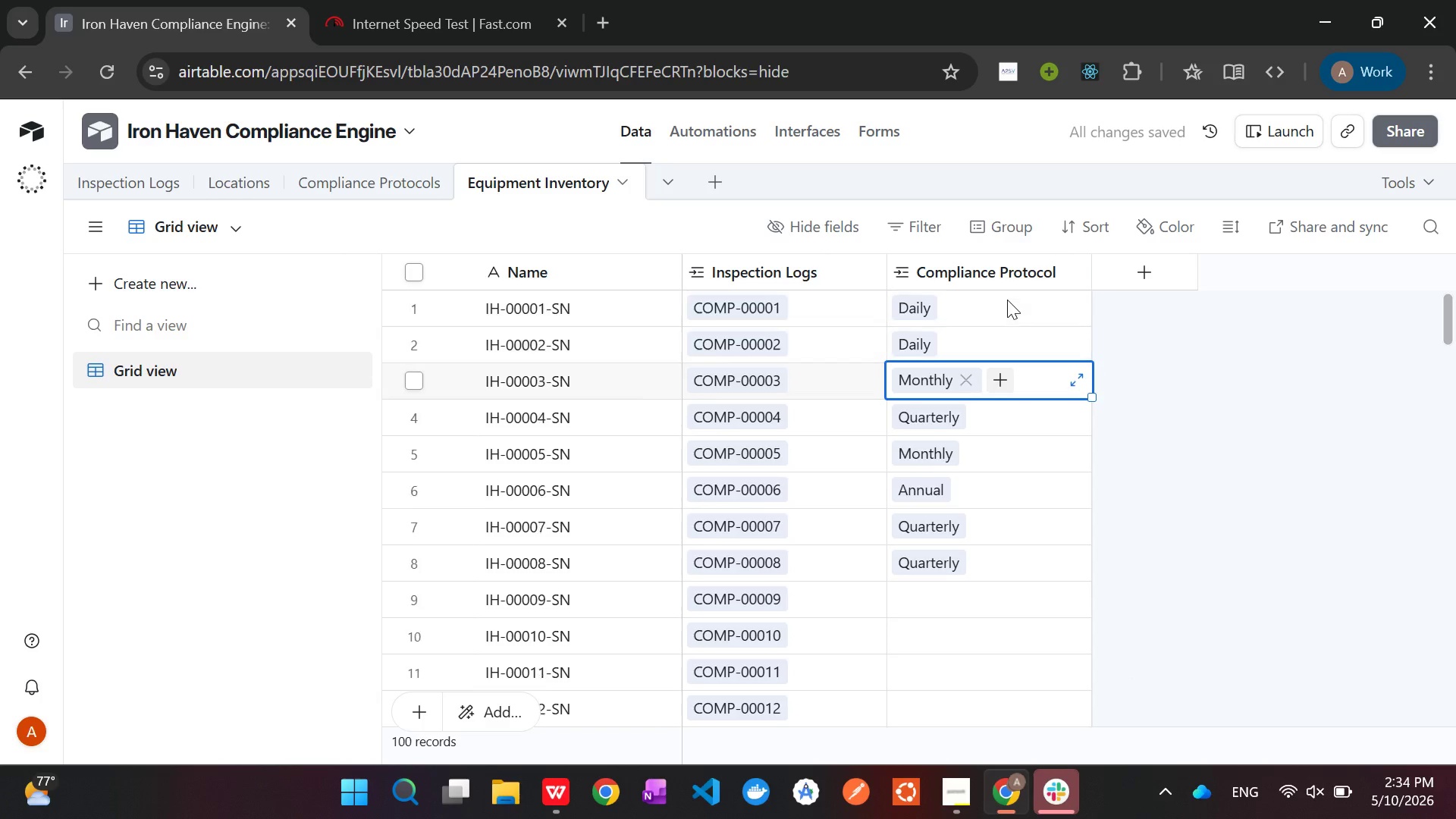 
left_click([1003, 306])
 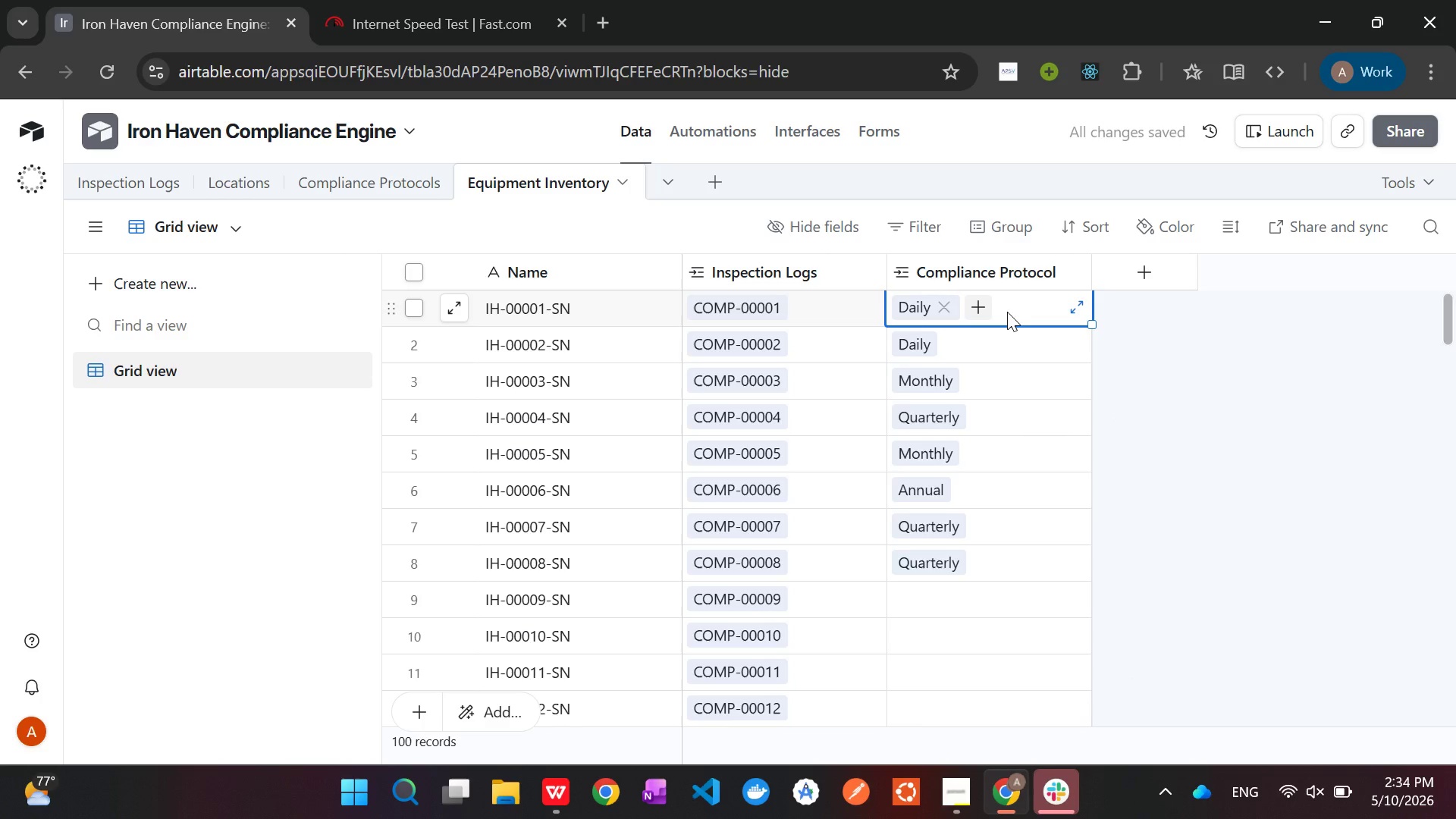 
scroll: coordinate [1007, 300], scroll_direction: up, amount: 3.0
 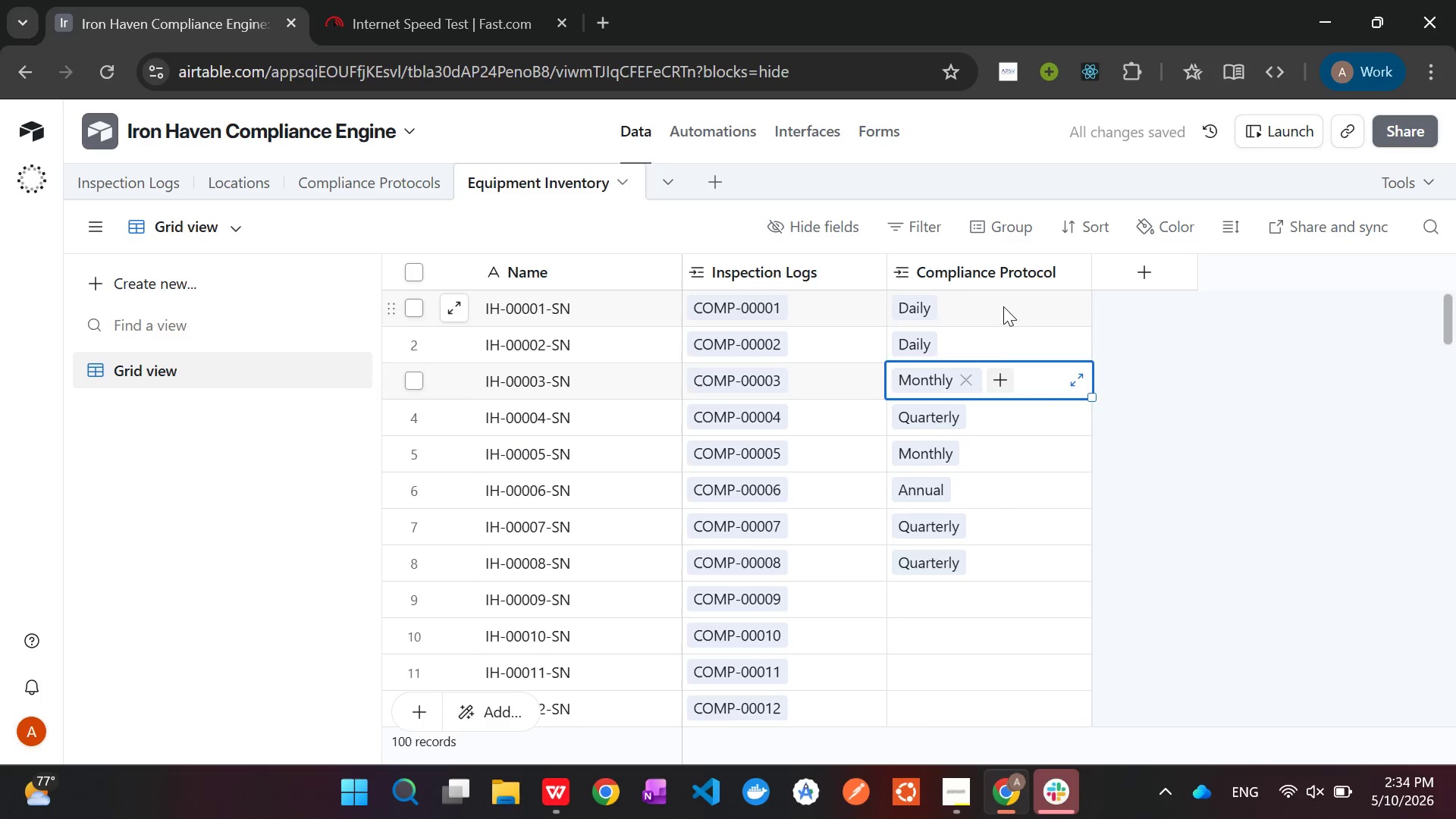 
left_click_drag(start_coordinate=[1007, 312], to_coordinate=[1027, 549])
 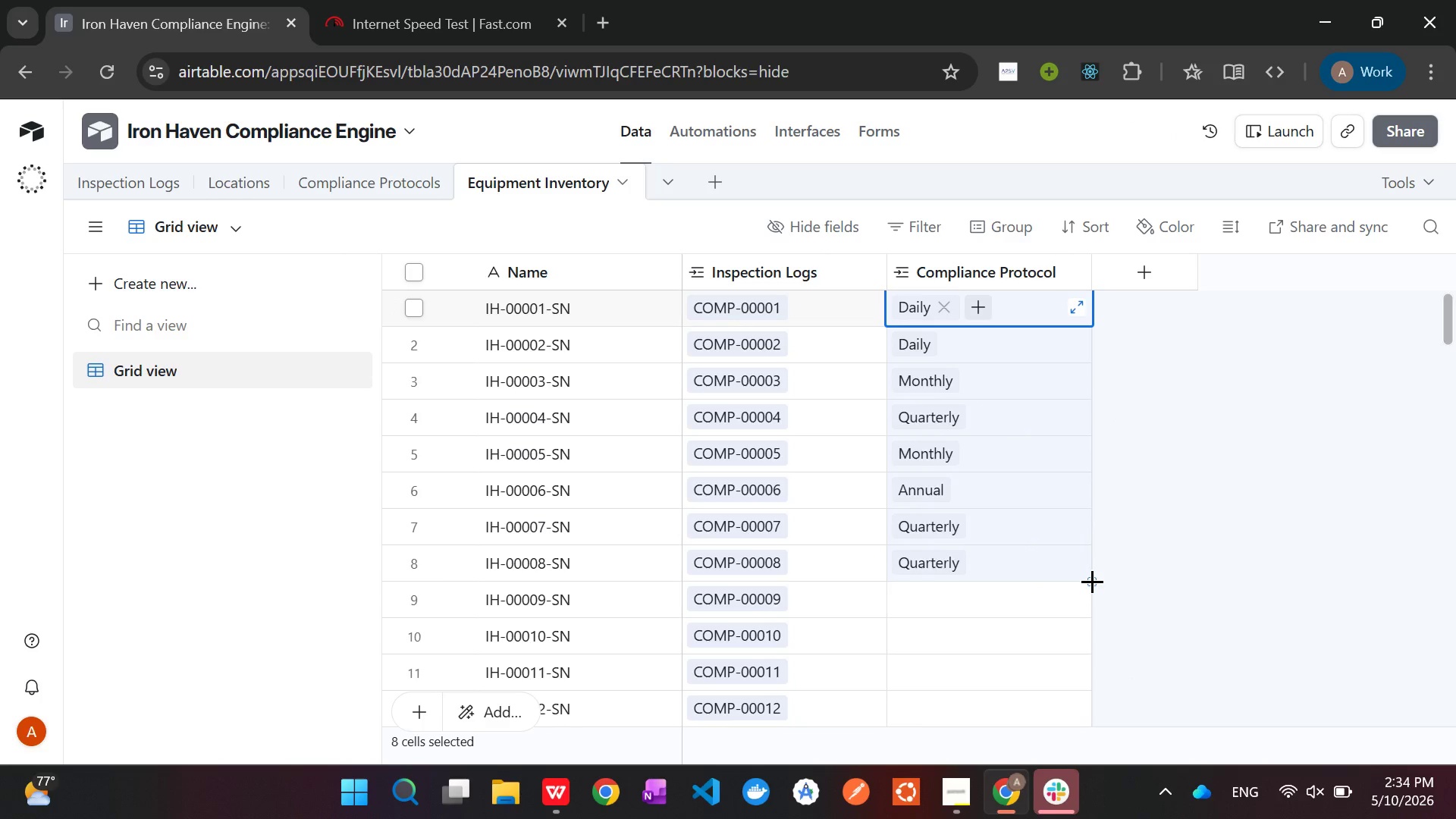 
left_click_drag(start_coordinate=[1092, 581], to_coordinate=[994, 548])
 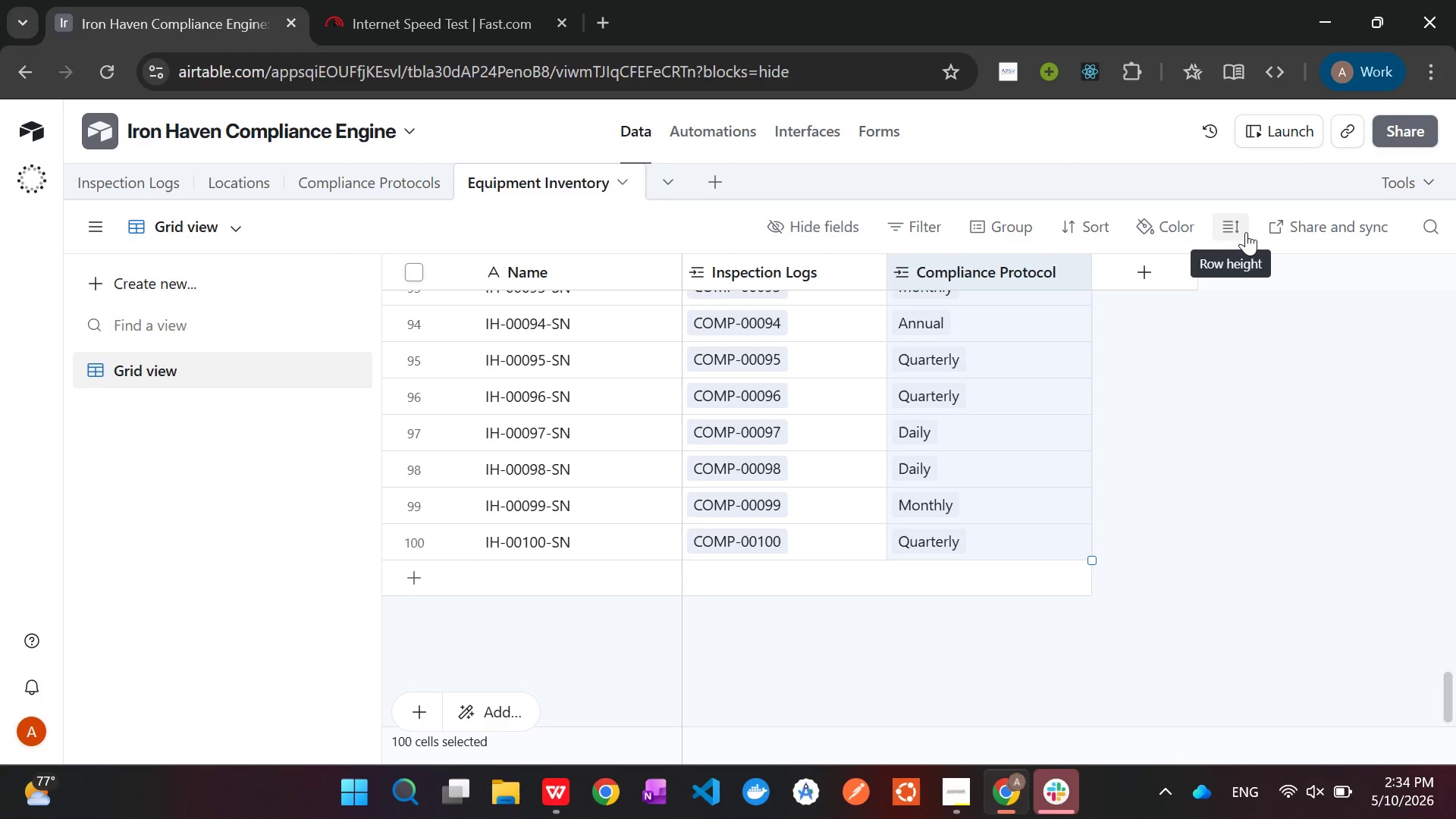 
wait(35.78)
 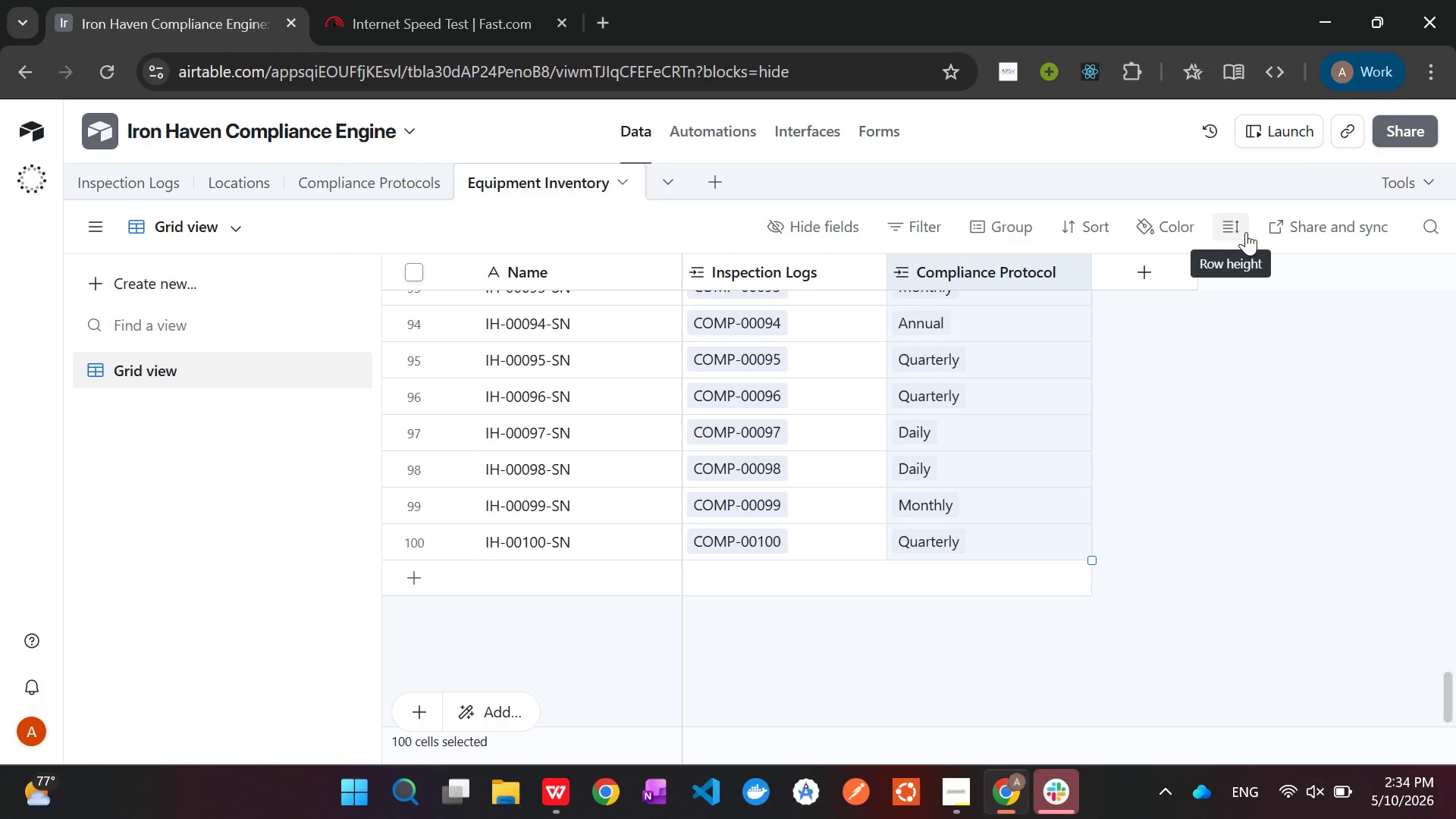 
left_click([1141, 280])
 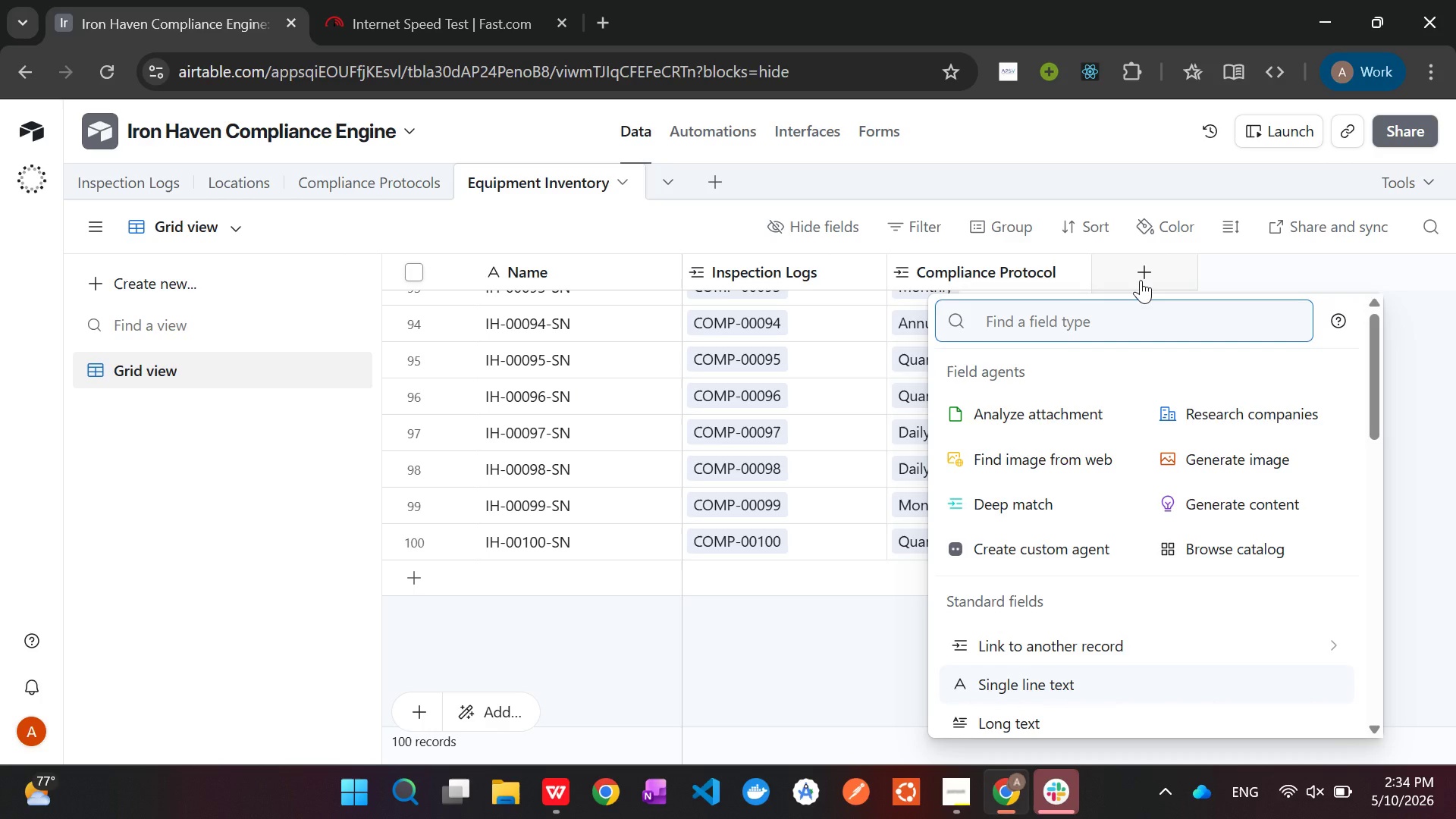 
type(formula)
 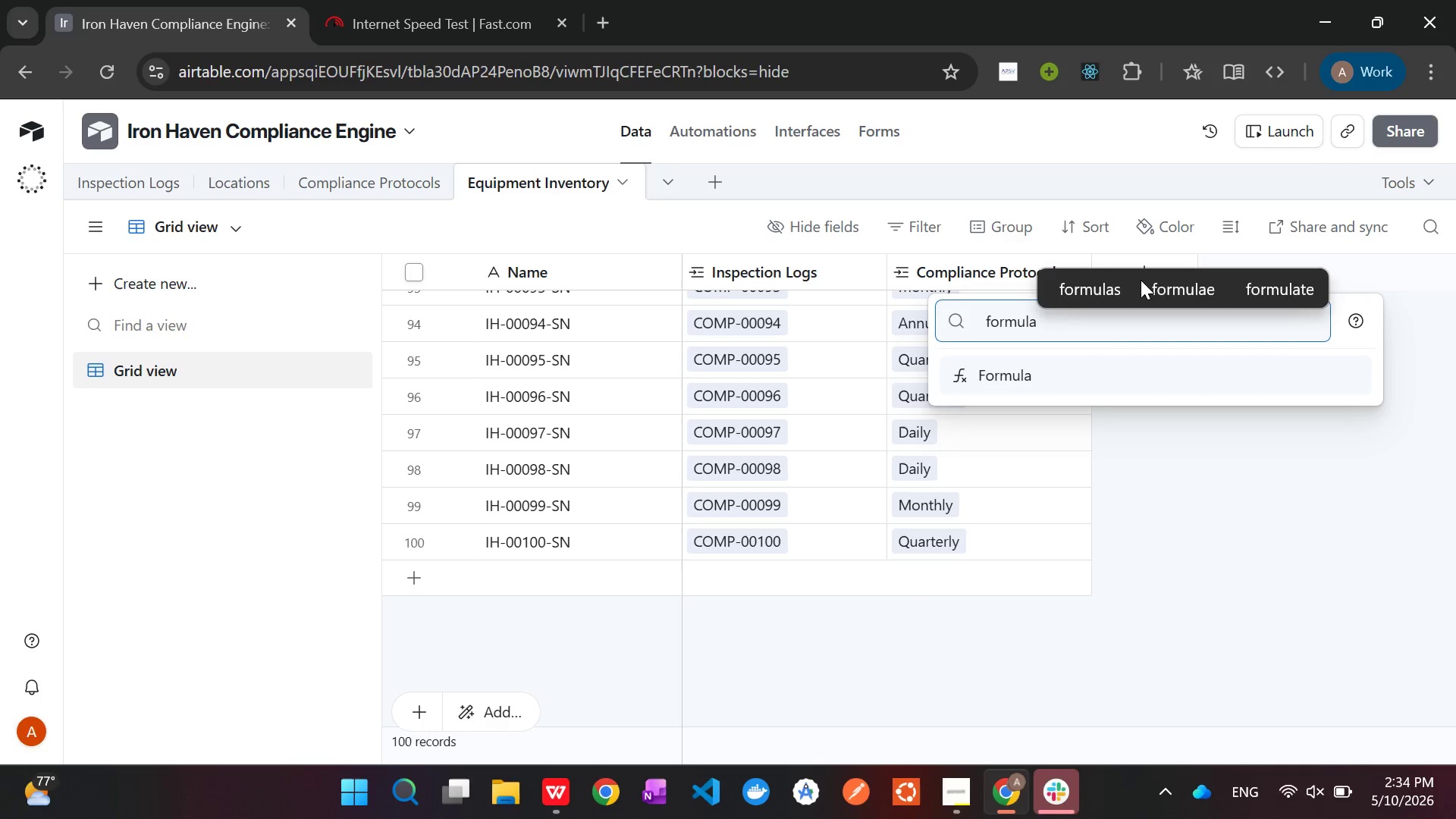 
key(Enter)
 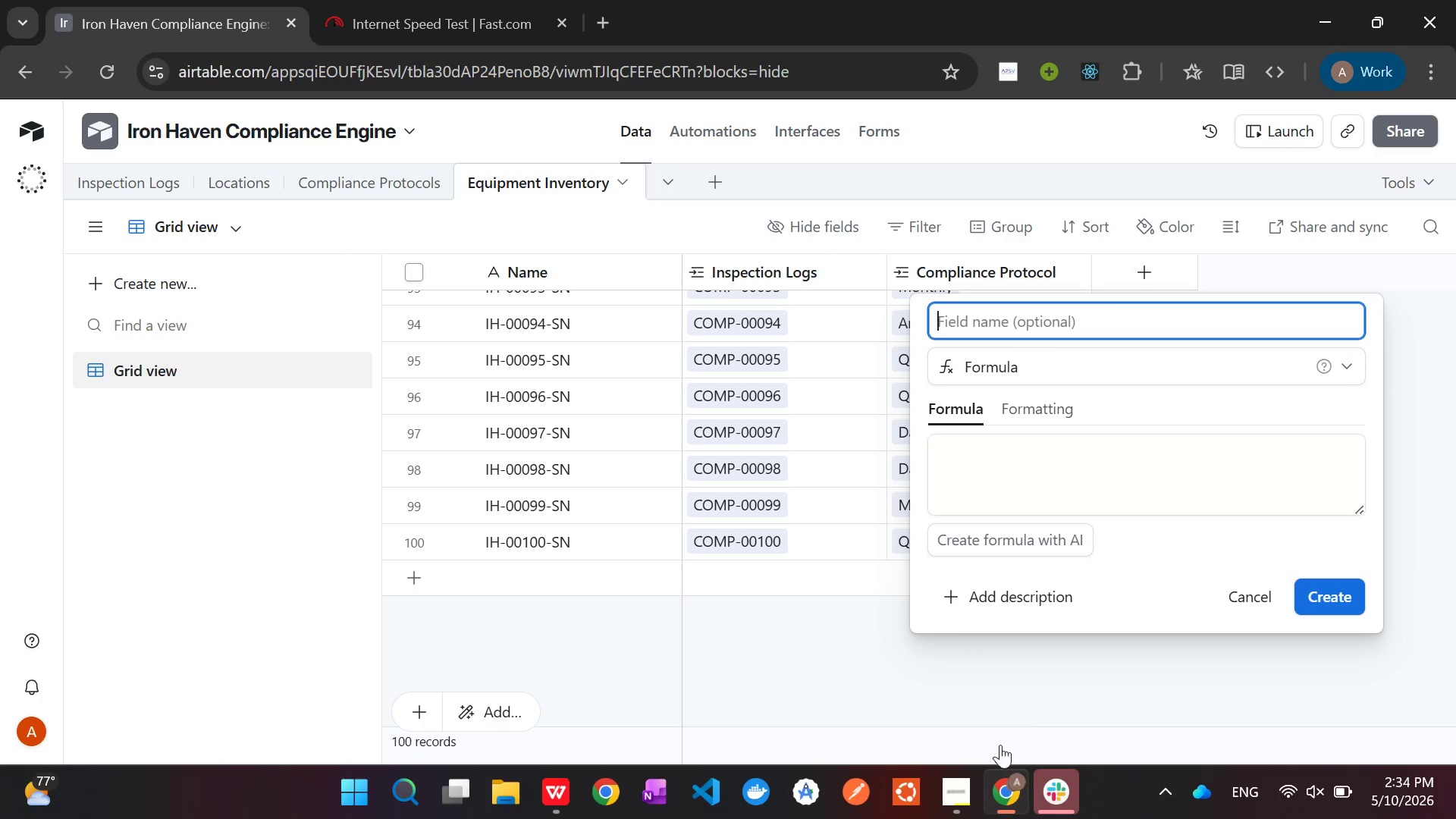 
left_click([968, 780])
 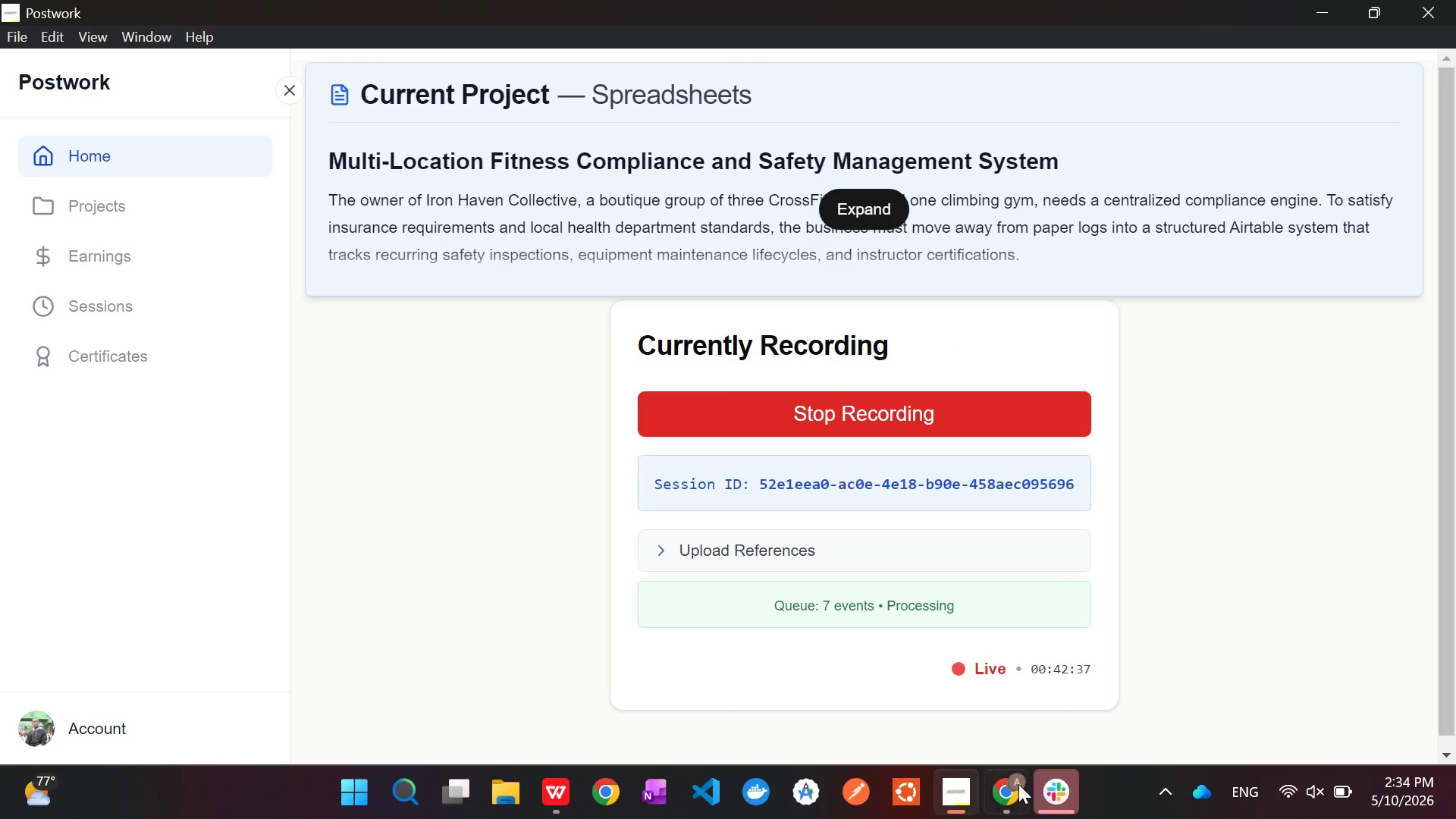 
left_click([1060, 803])
 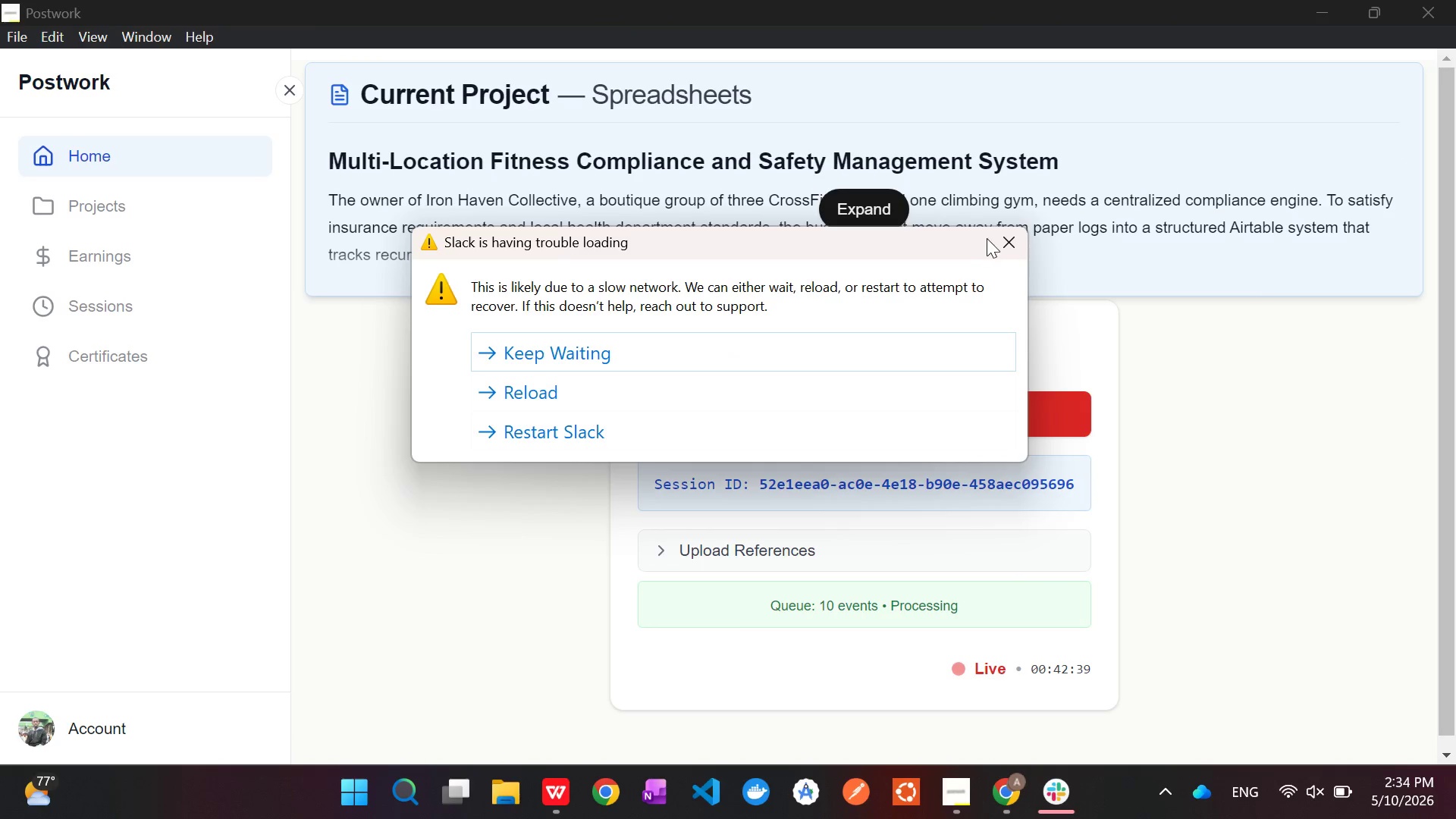 
left_click([1004, 242])
 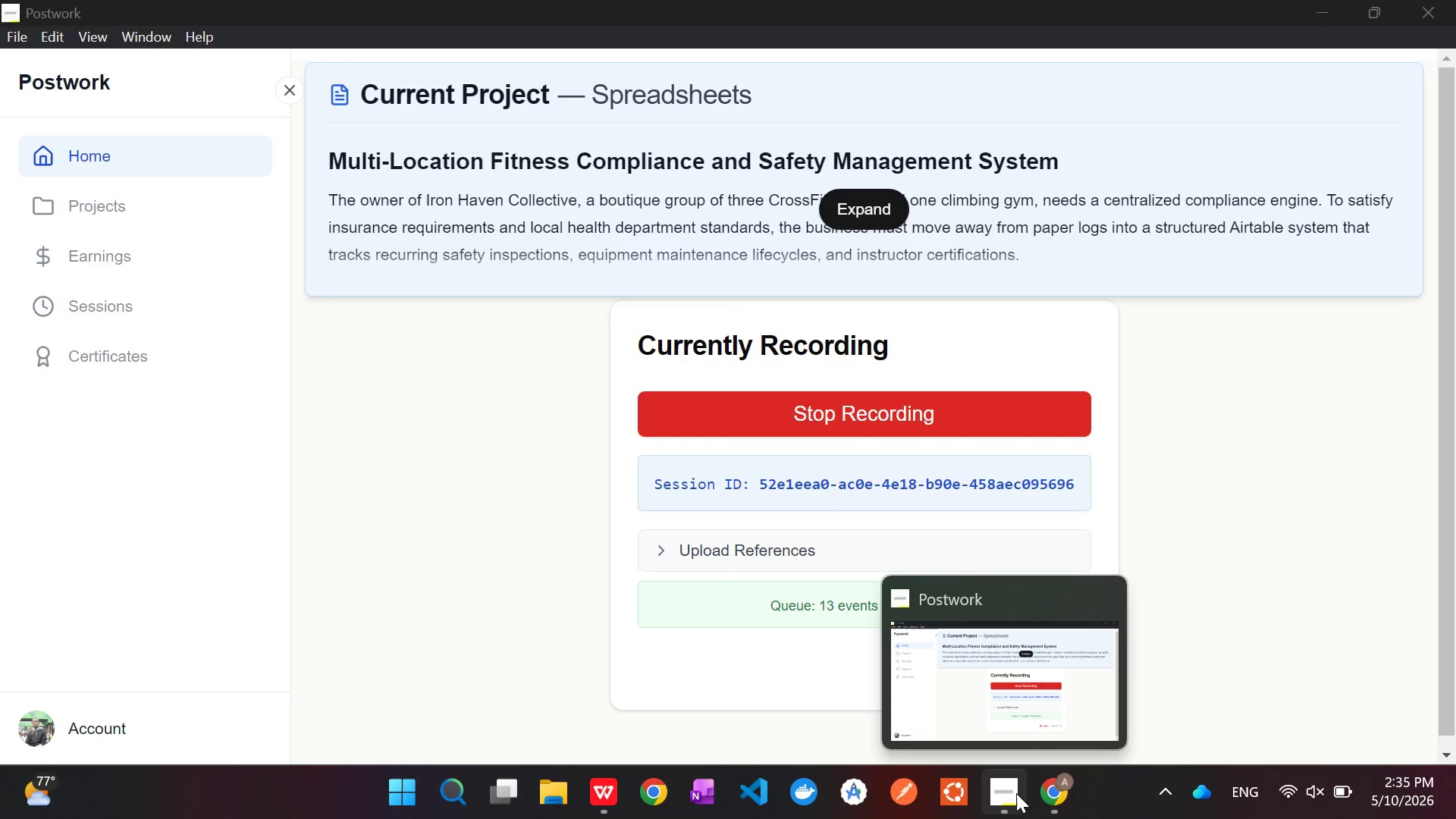 
left_click([1062, 802])
 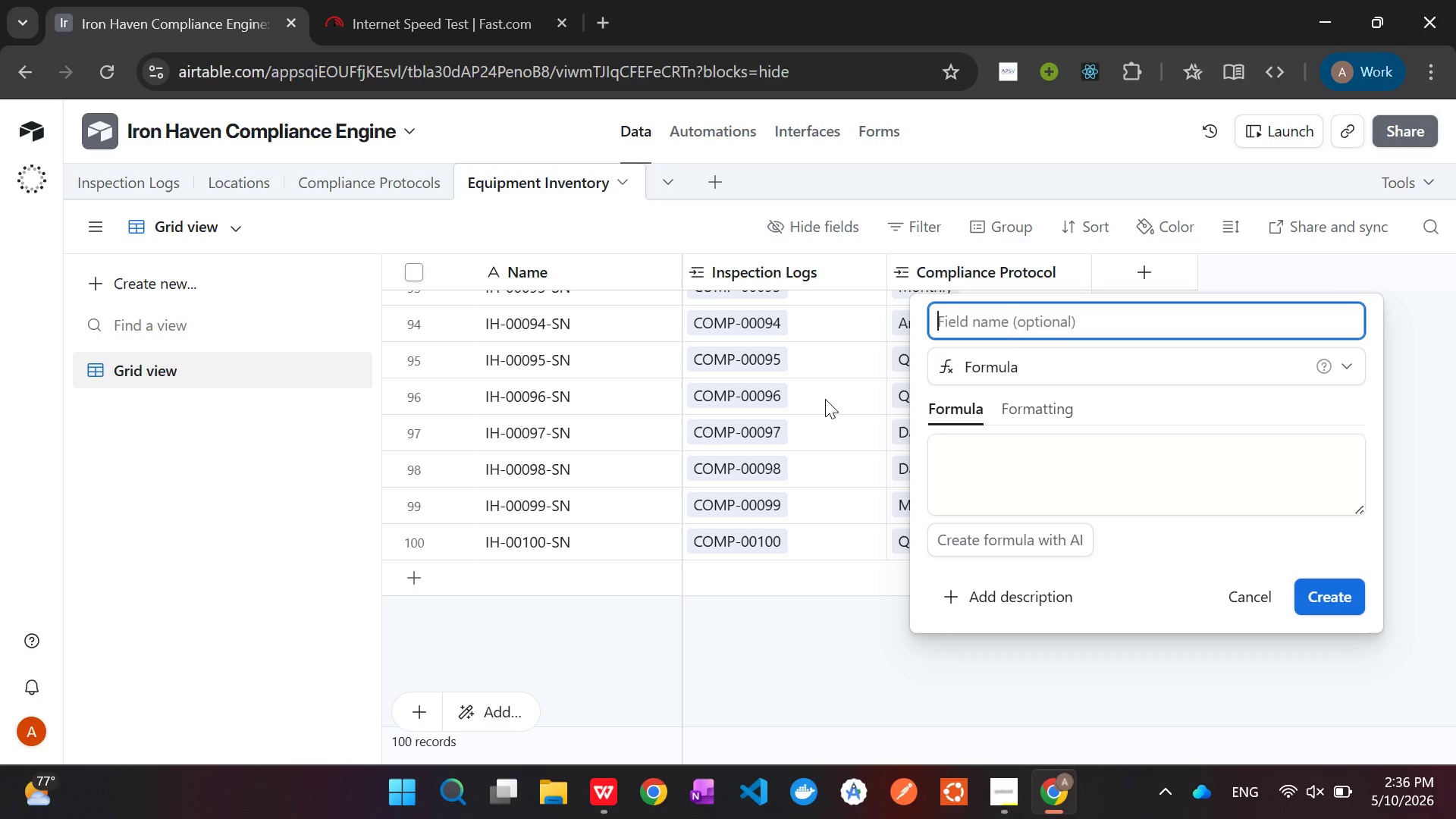 
wait(81.97)
 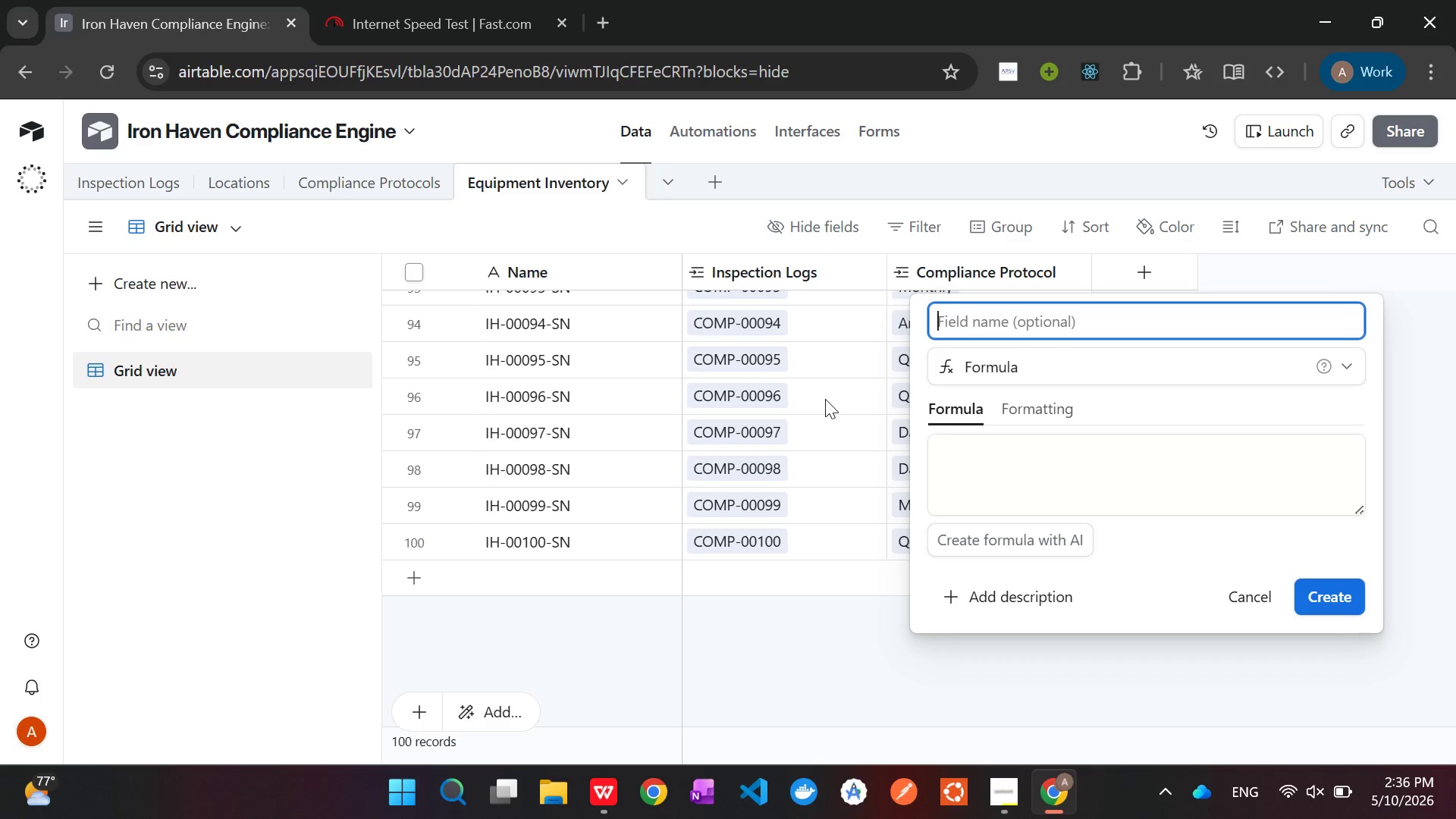 
type(Next Inspection Date)
 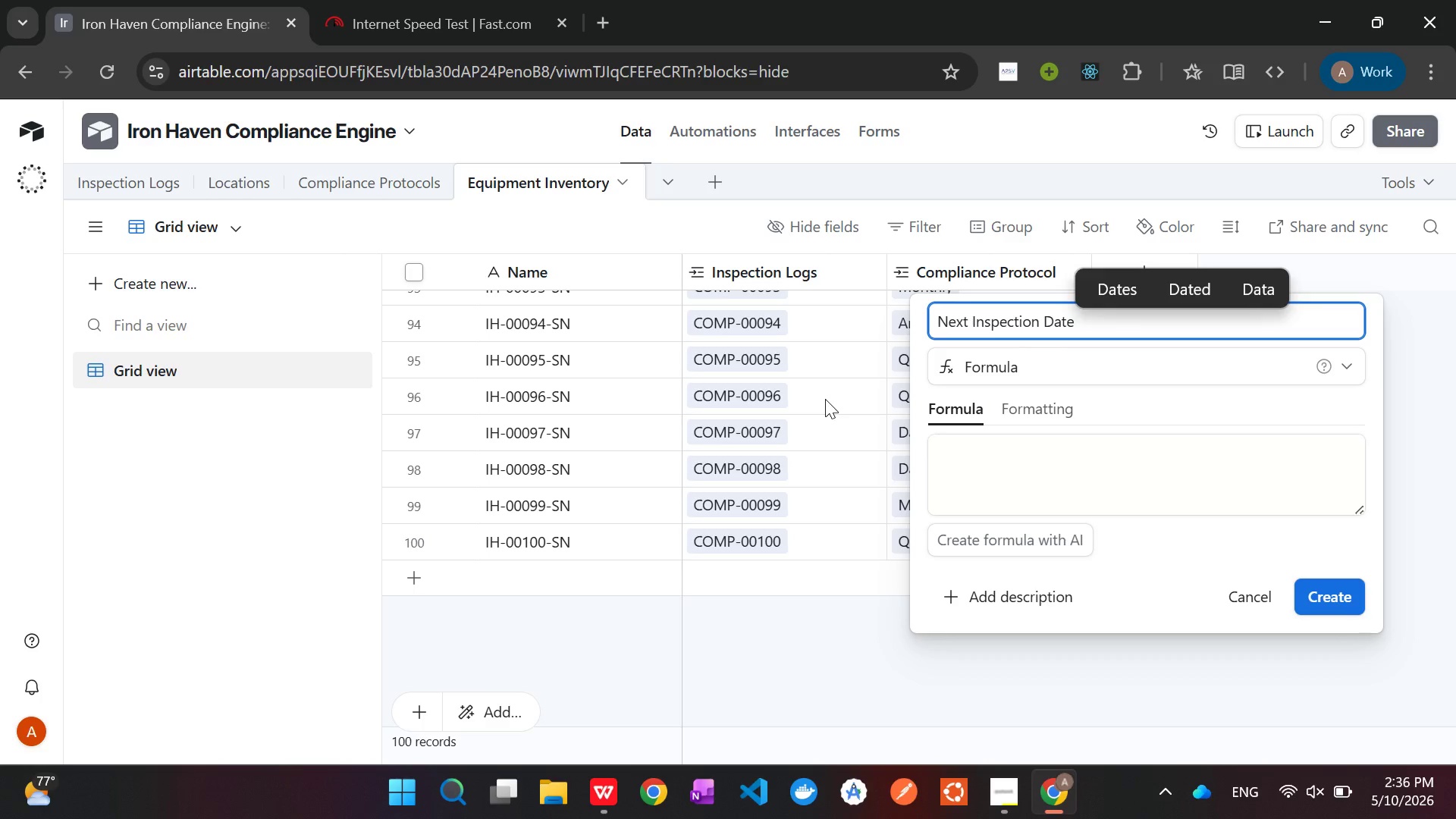 
left_click([1113, 471])
 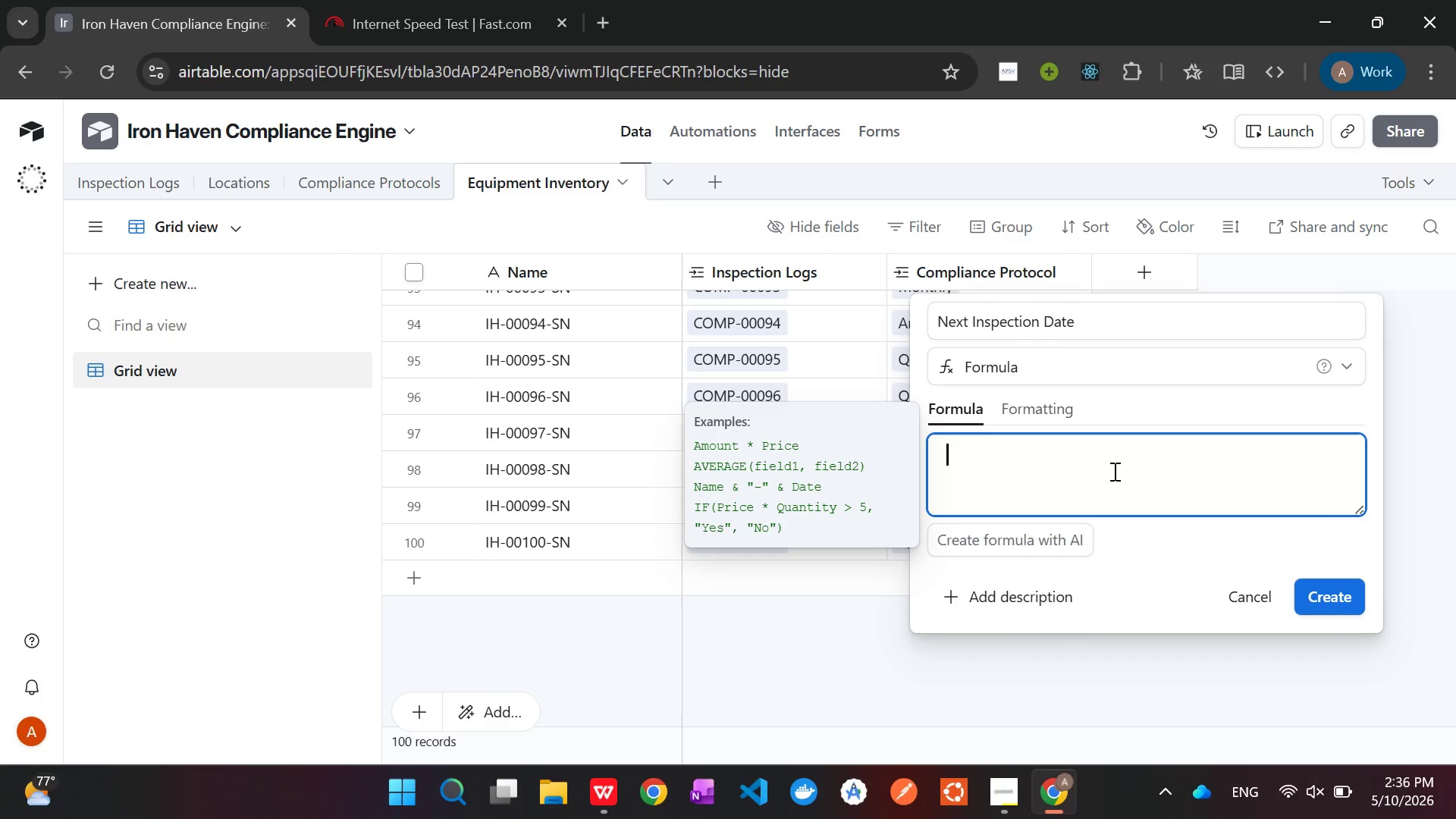 
wait(11.64)
 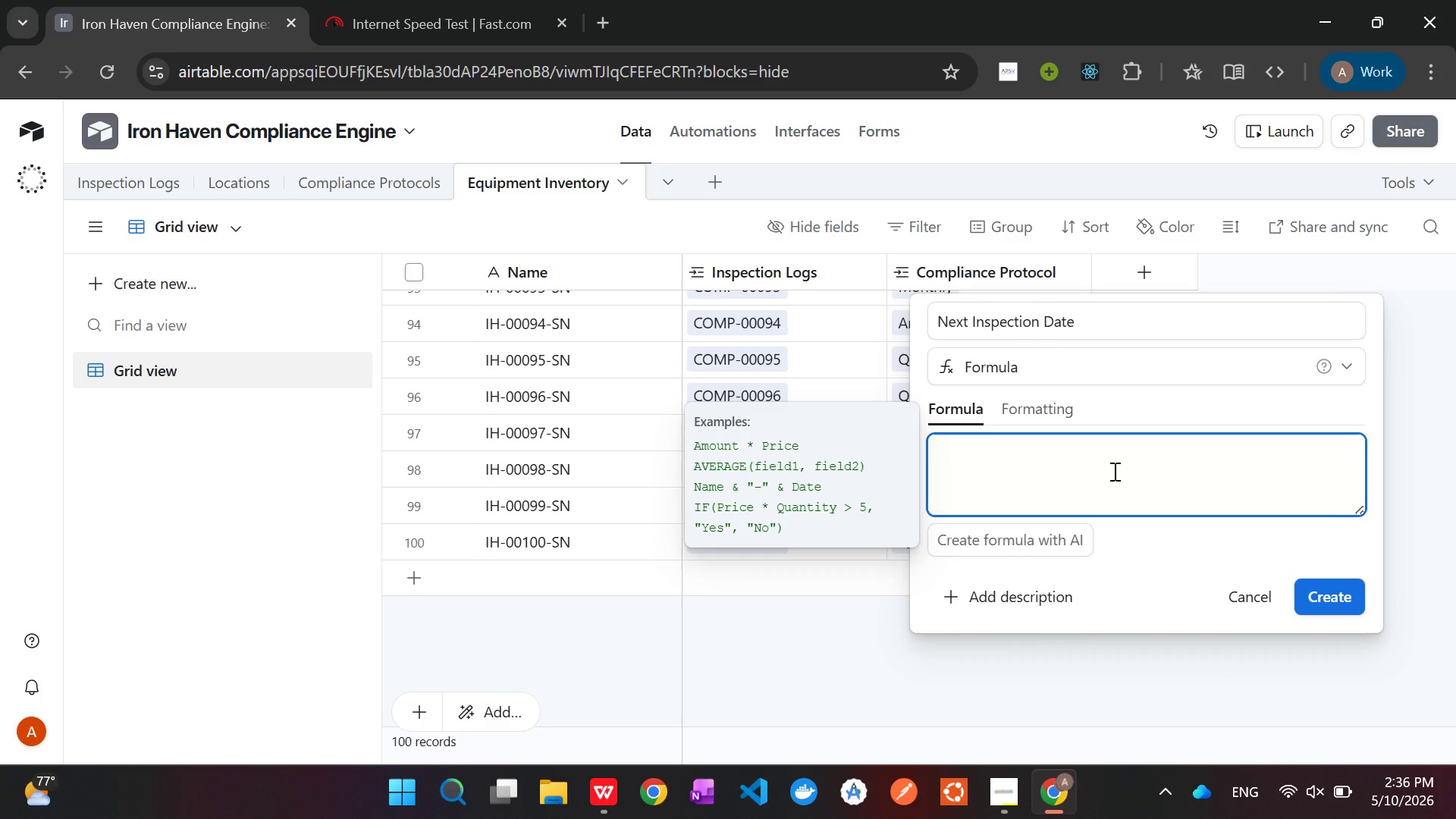 
key(Shift+D)
 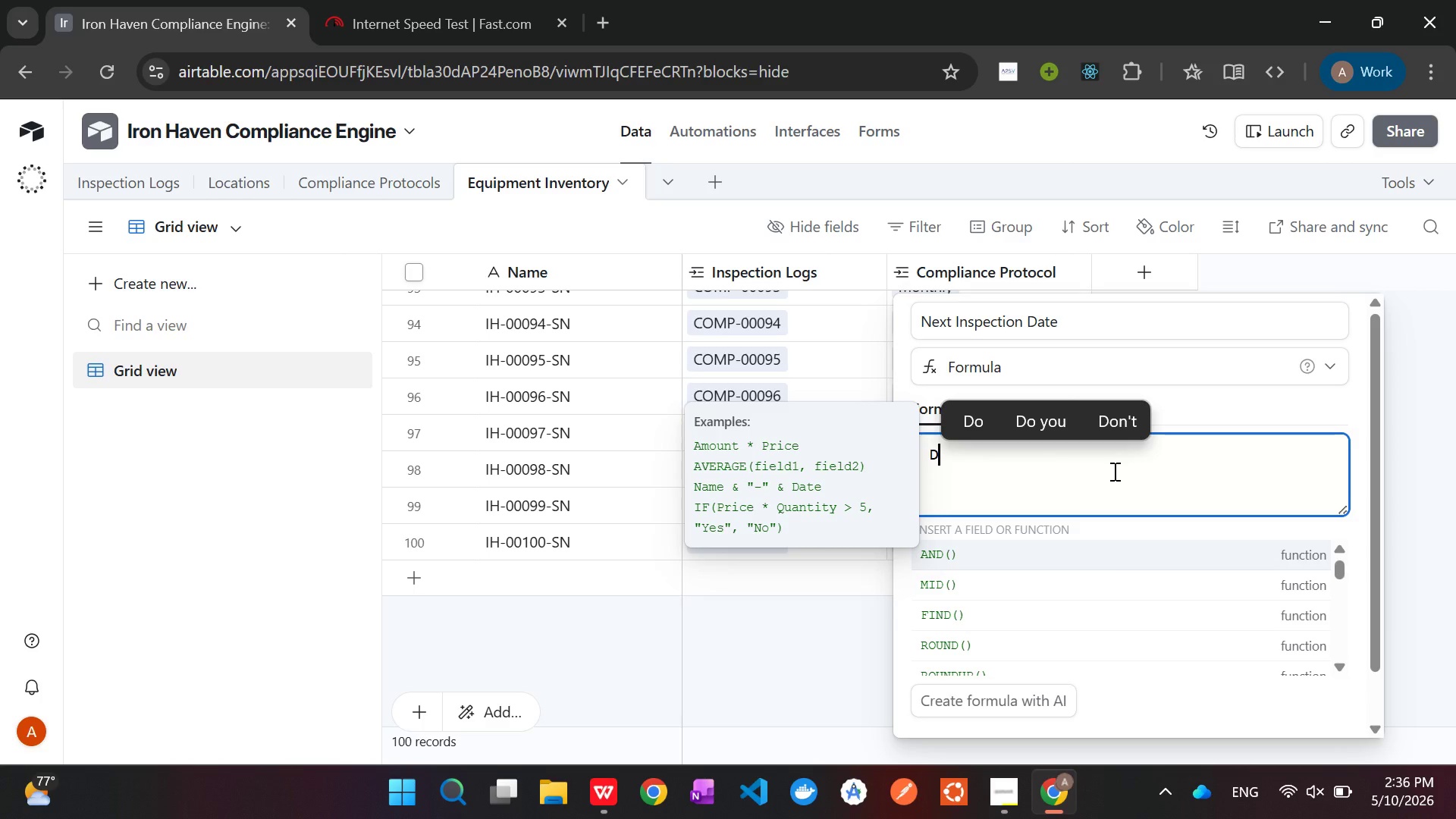 
hold_key(key=ShiftLeft, duration=1.51)
 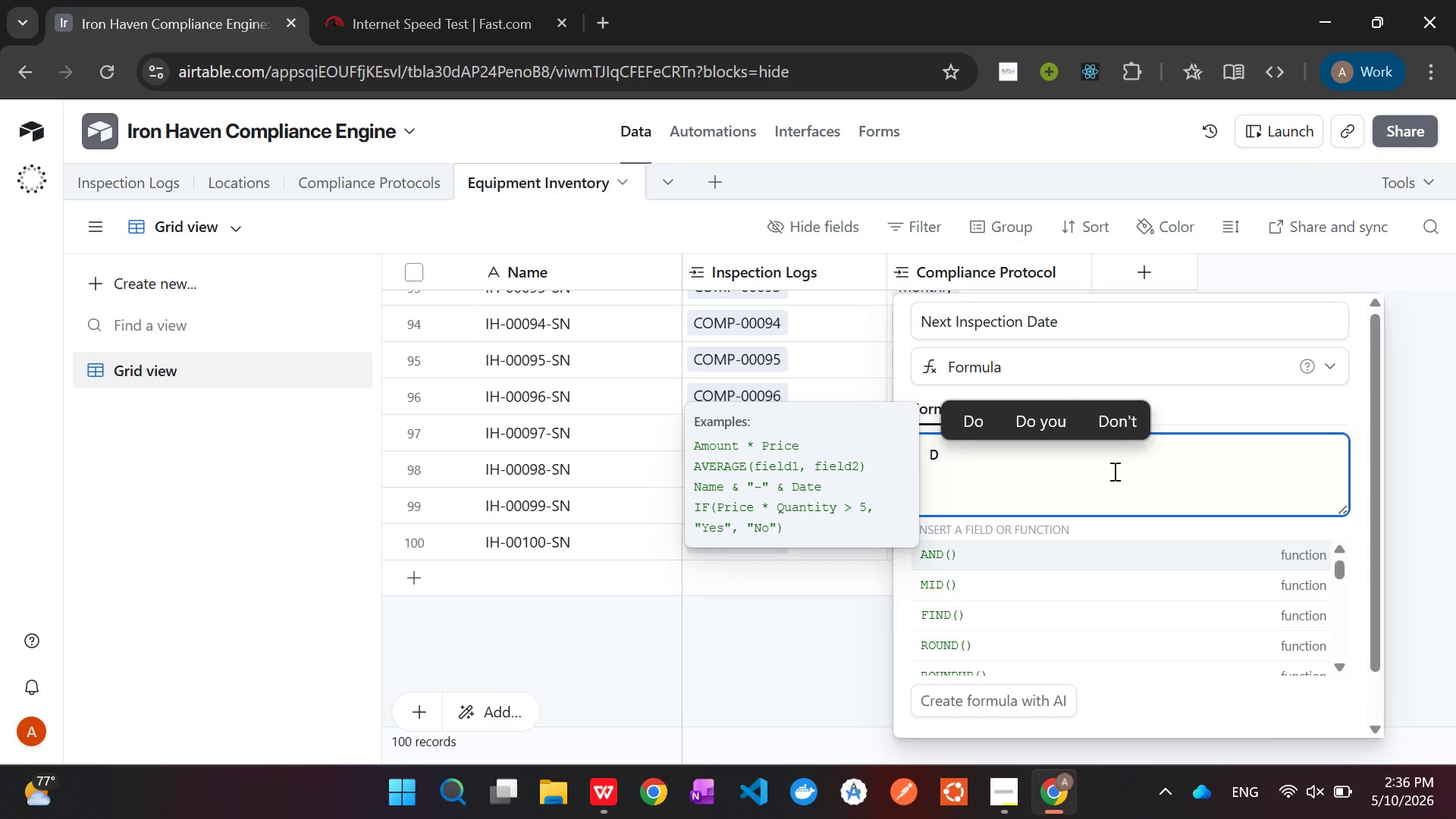 
type(ATE)
 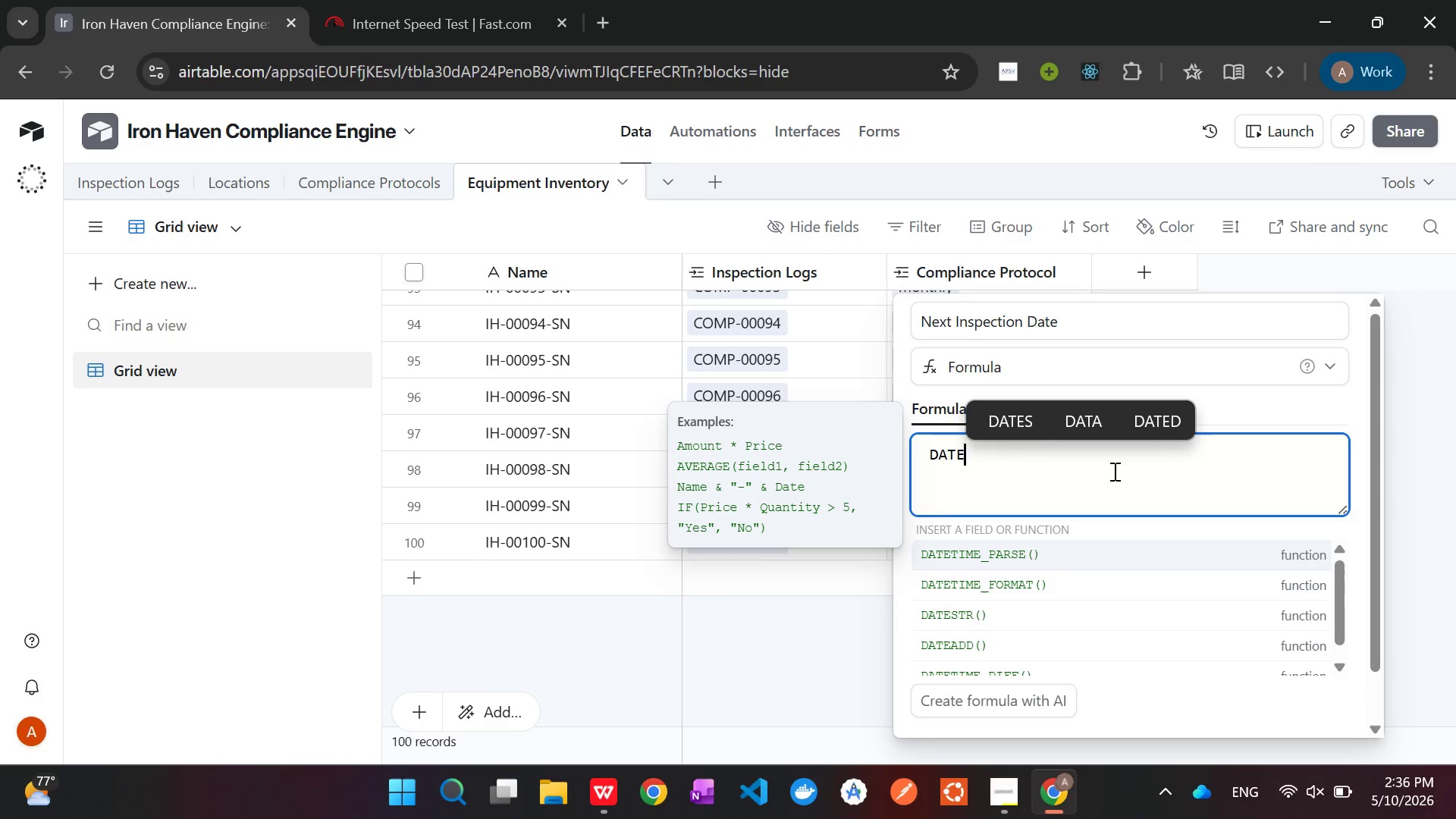 
wait(5.3)
 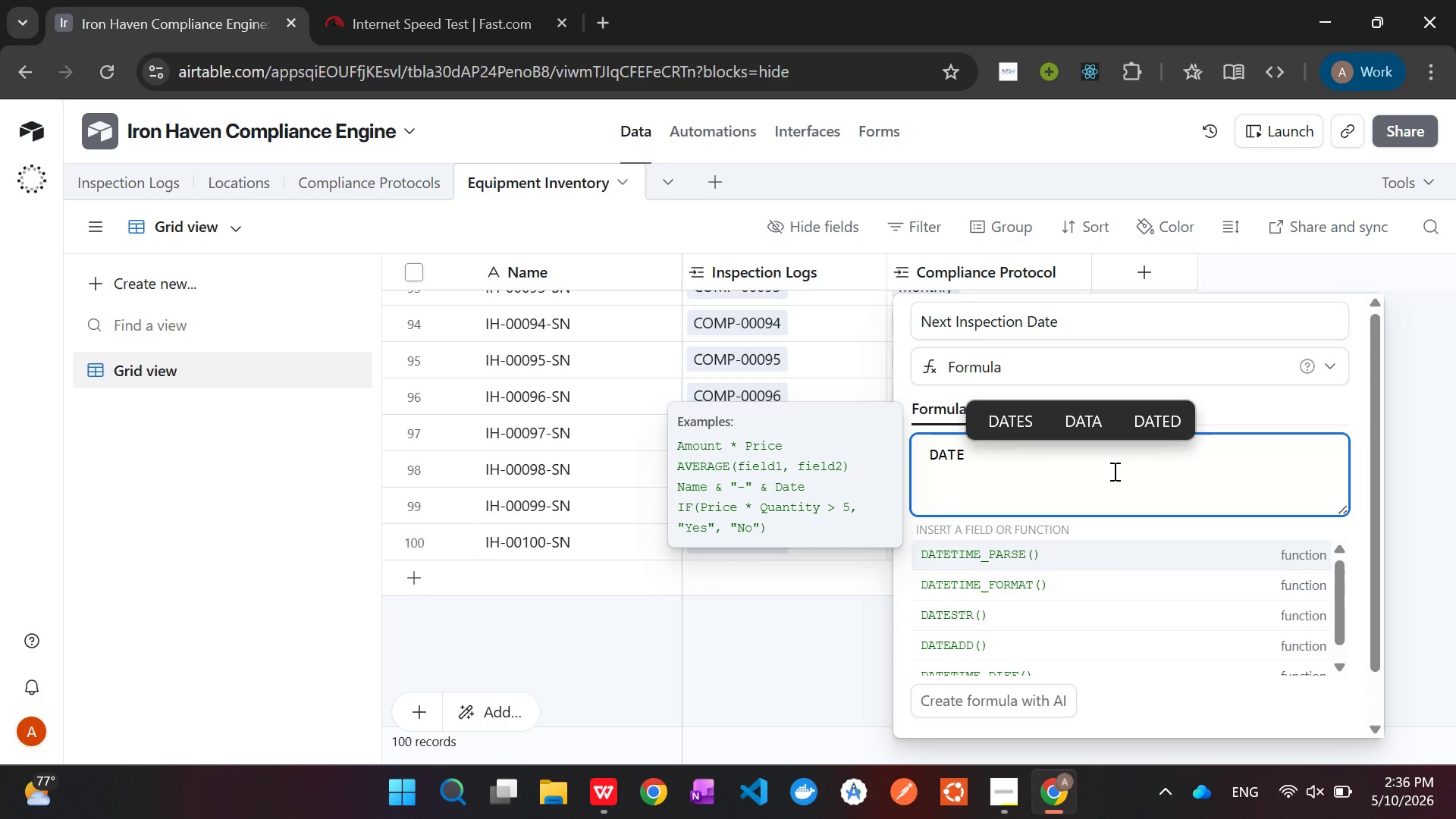 
type(ADD)
 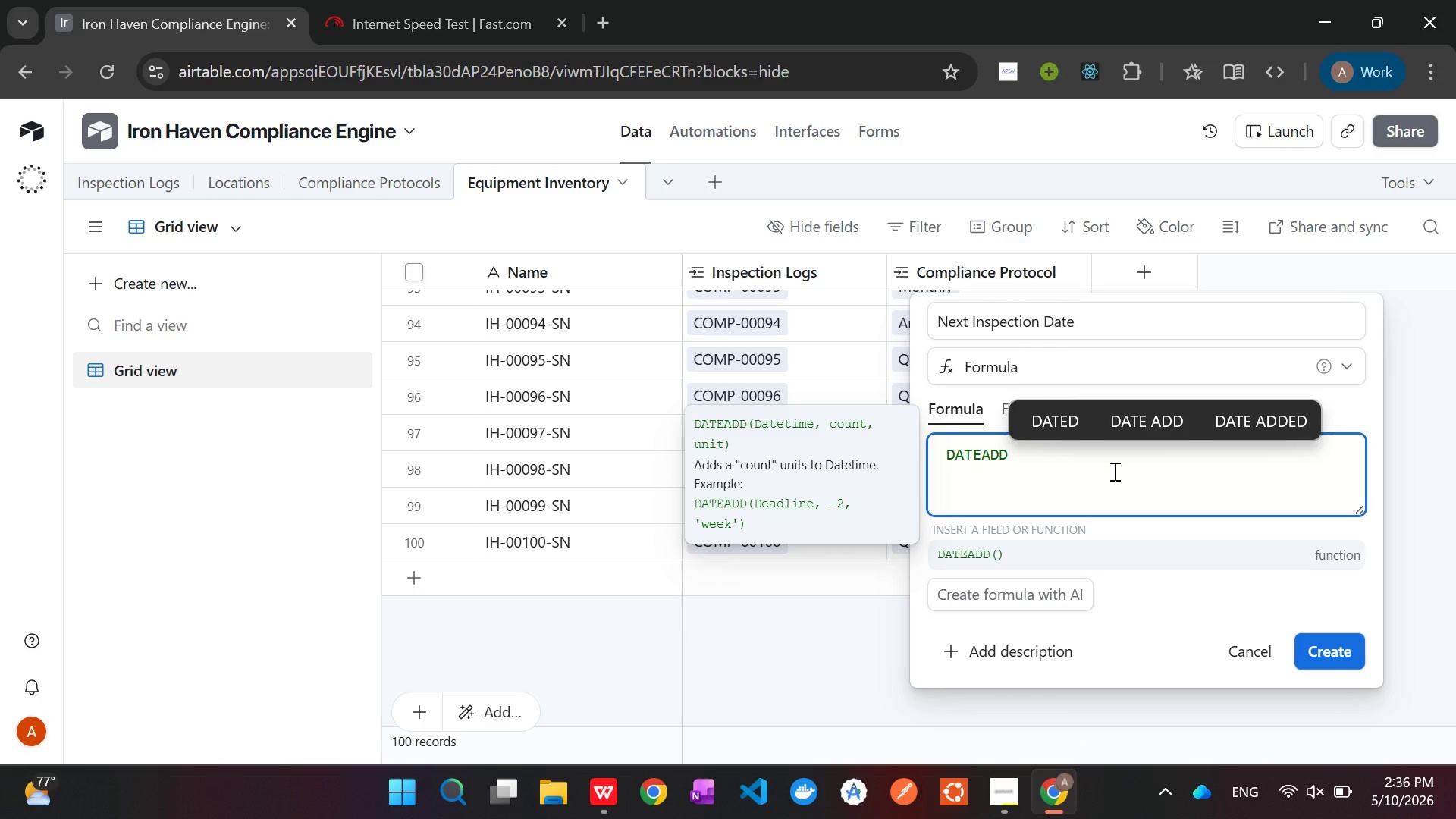 
key(Shift+9)
 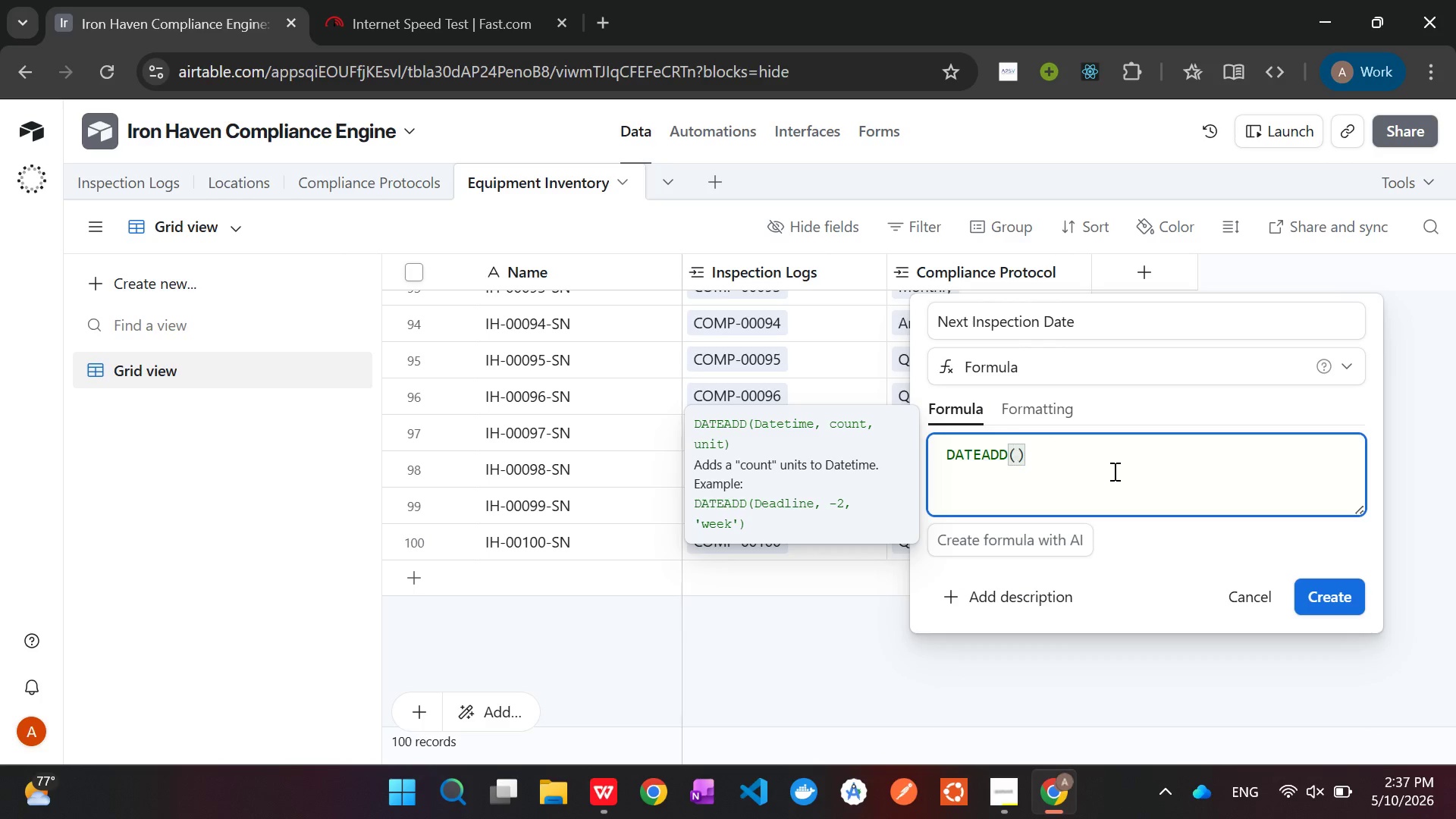 
key(Shift+BracketLeft)
 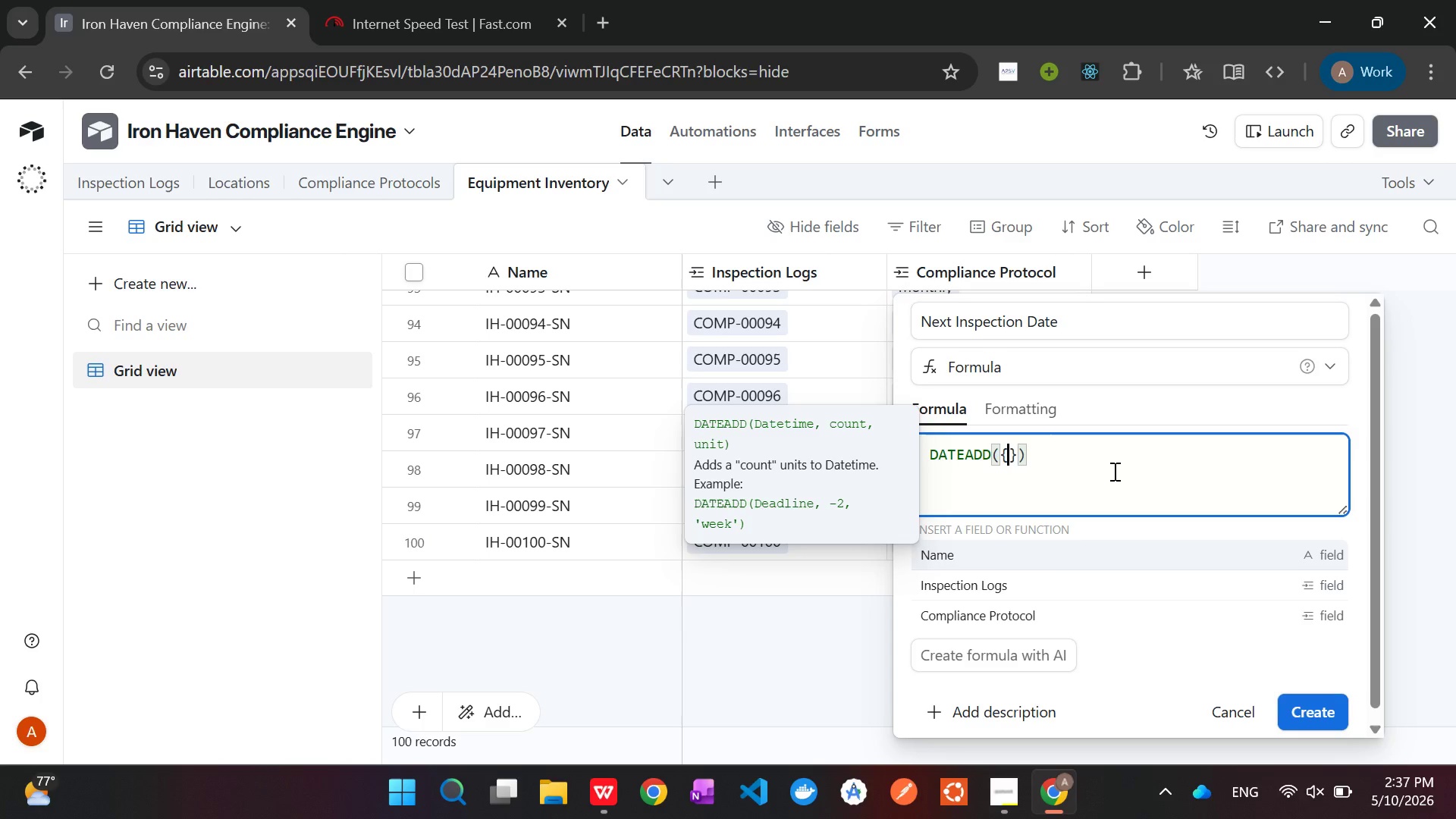 
wait(6.25)
 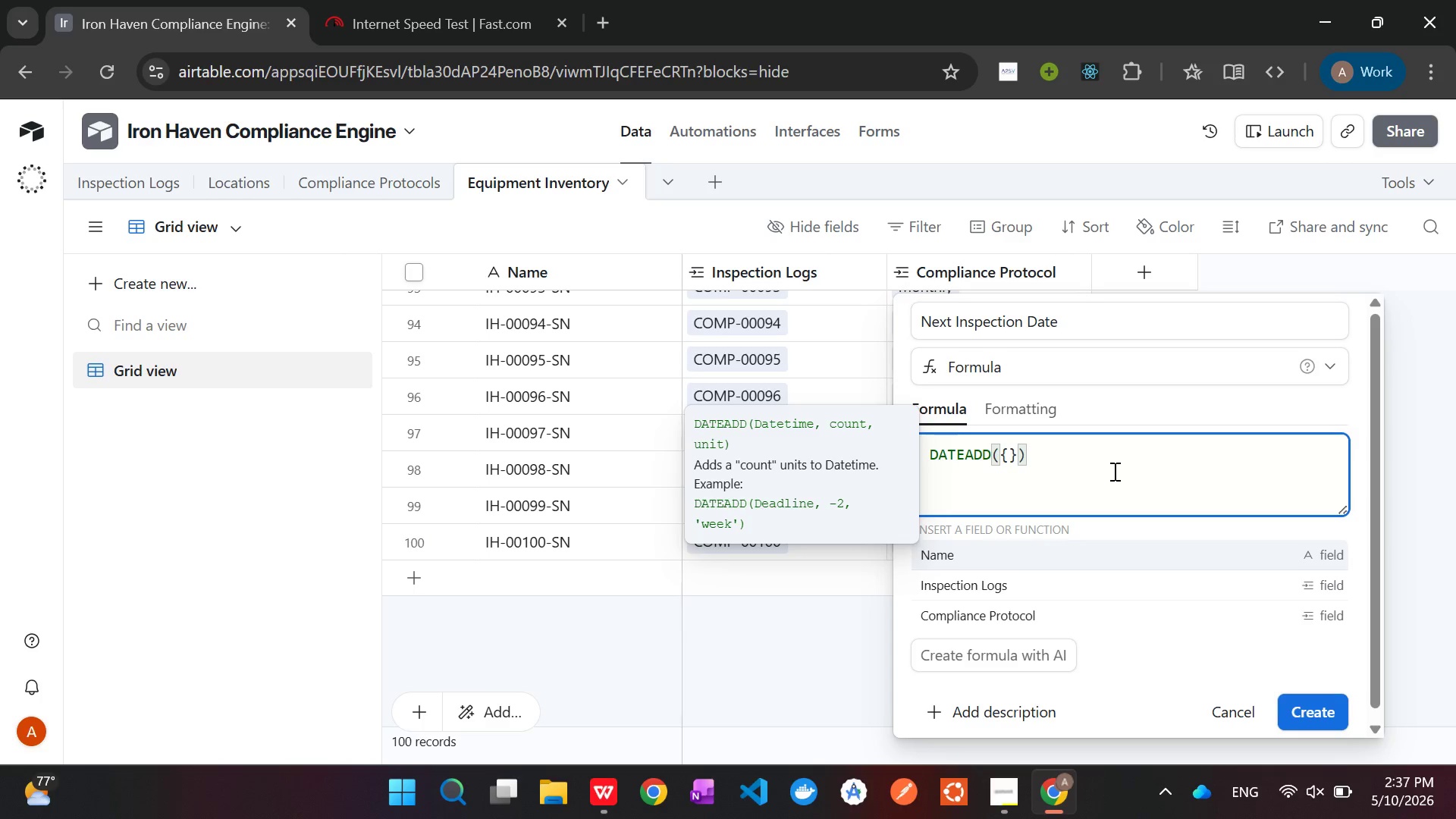 
type(Last Ma)
 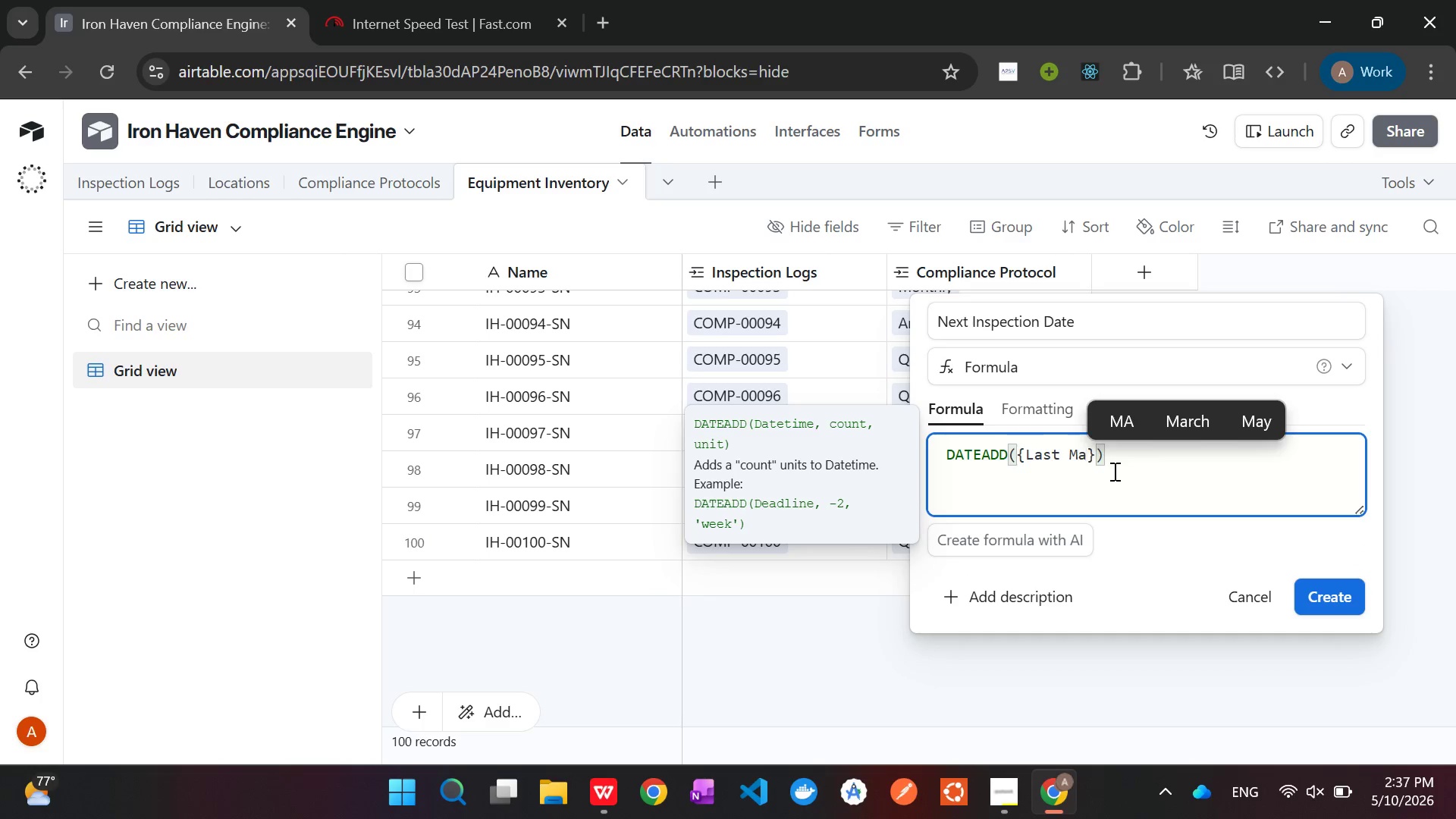 
wait(171.06)
 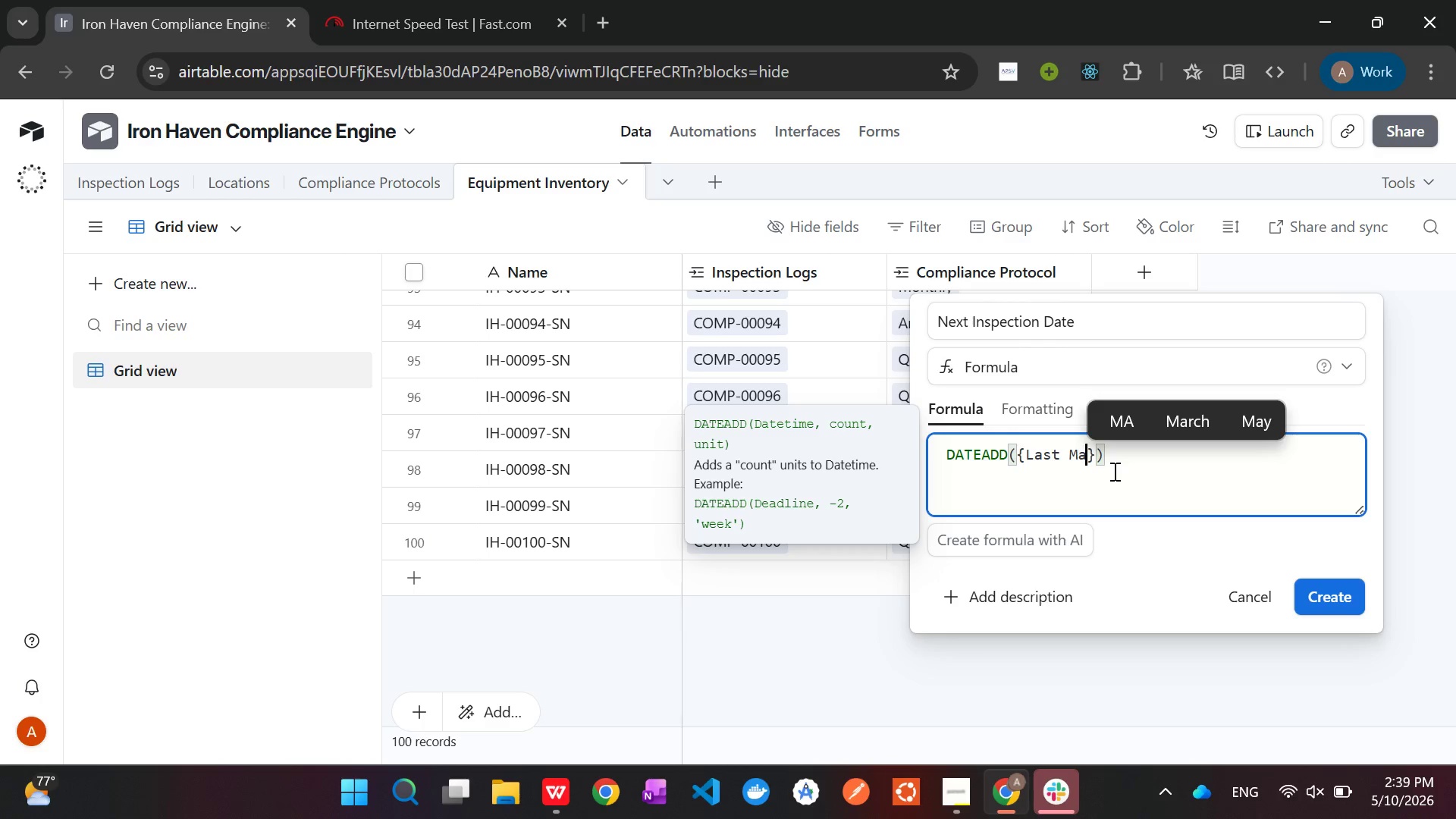 
left_click([1249, 614])
 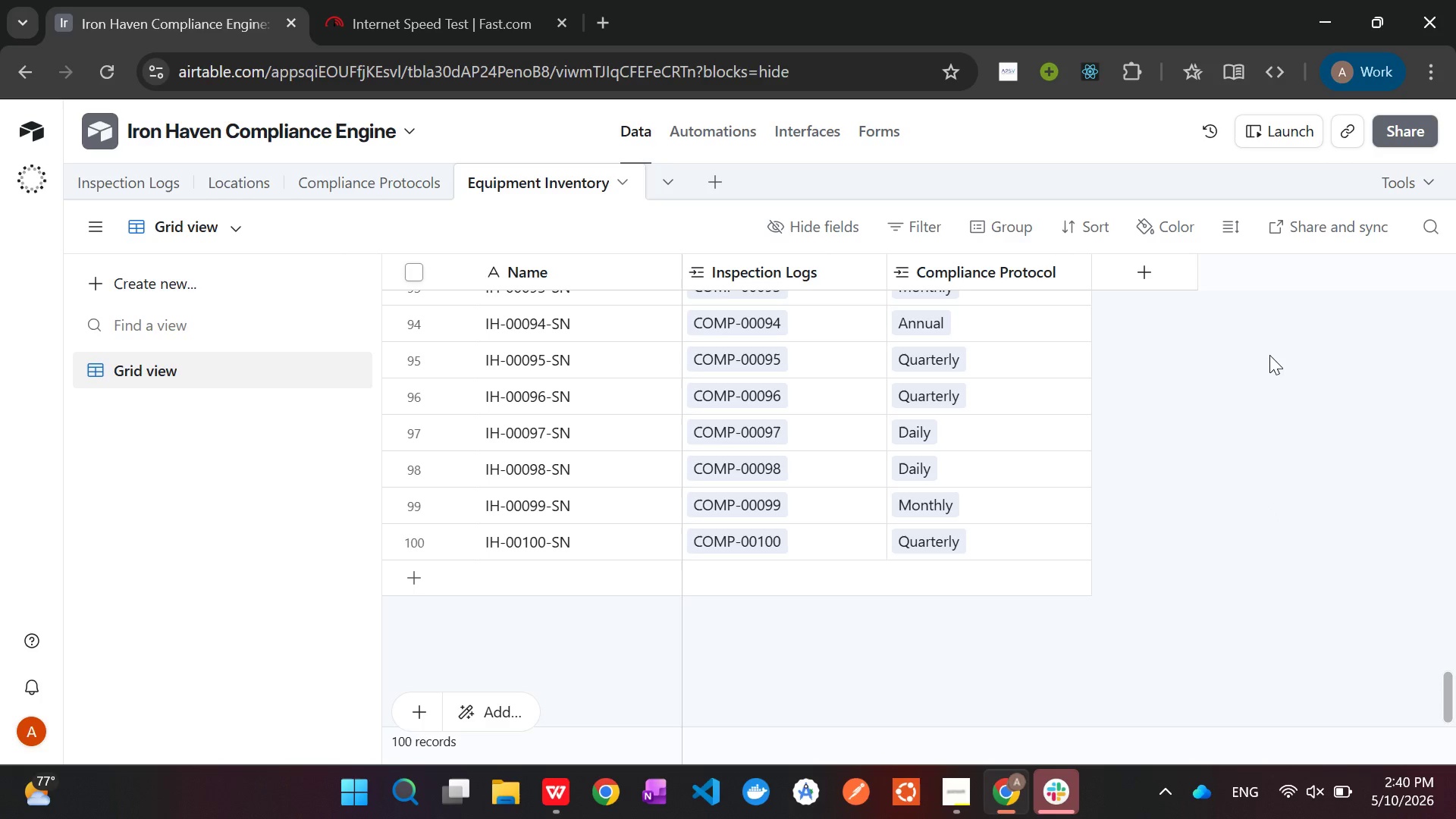 
left_click([1152, 273])
 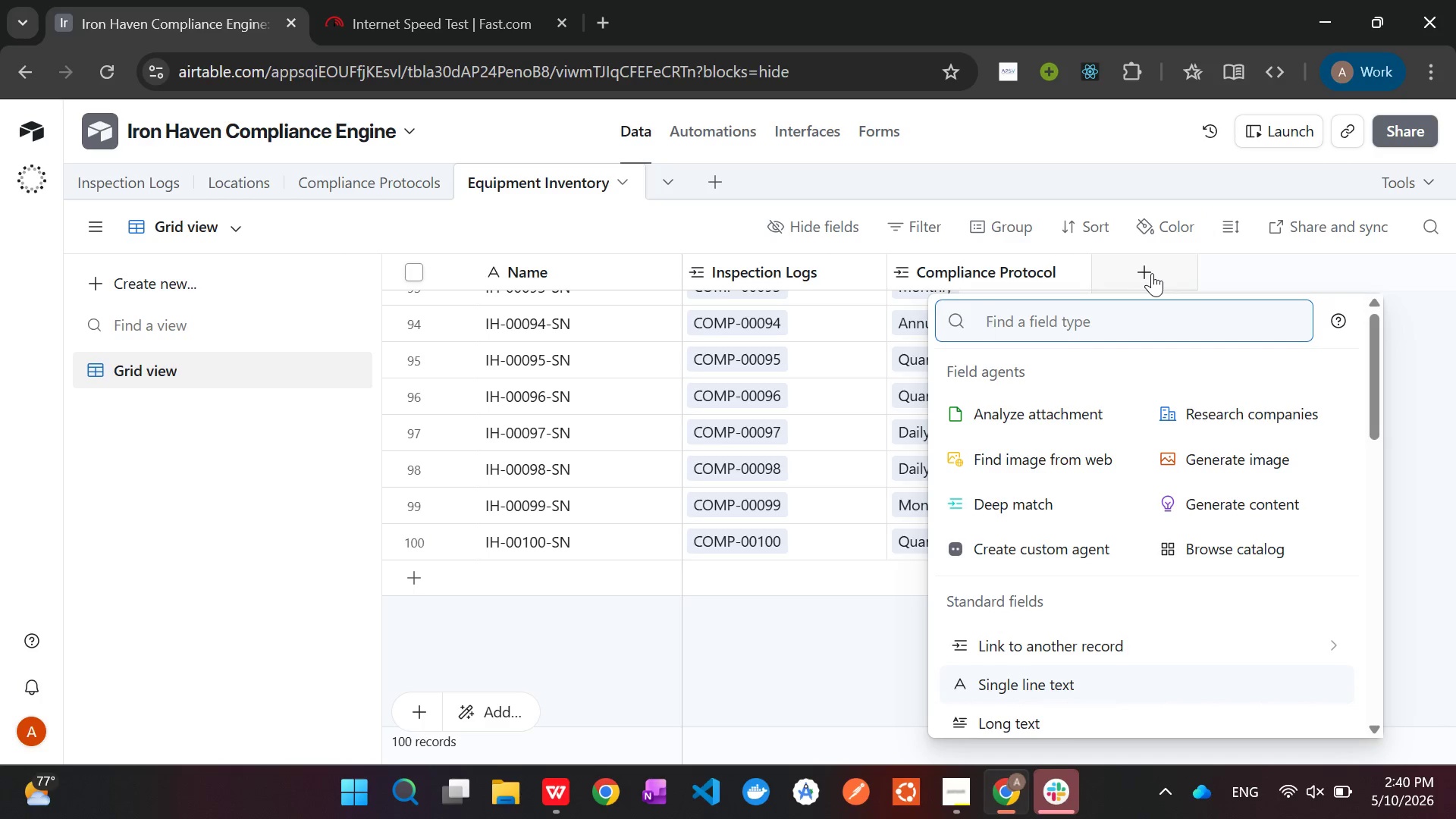 
wait(8.77)
 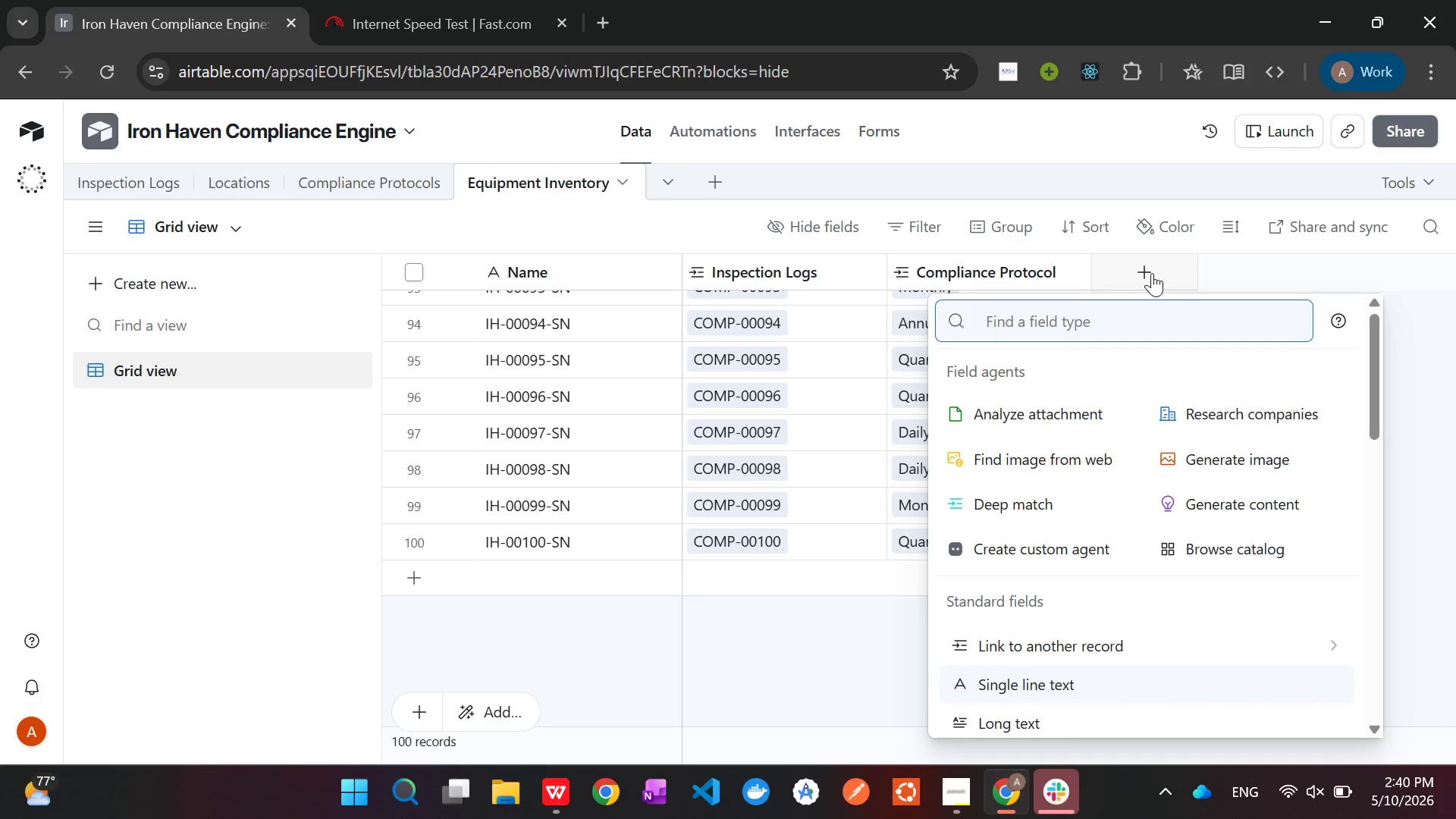 
type(look)
 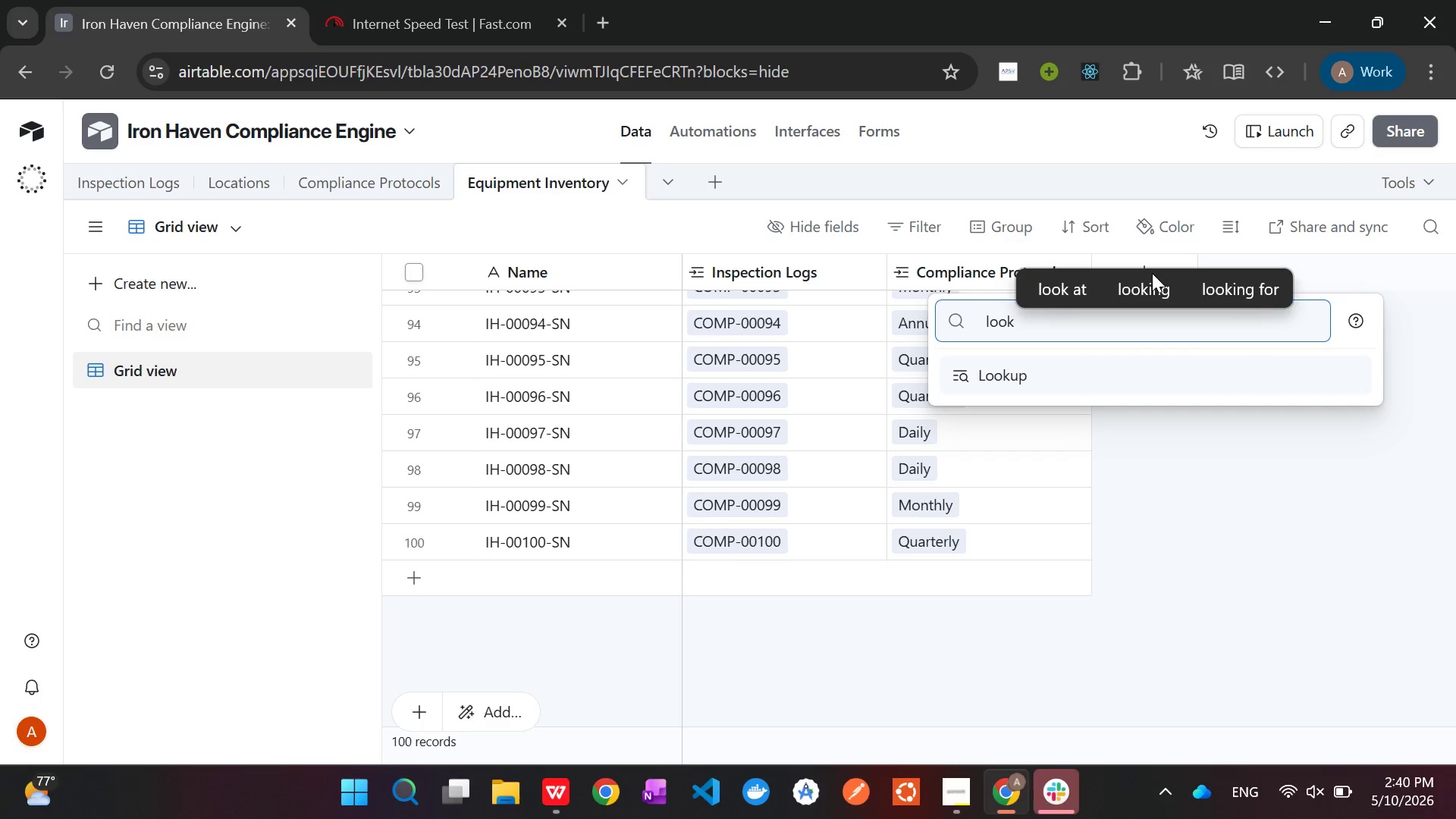 
key(Enter)
 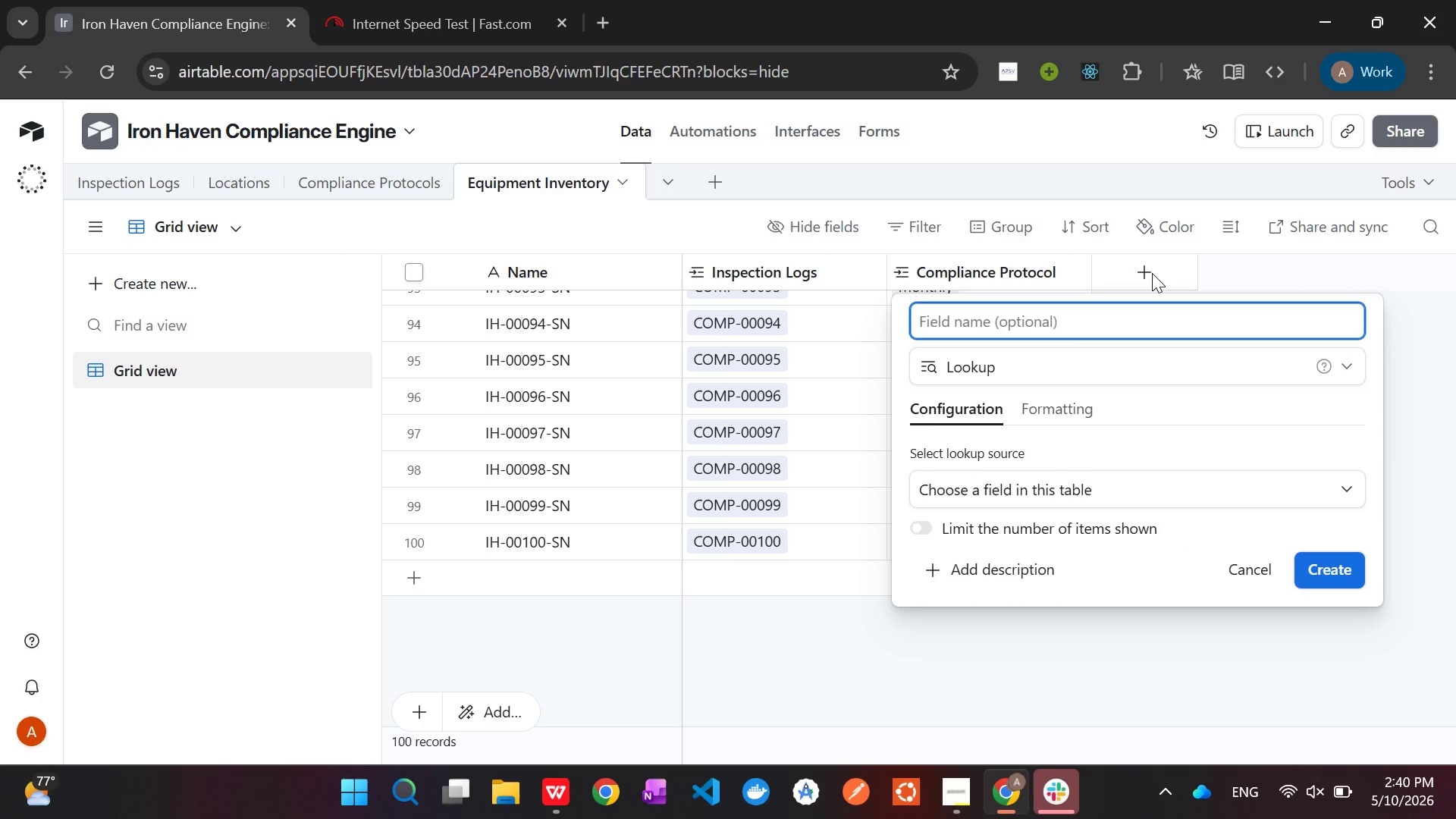 
type(Days Interval (From )
key(Backspace)
type( Protocols))
 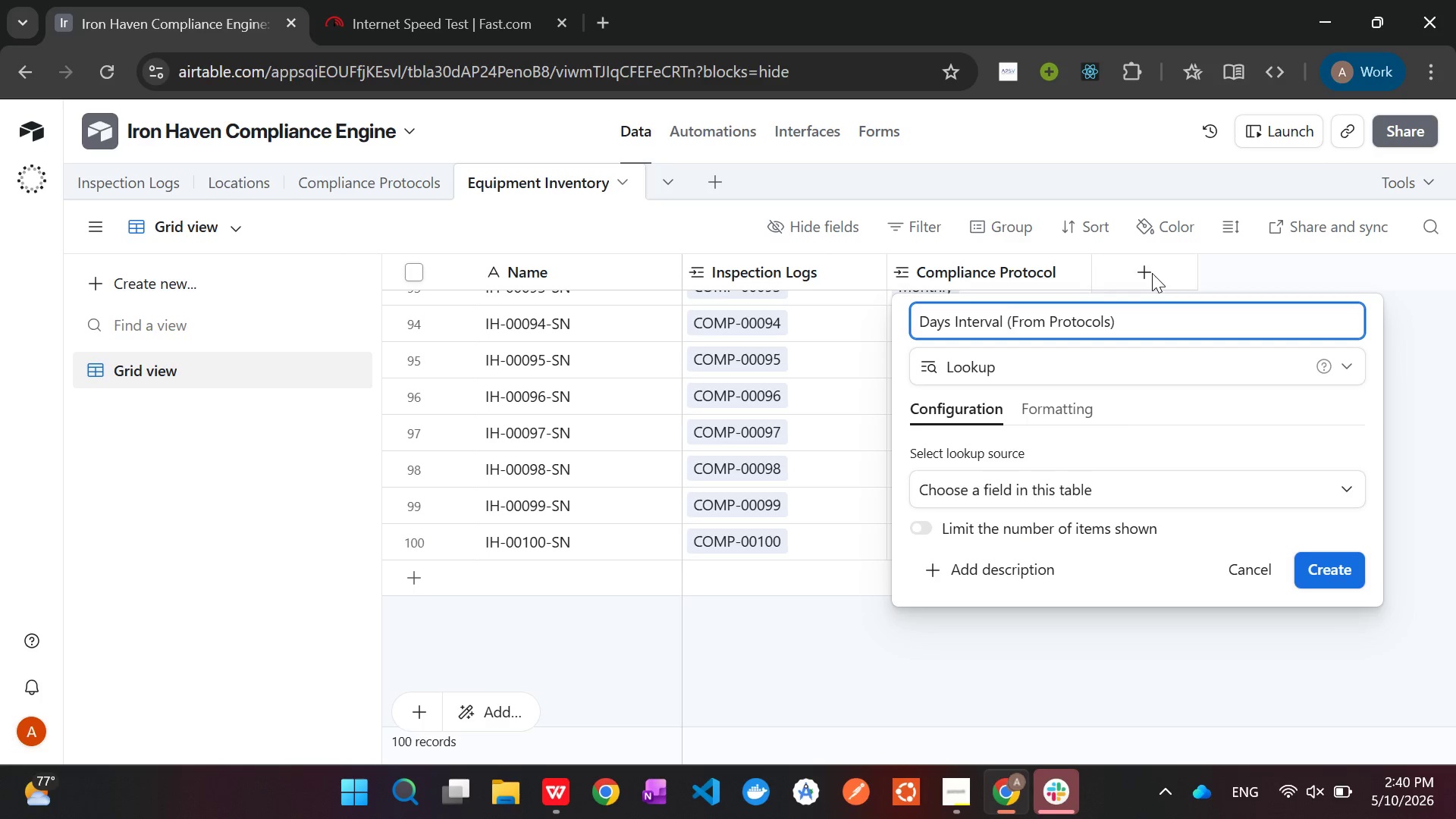 
wait(6.89)
 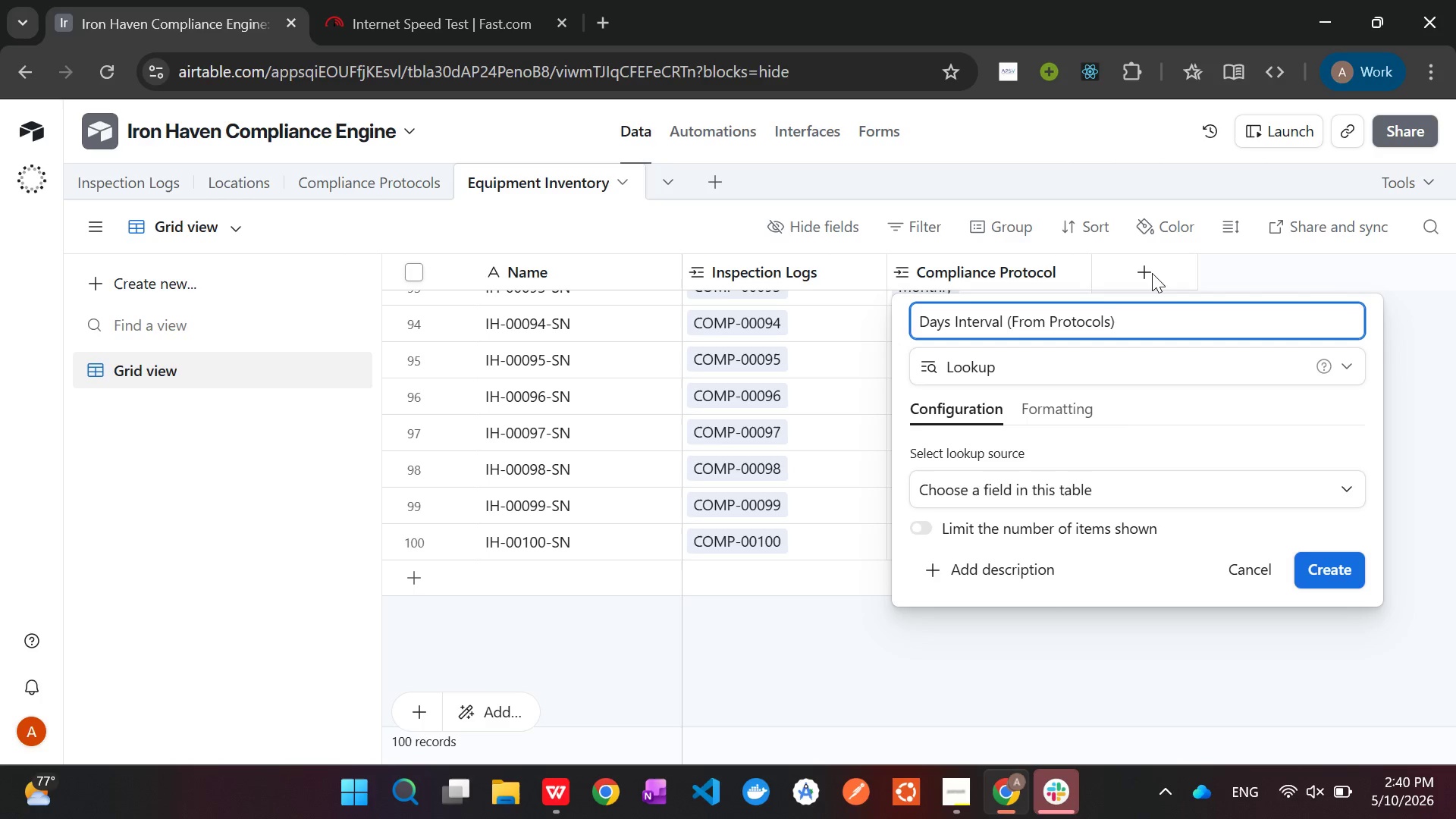 
left_click([1127, 479])
 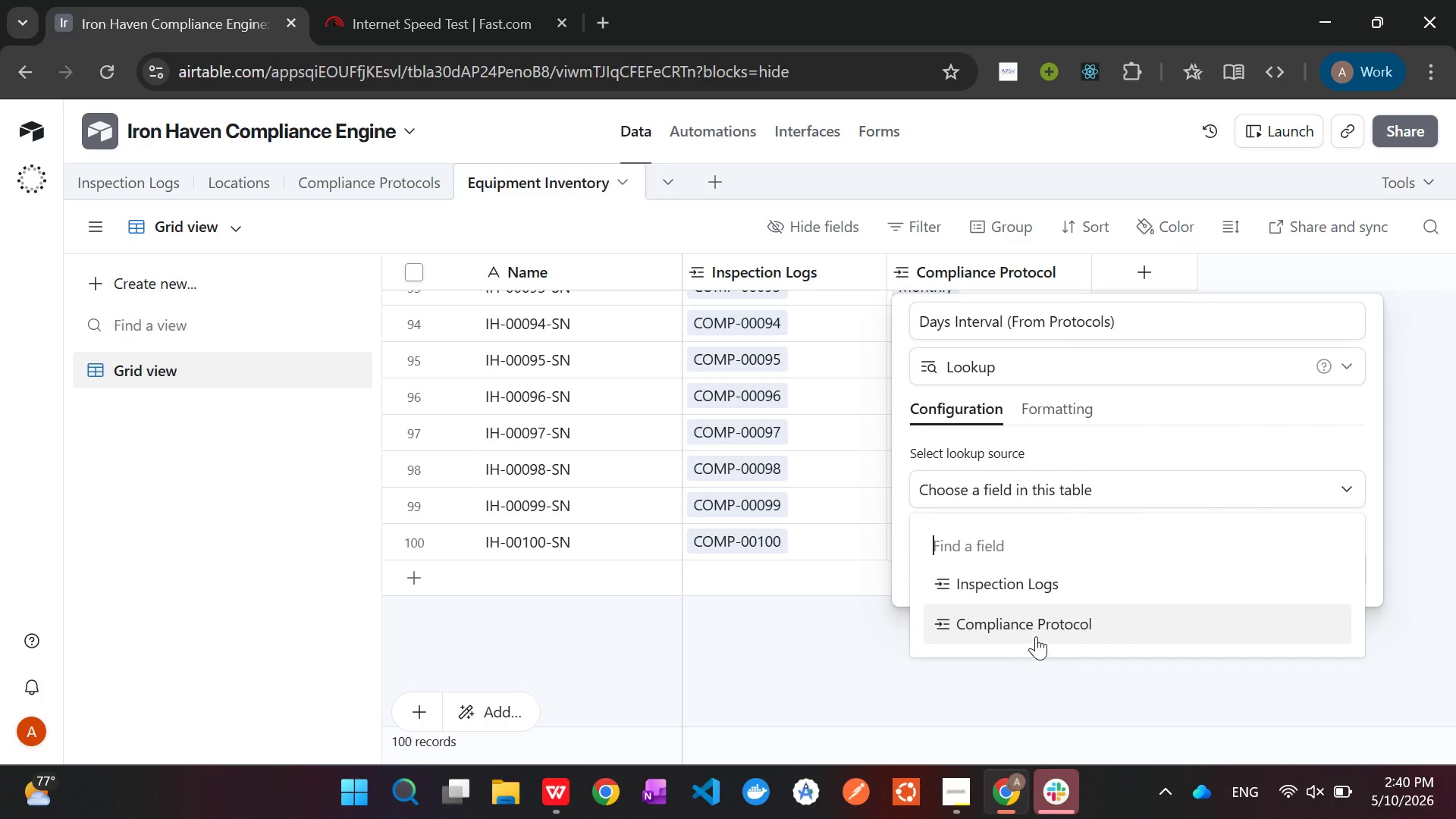 
left_click([1037, 632])
 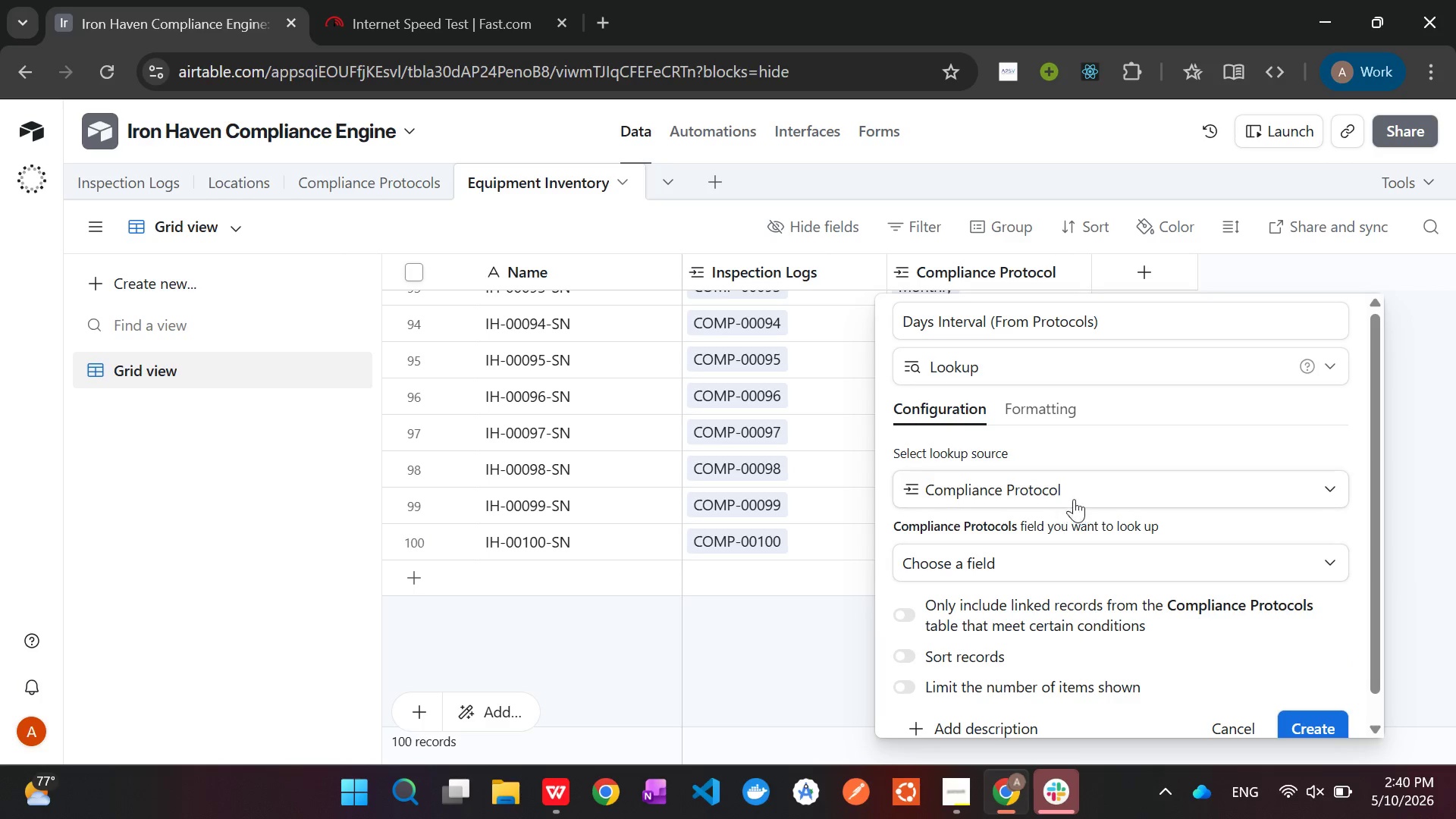 
mouse_move([1087, 506])
 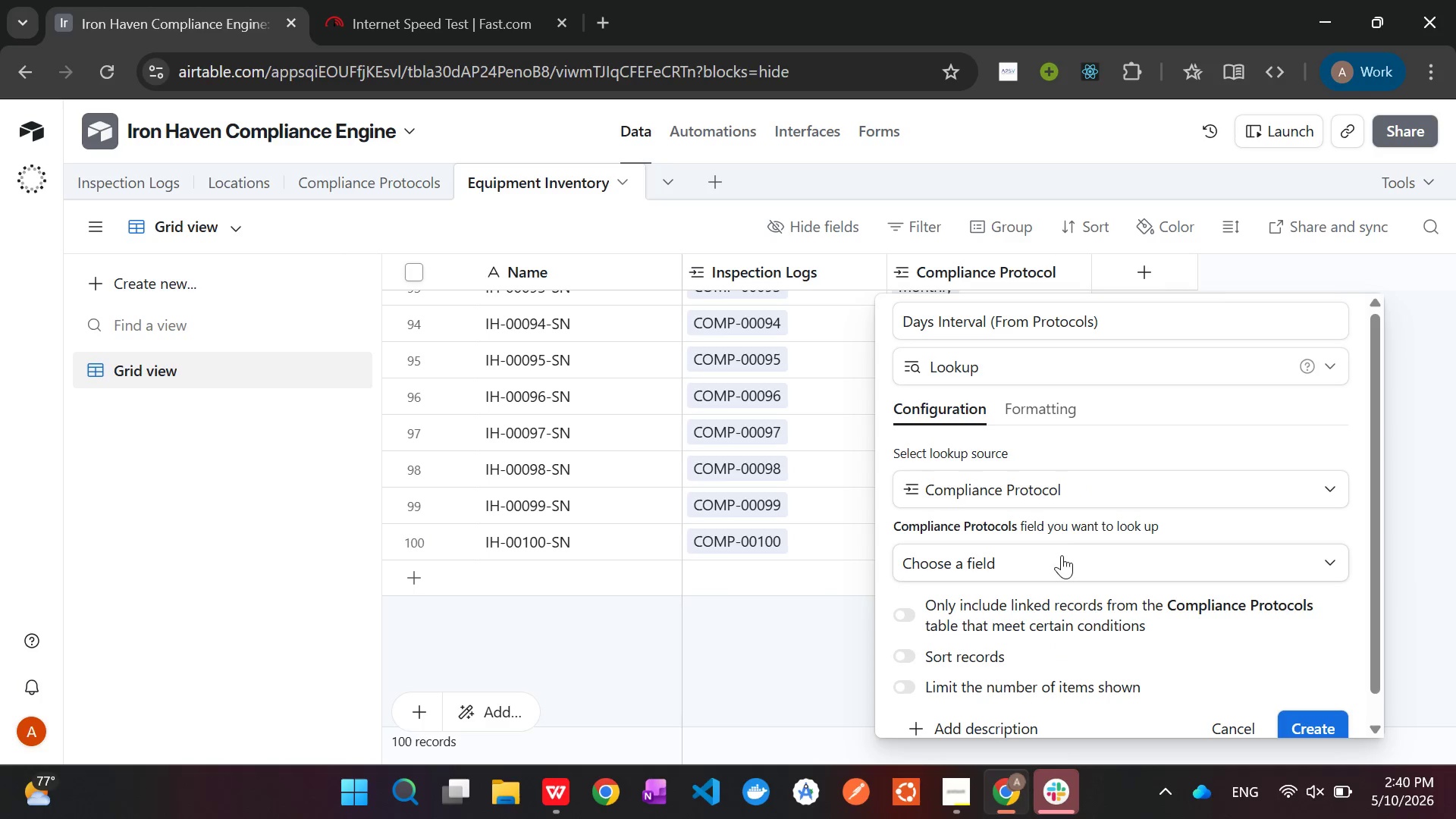 
left_click([1062, 555])
 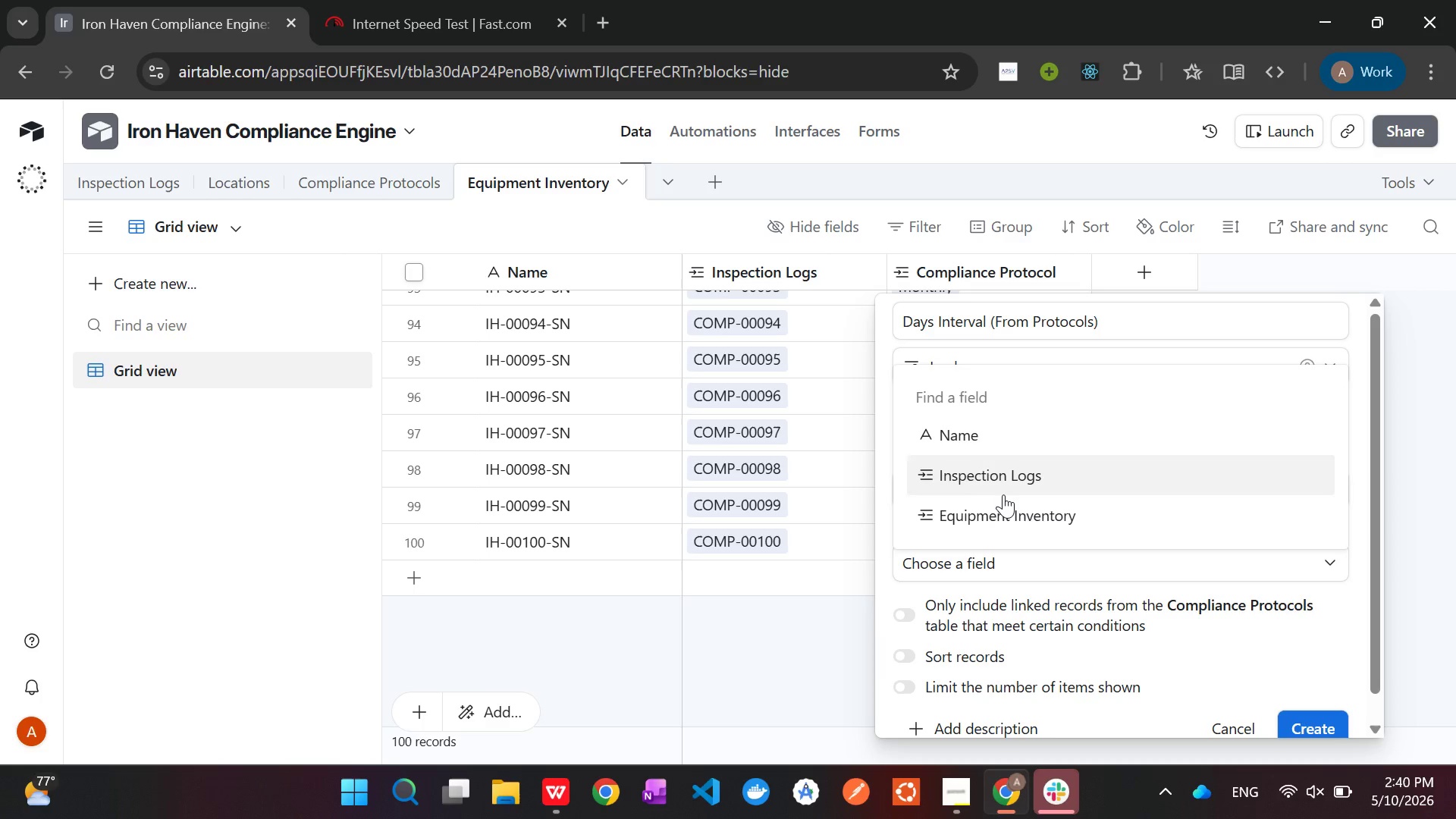 
scroll: coordinate [1003, 495], scroll_direction: down, amount: 2.0
 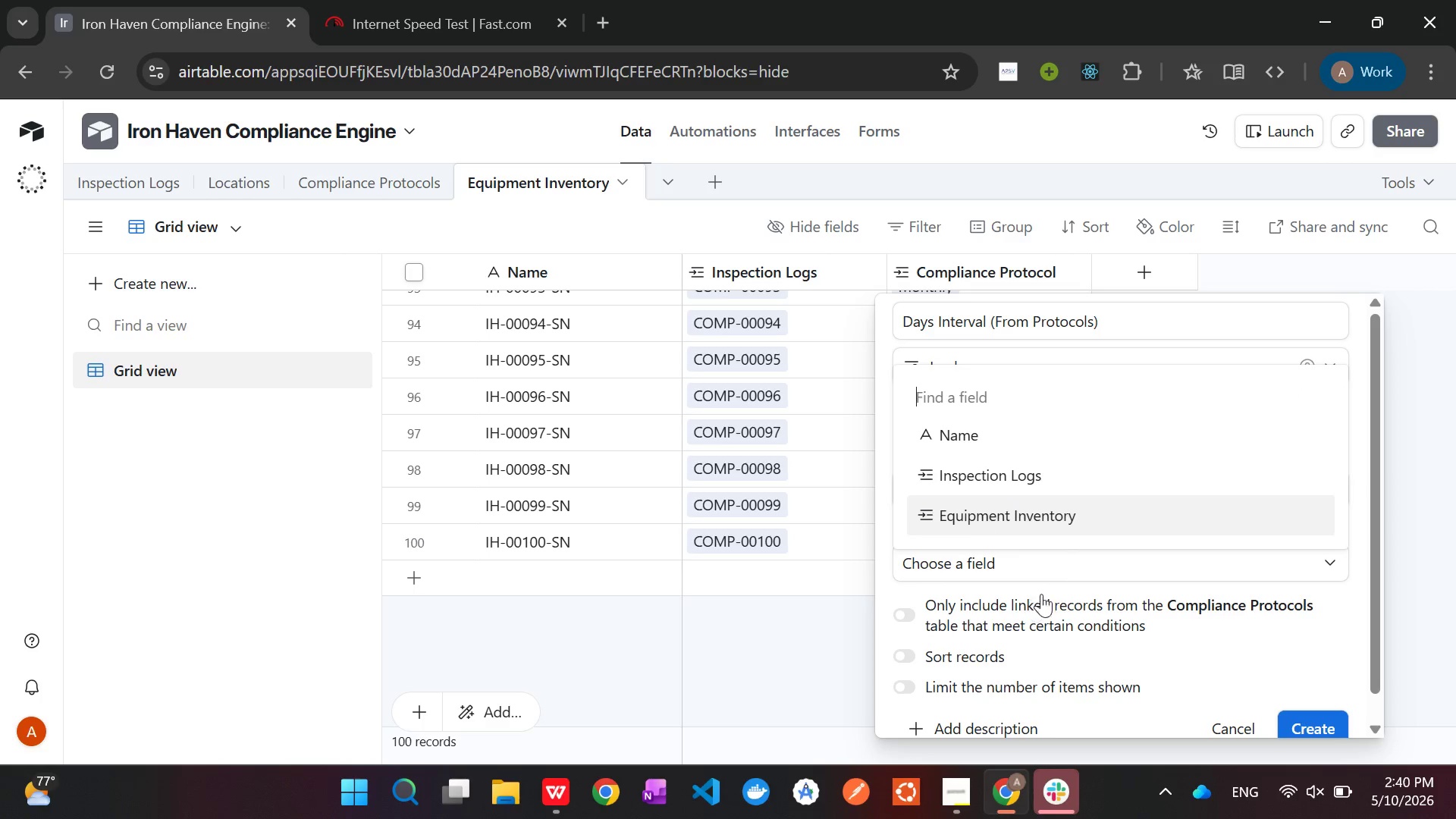 
wait(10.95)
 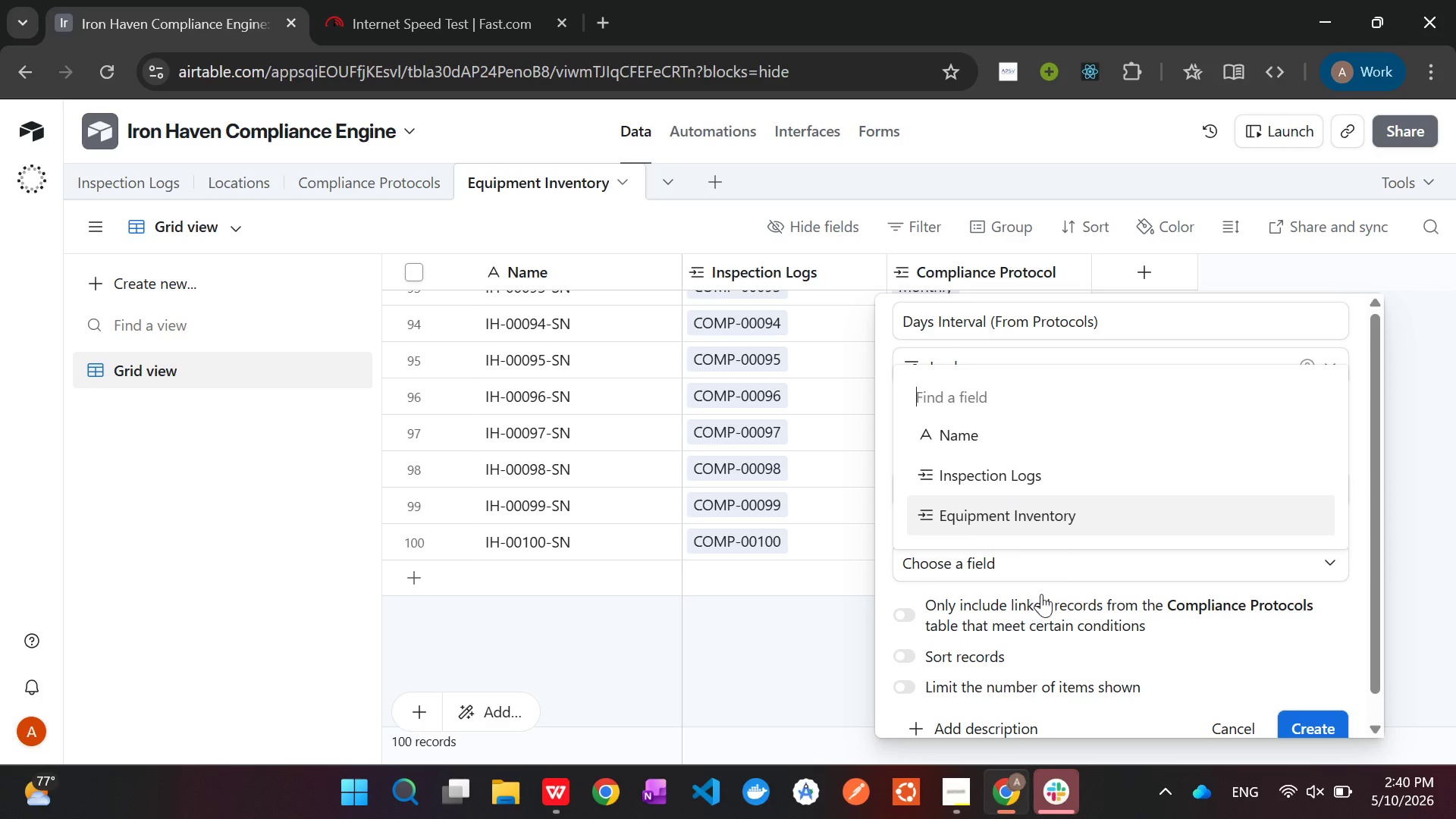 
scroll: coordinate [1031, 475], scroll_direction: down, amount: 4.0
 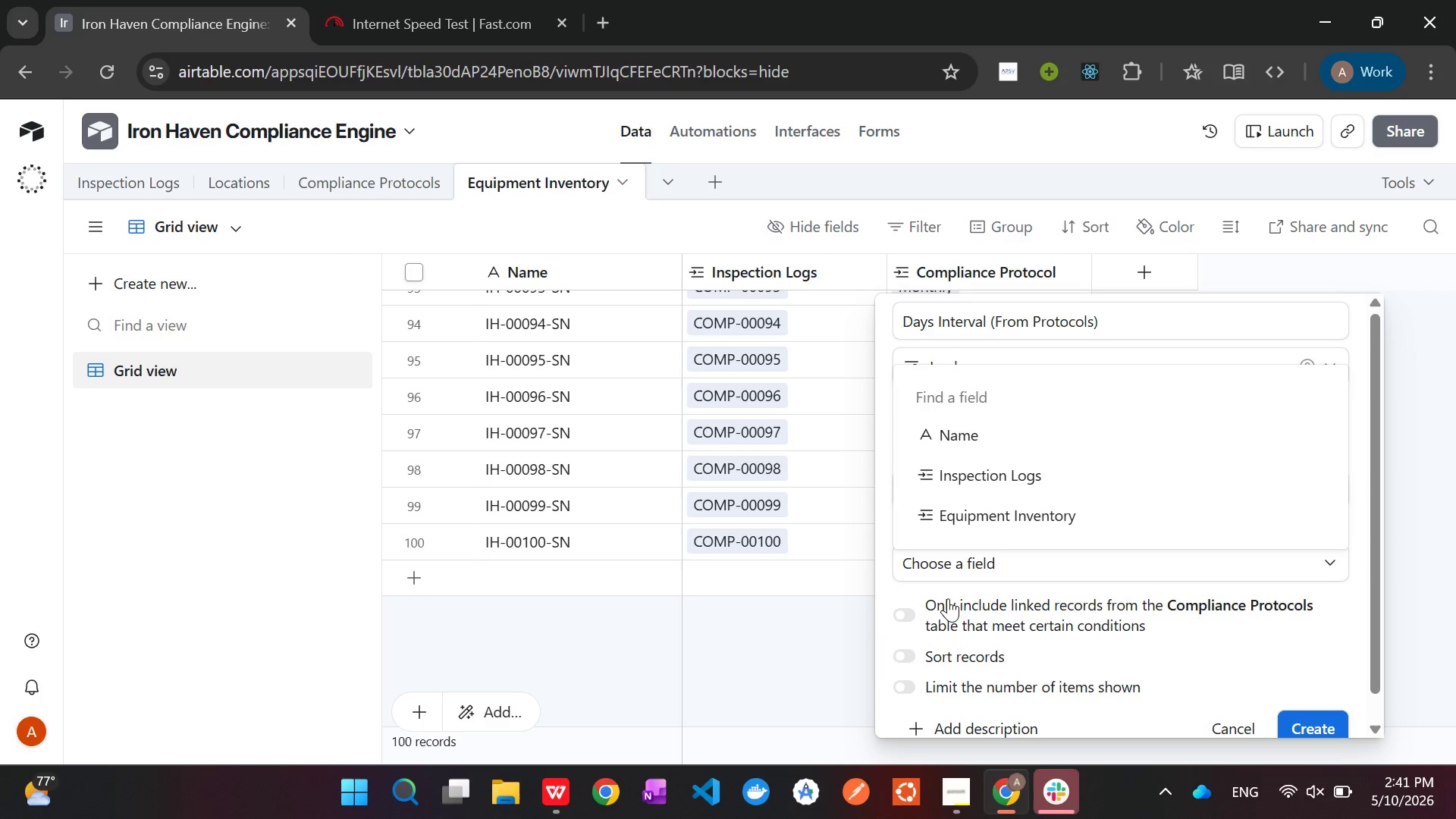 
left_click([896, 580])
 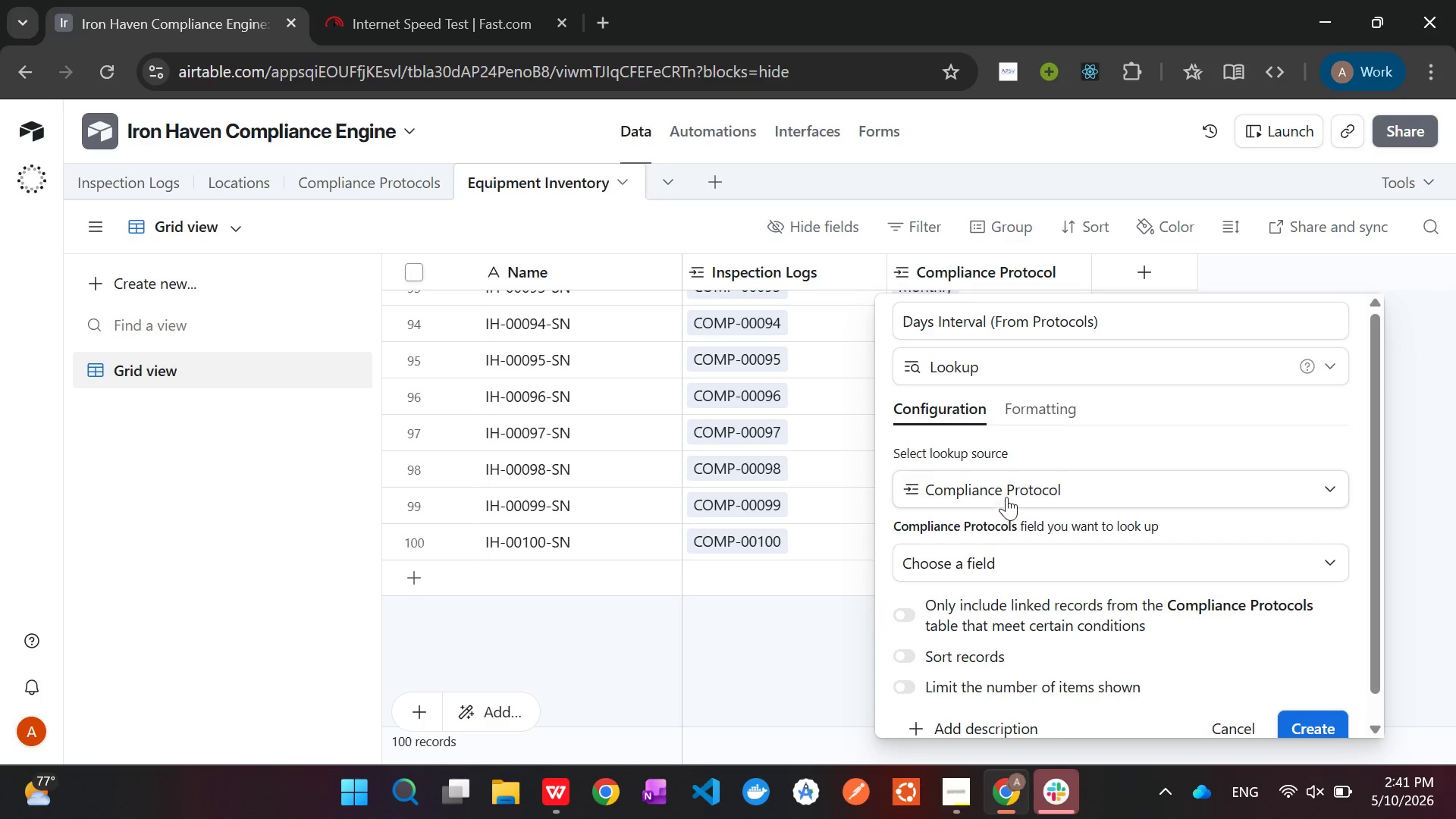 
left_click([1011, 488])
 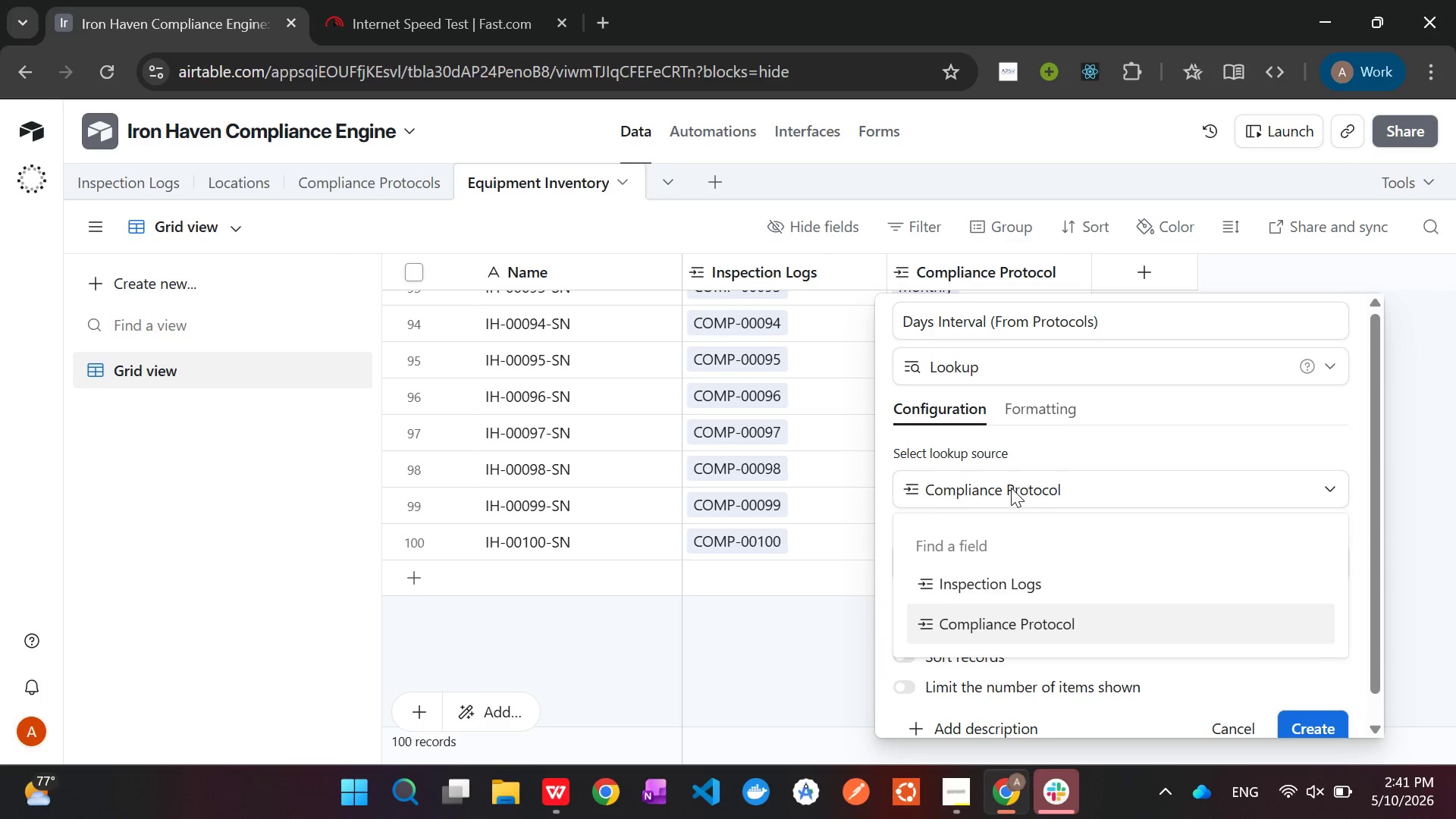 
left_click([1011, 488])
 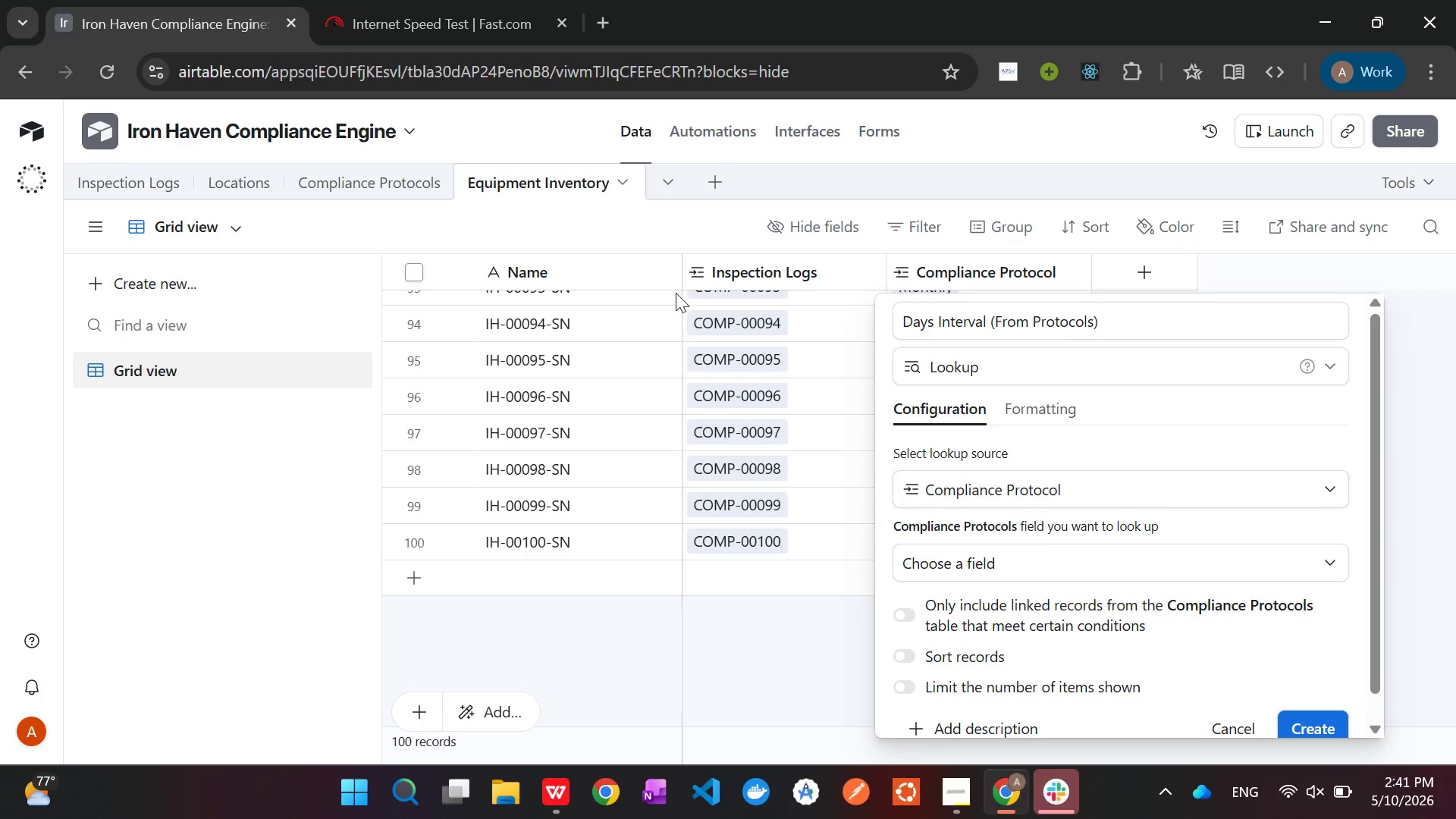 
left_click([368, 182])
 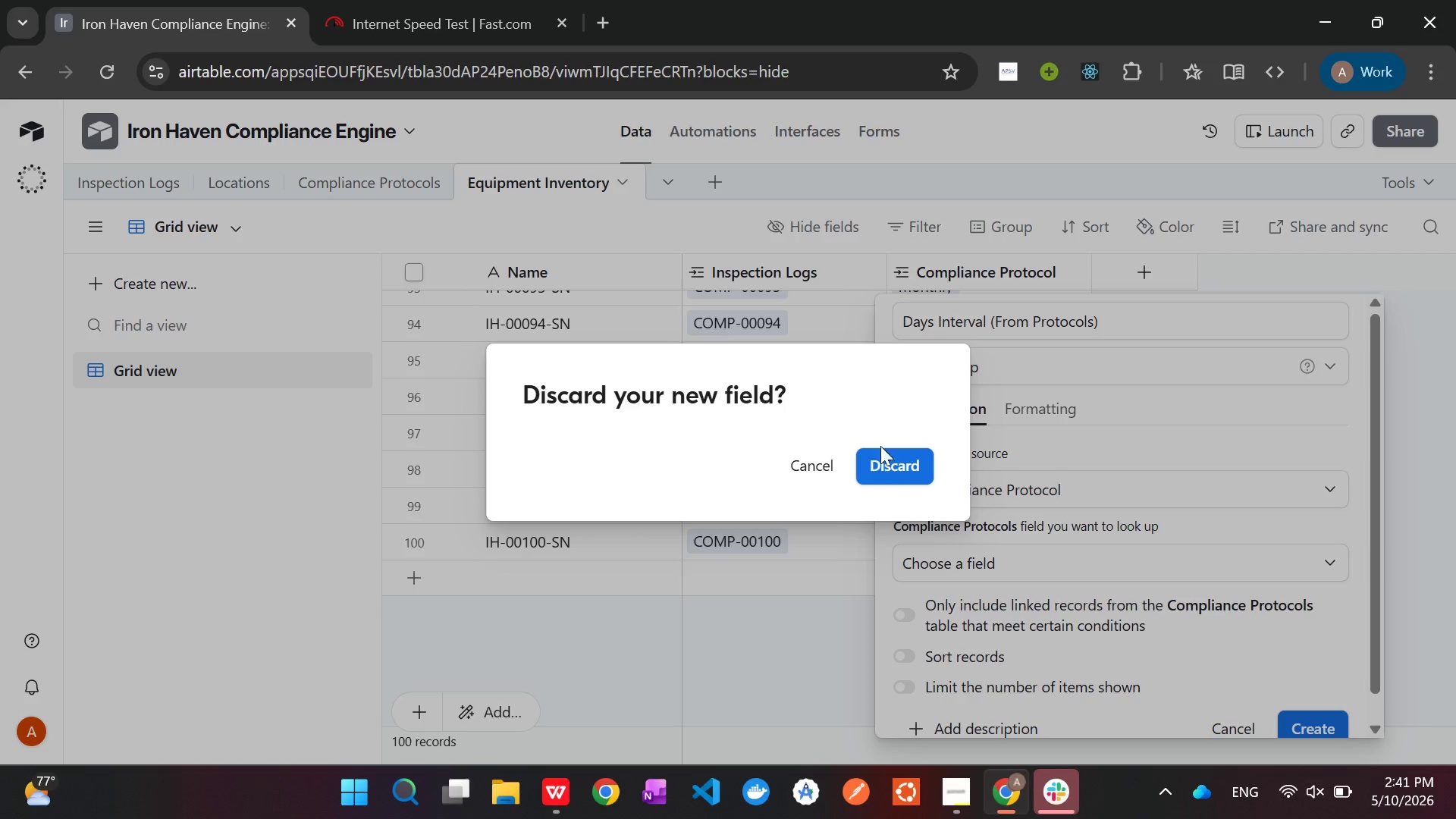 
left_click([899, 461])
 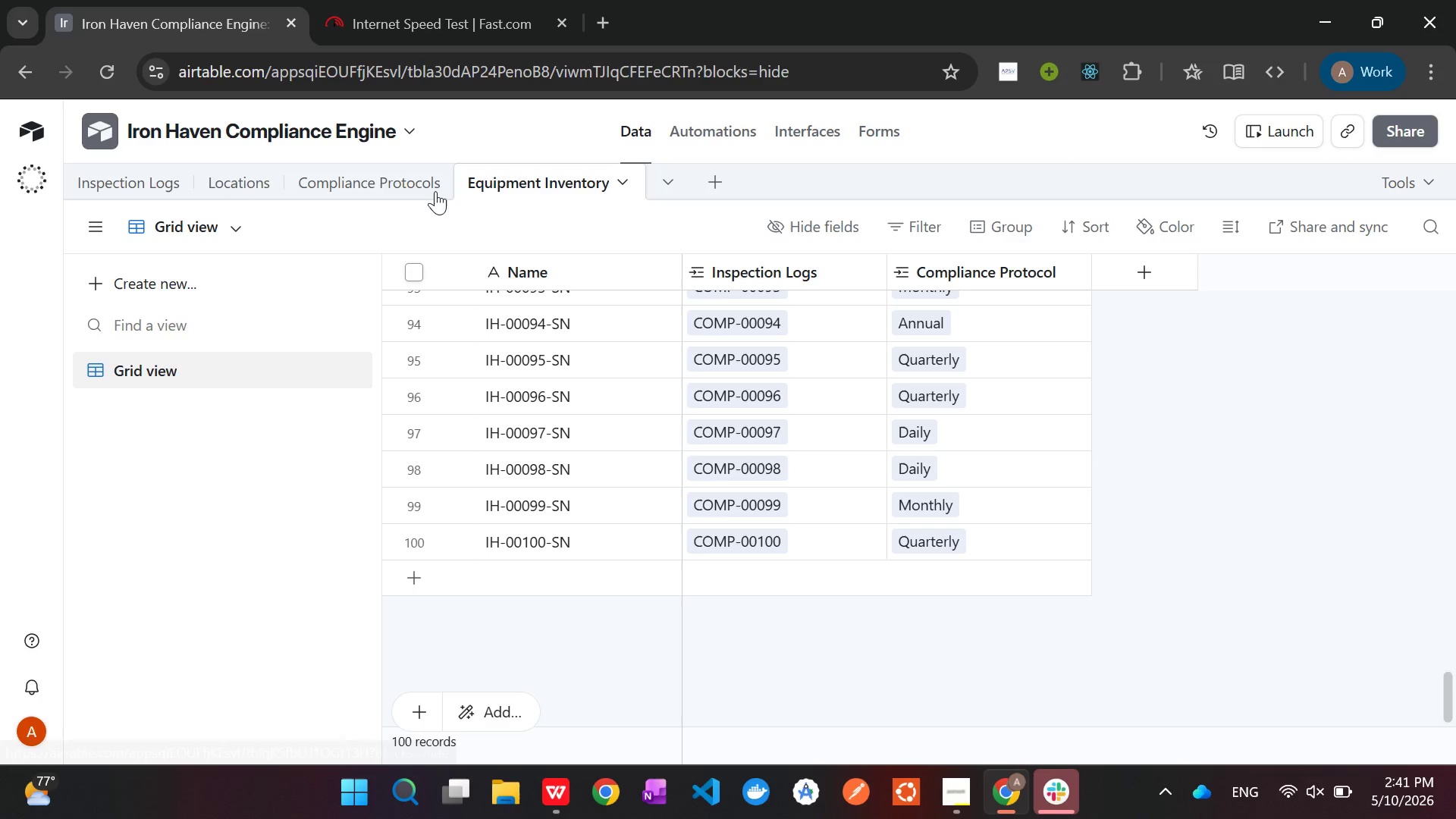 
left_click([394, 171])
 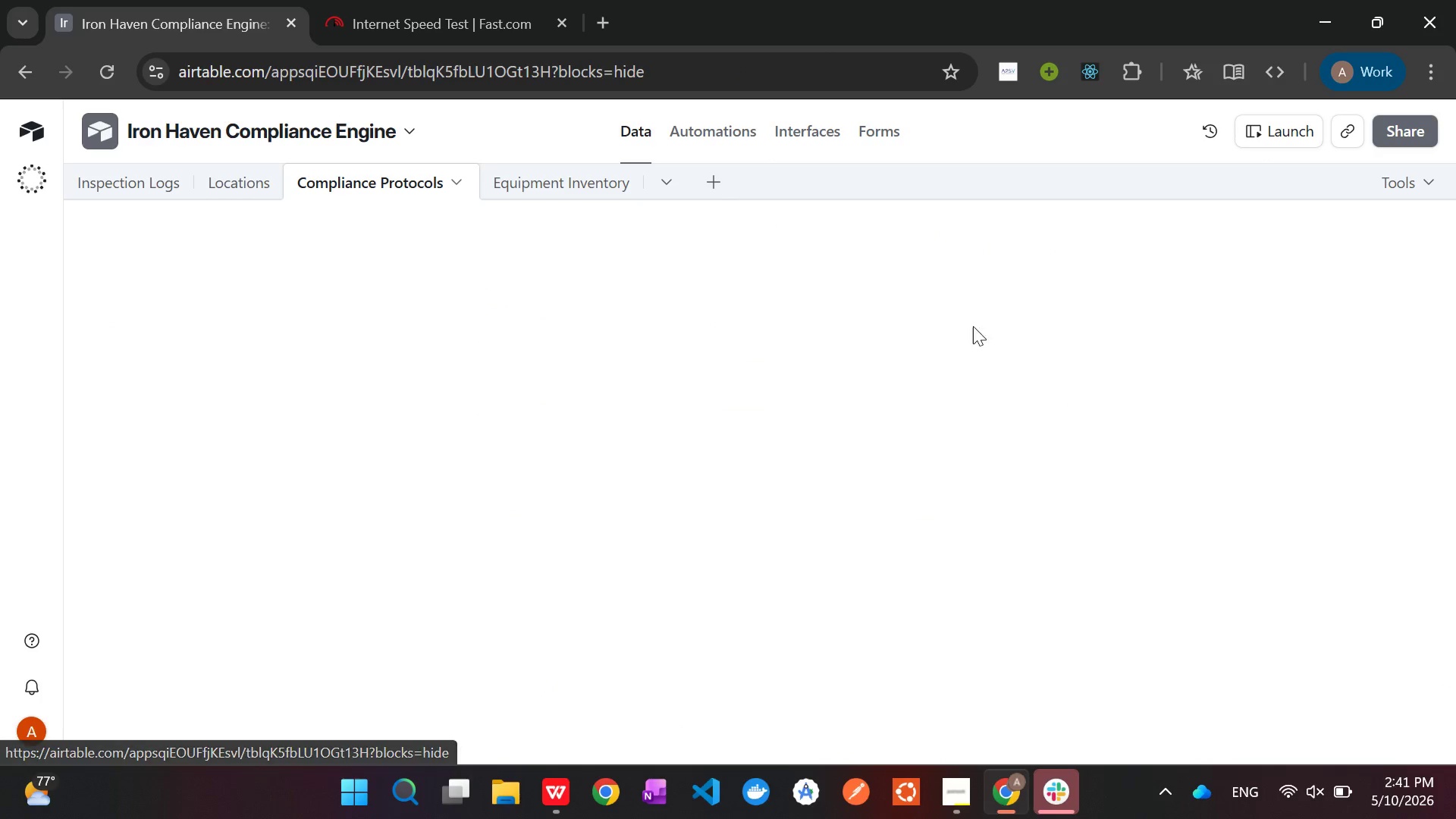 
mouse_move([1084, 363])
 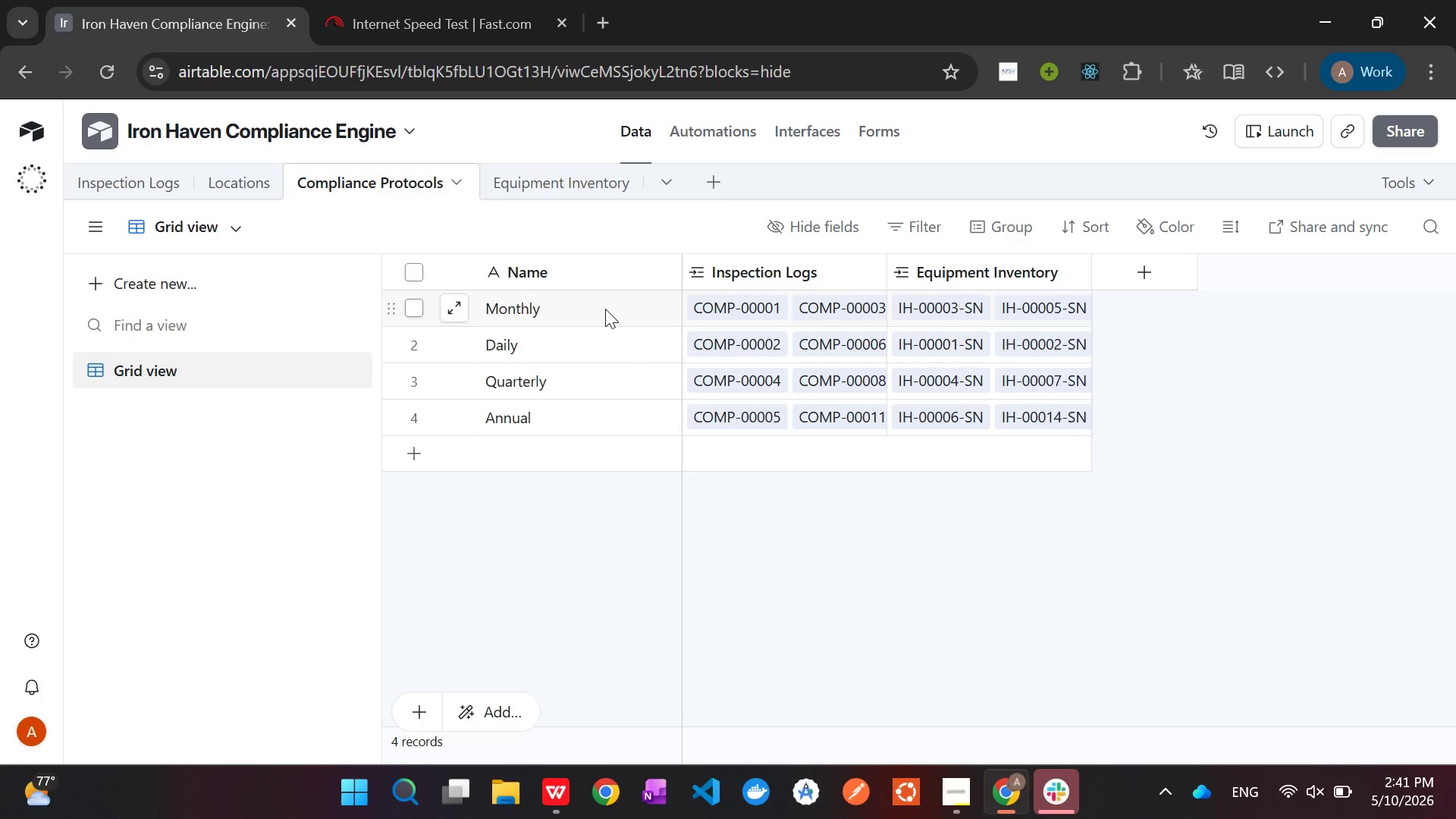 
left_click([219, 198])
 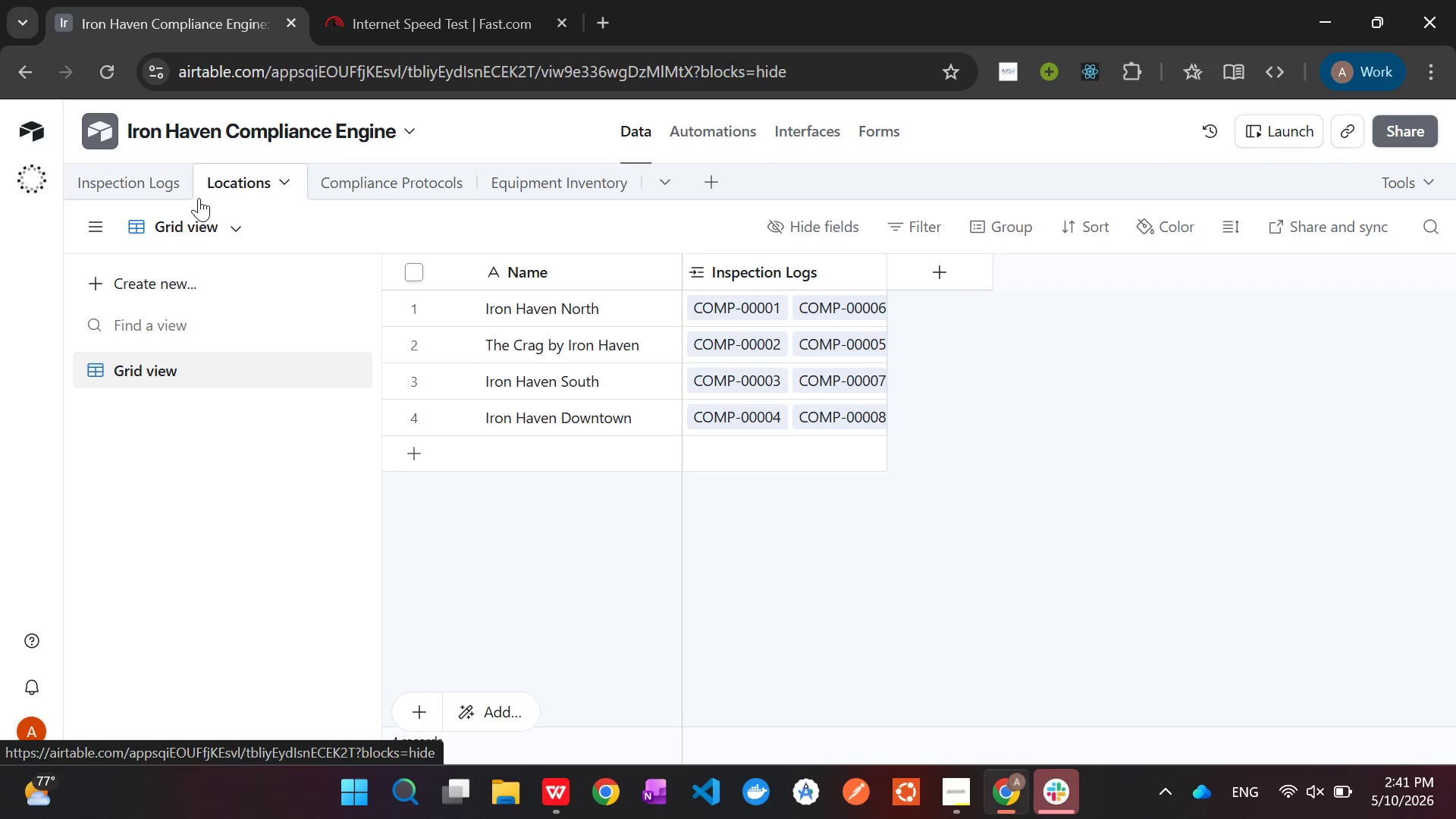 
left_click([162, 188])
 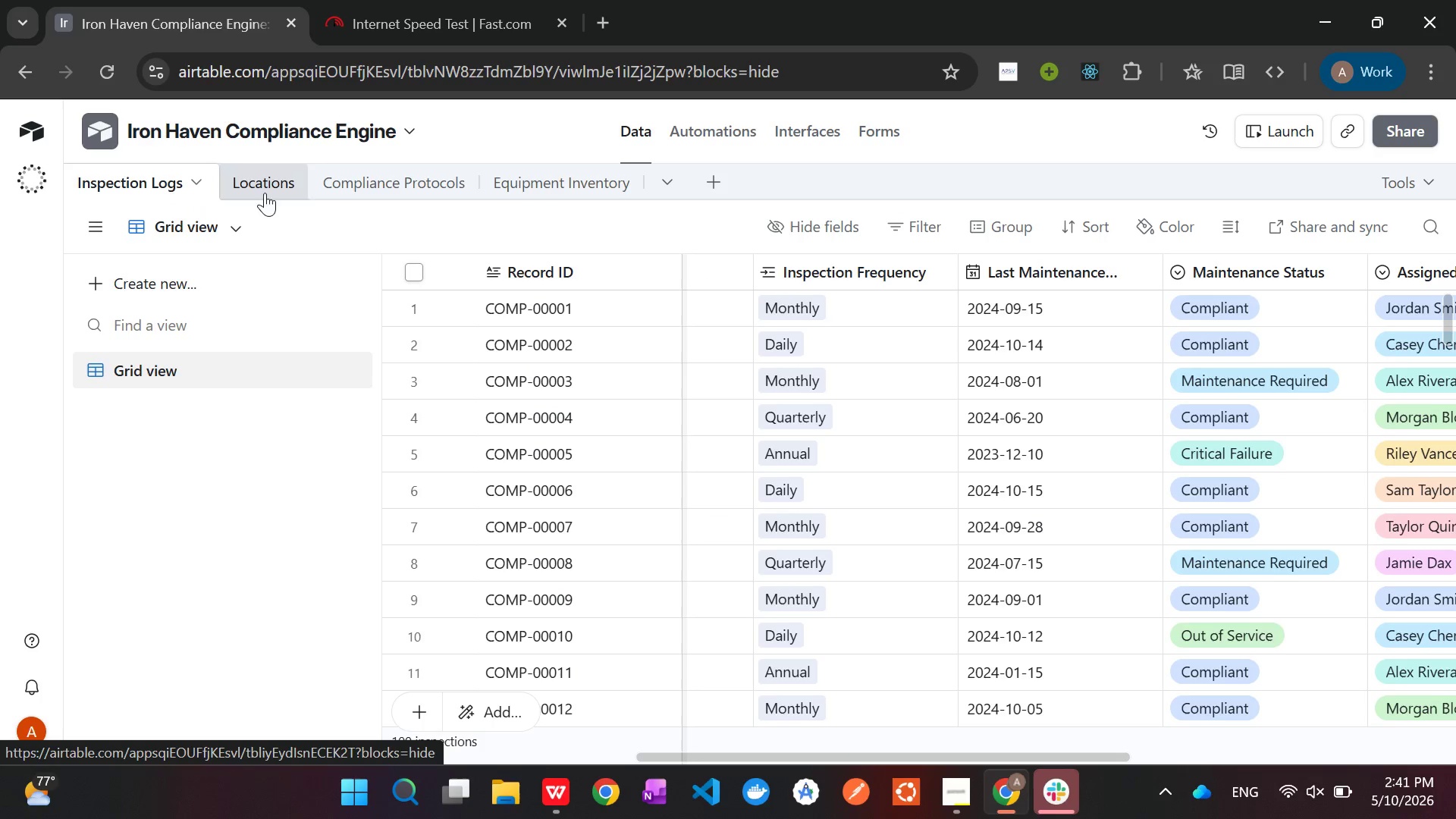 
left_click([366, 187])
 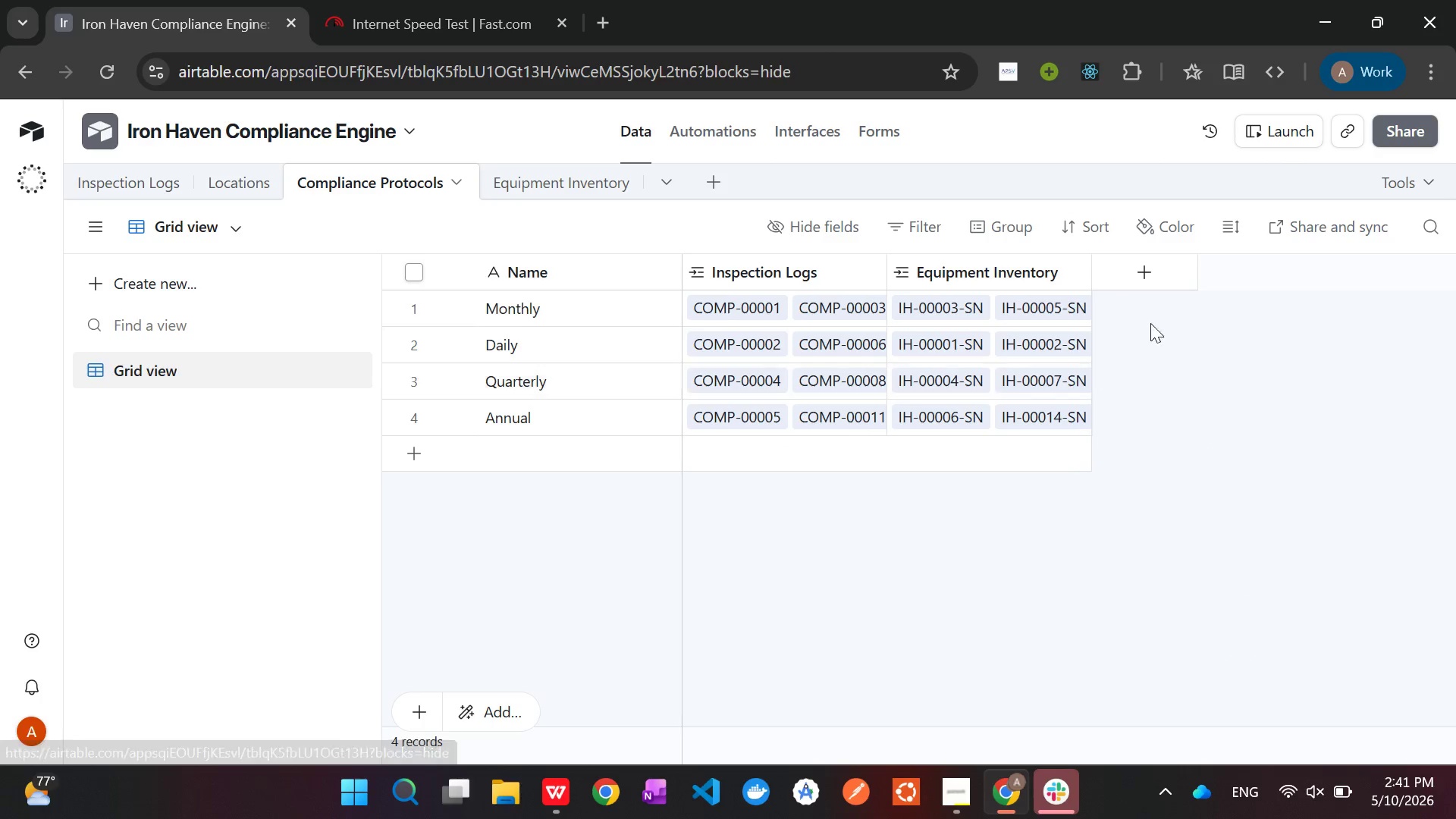 
left_click([1154, 288])
 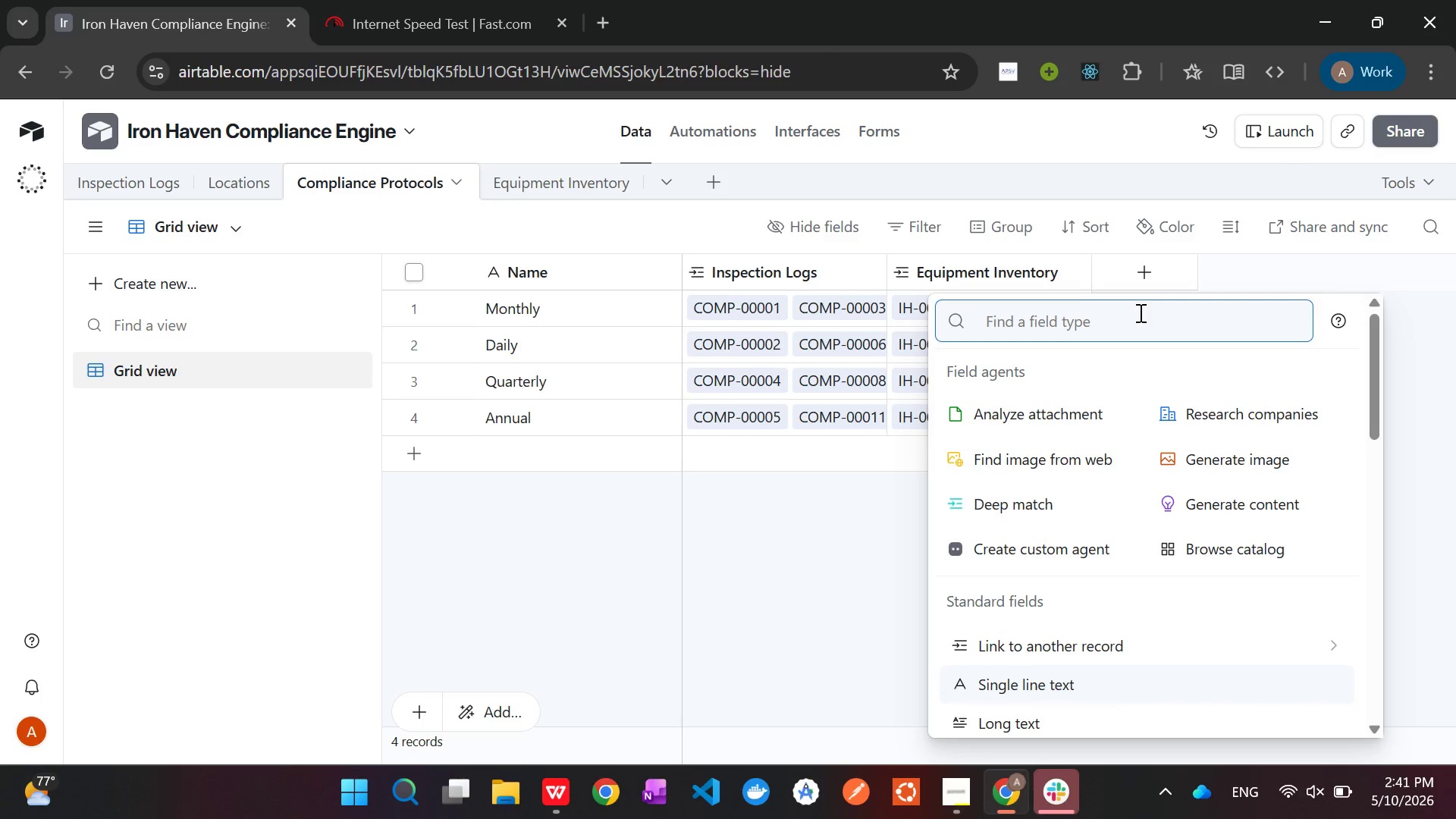 
type(Days )
key(Backspace)
key(Backspace)
key(Backspace)
key(Backspace)
key(Backspace)
type(Num)
 